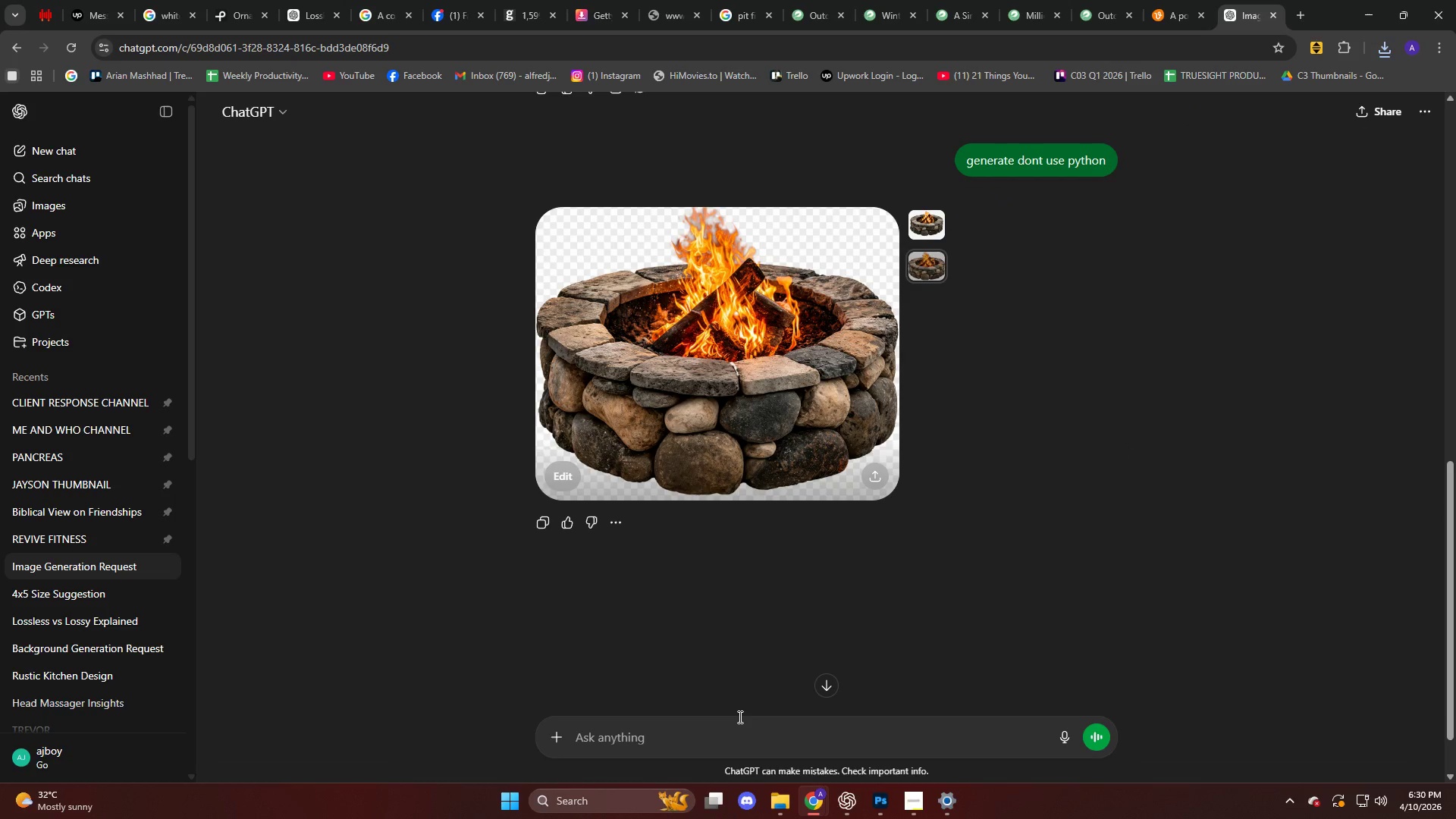 
type(i said make it a png, transparent background)
 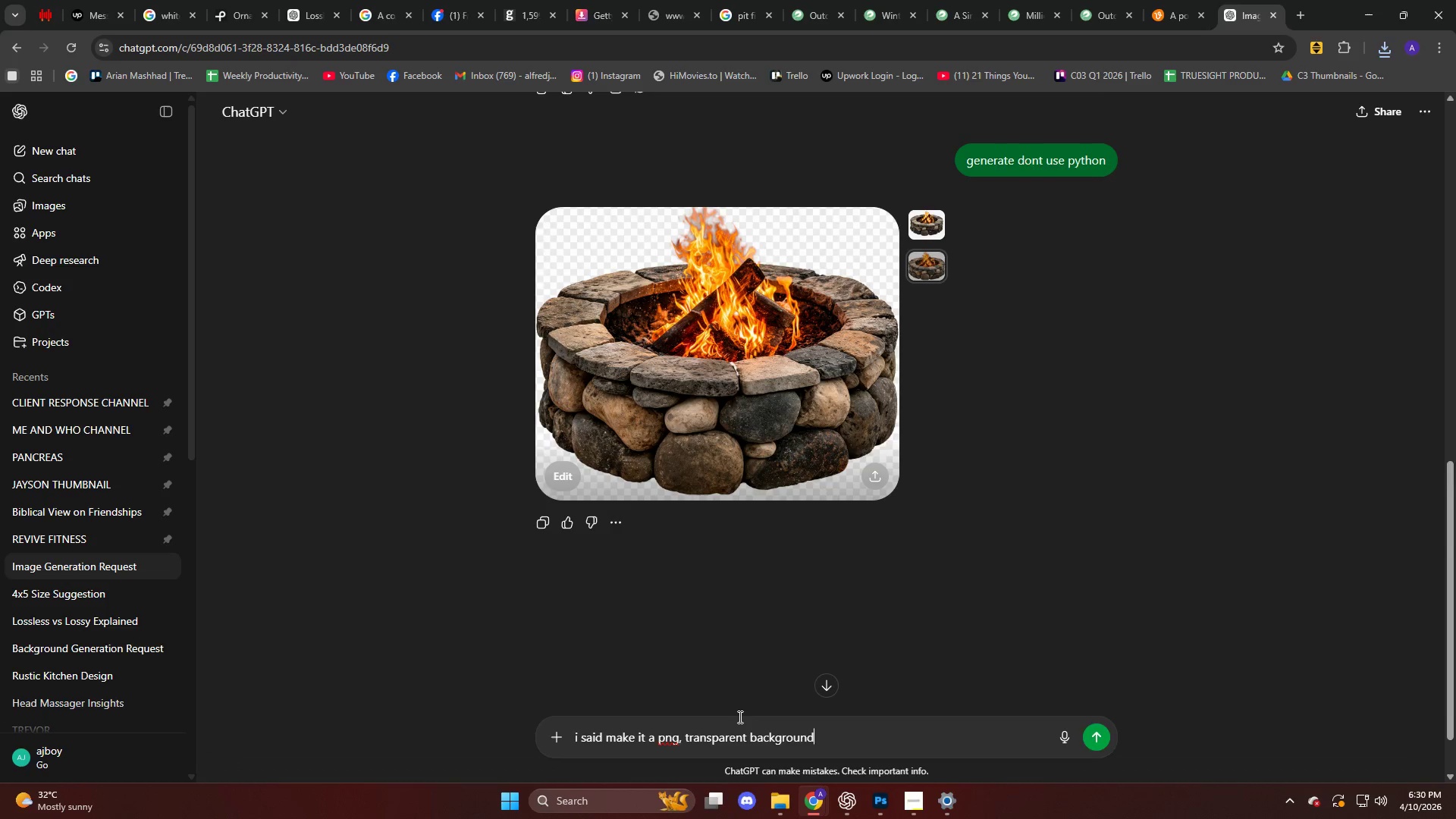 
key(Enter)
 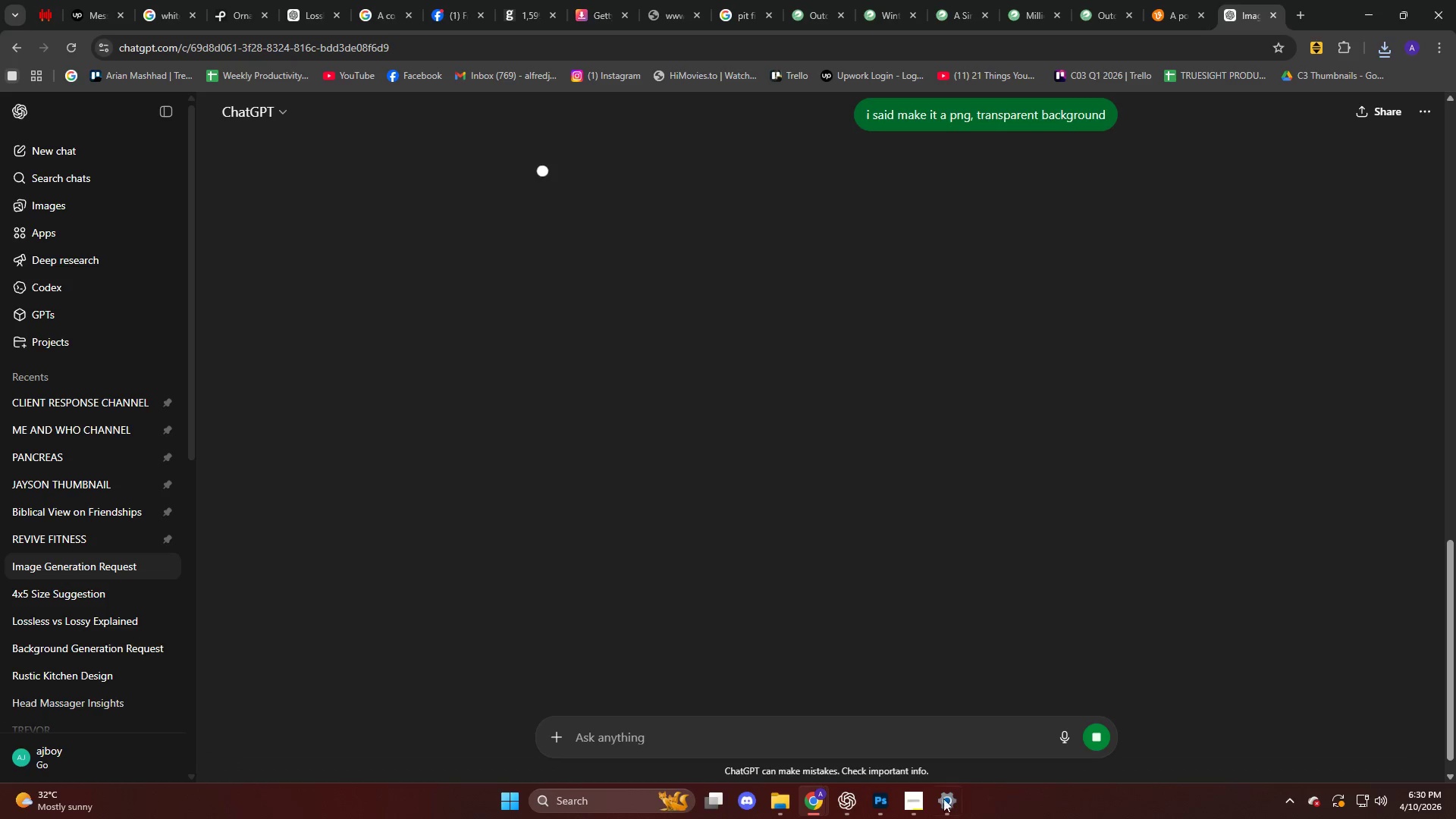 
left_click([876, 803])
 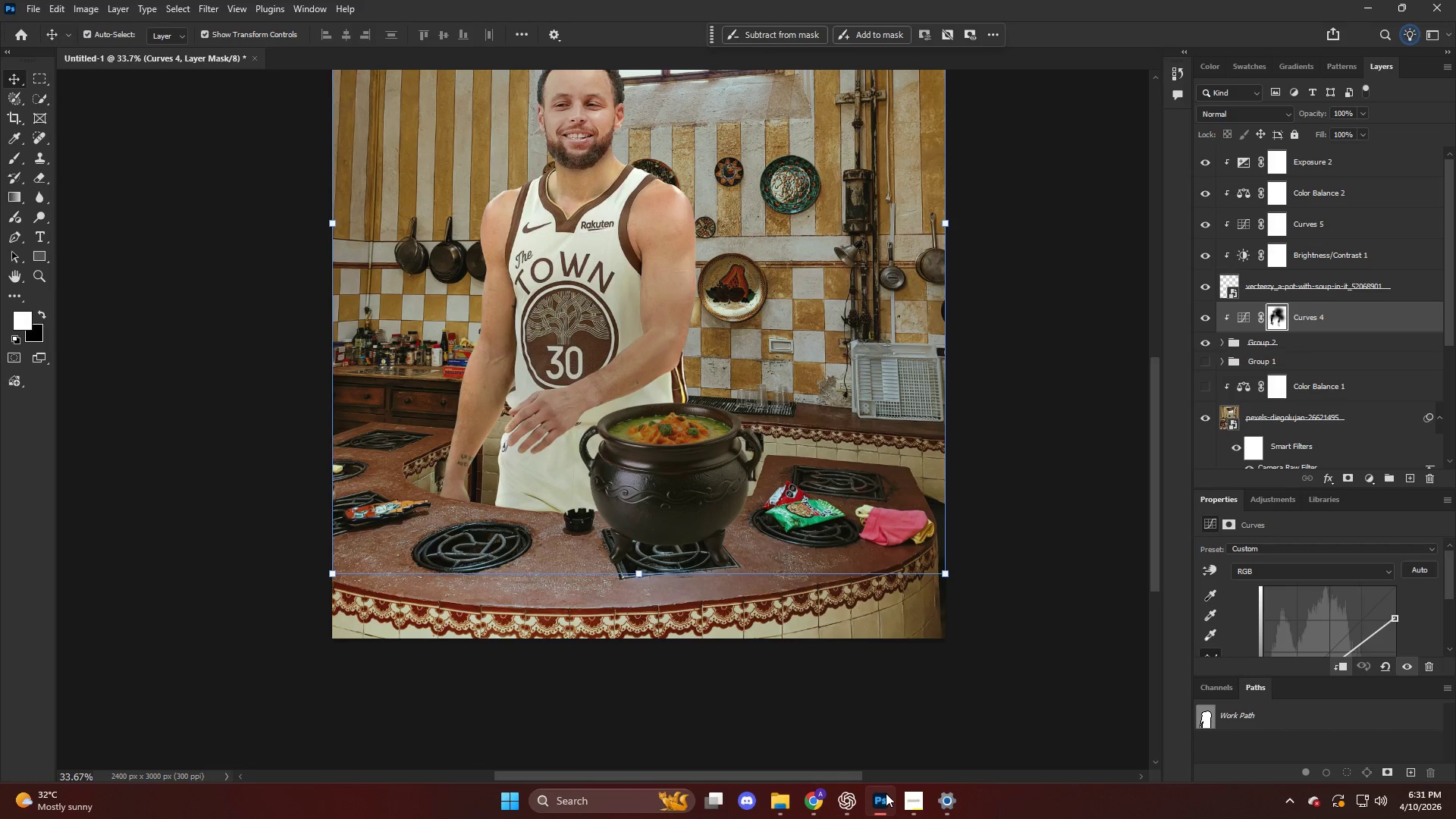 
wait(46.2)
 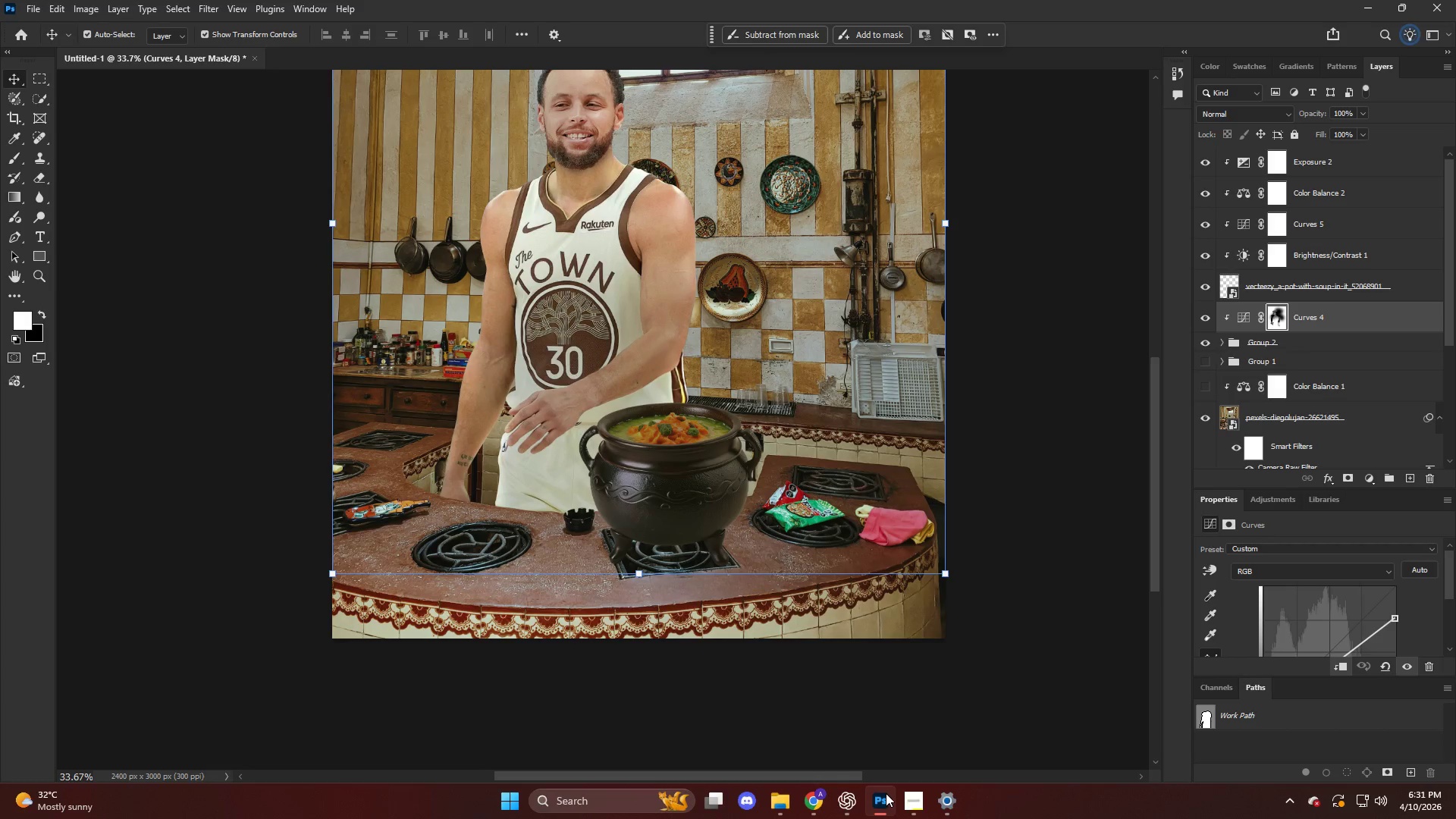 
left_click([810, 807])
 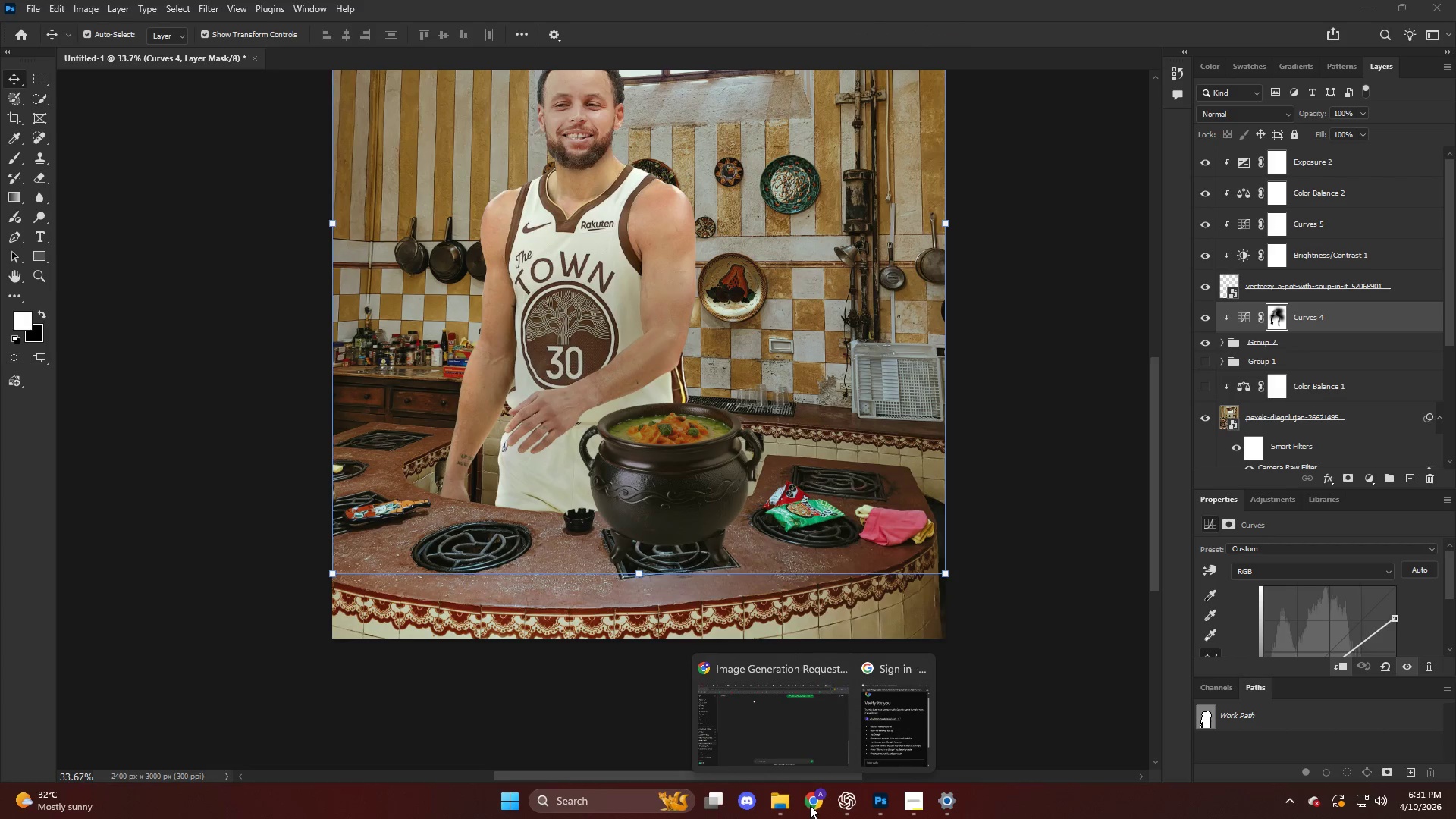 
left_click([808, 734])
 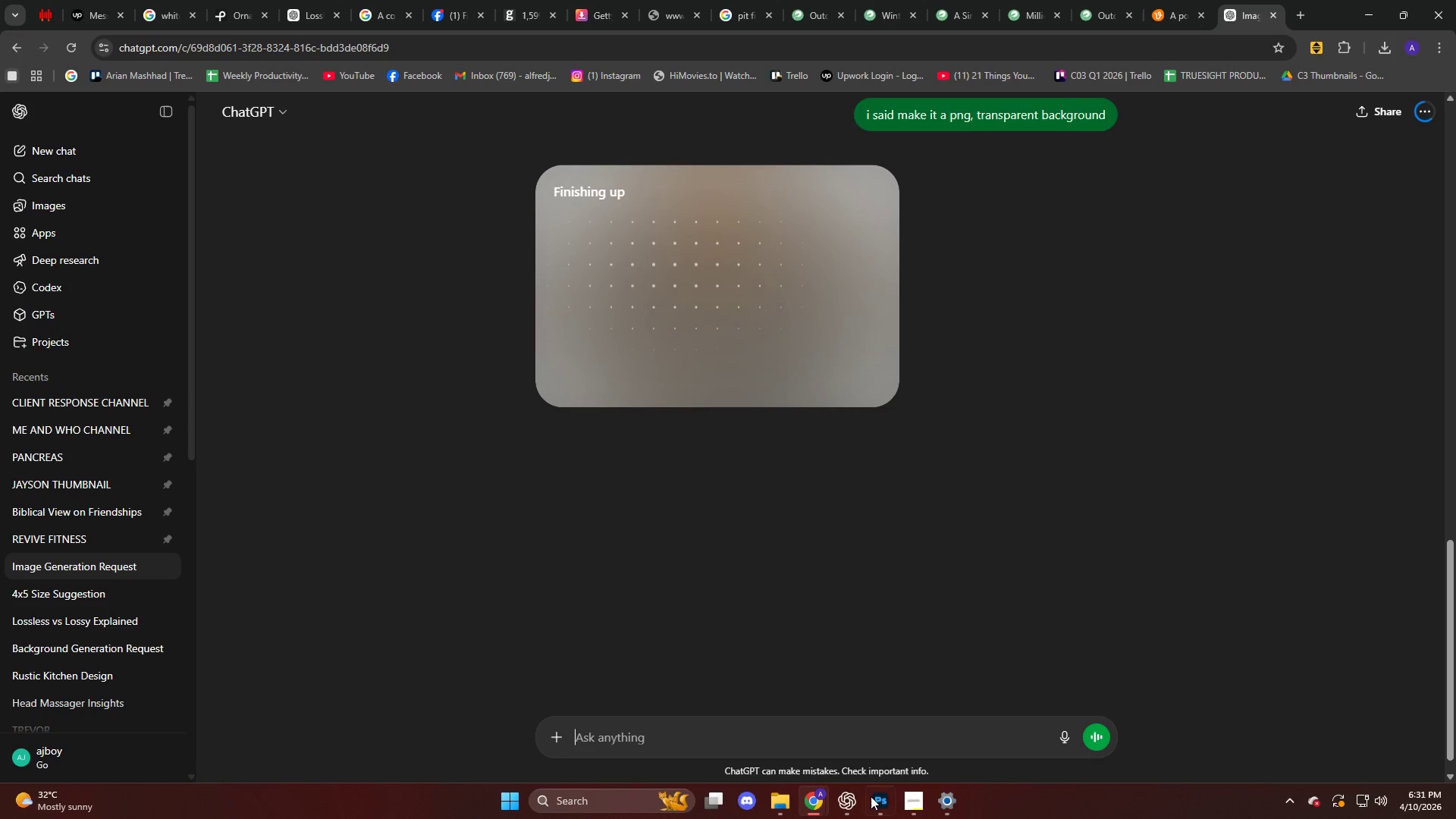 
left_click([881, 802])
 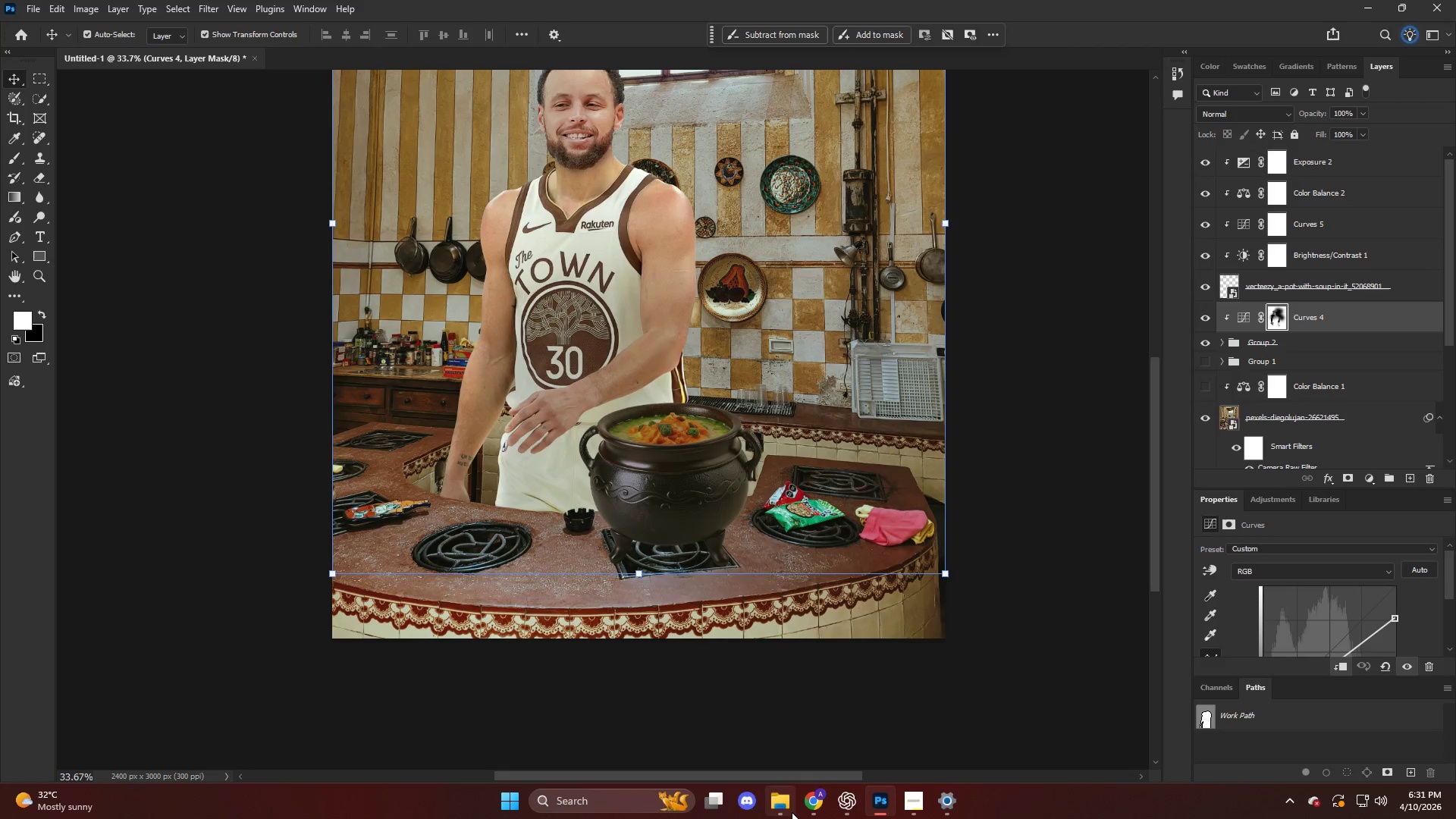 
left_click([808, 810])
 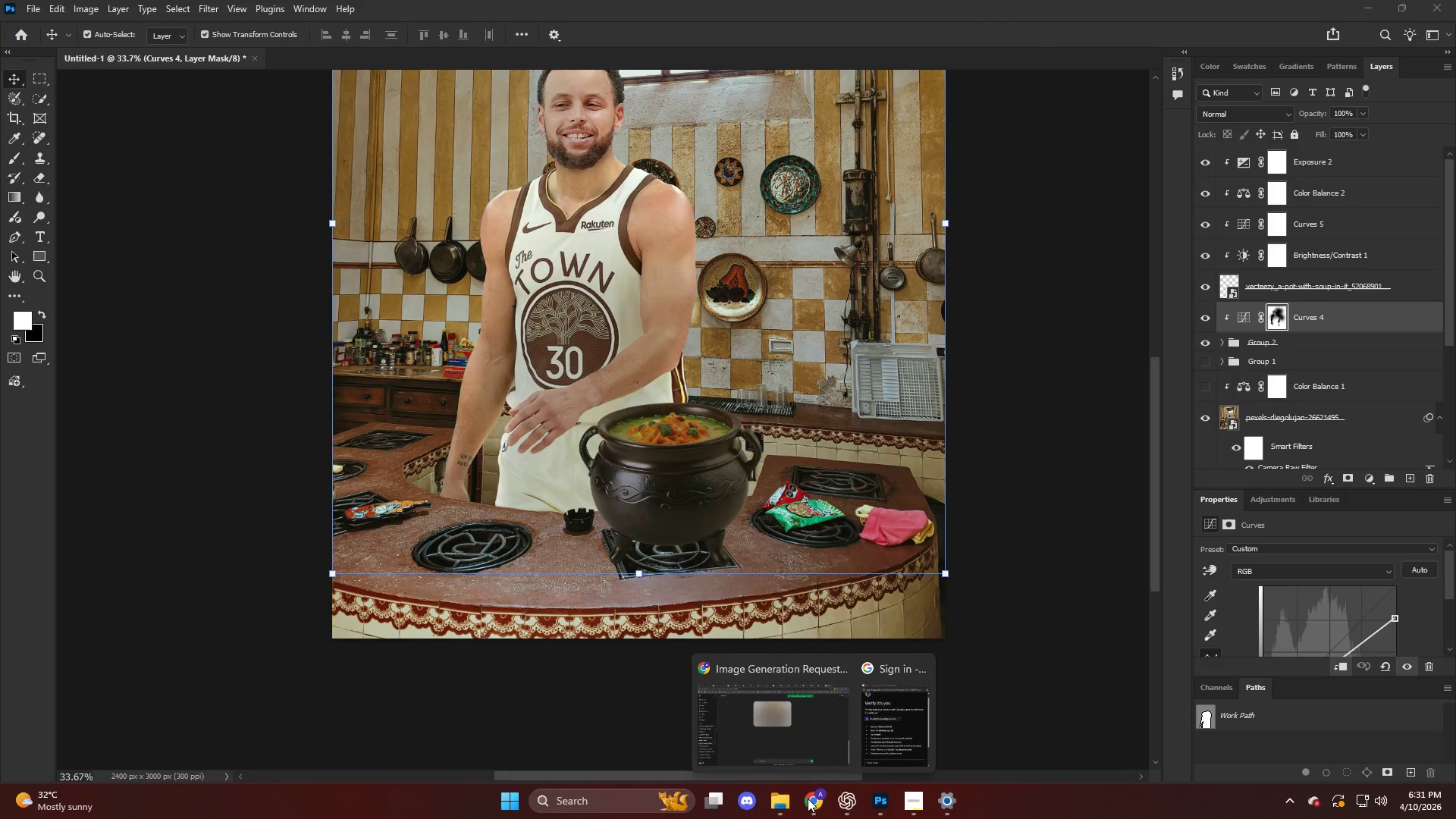 
left_click([796, 755])
 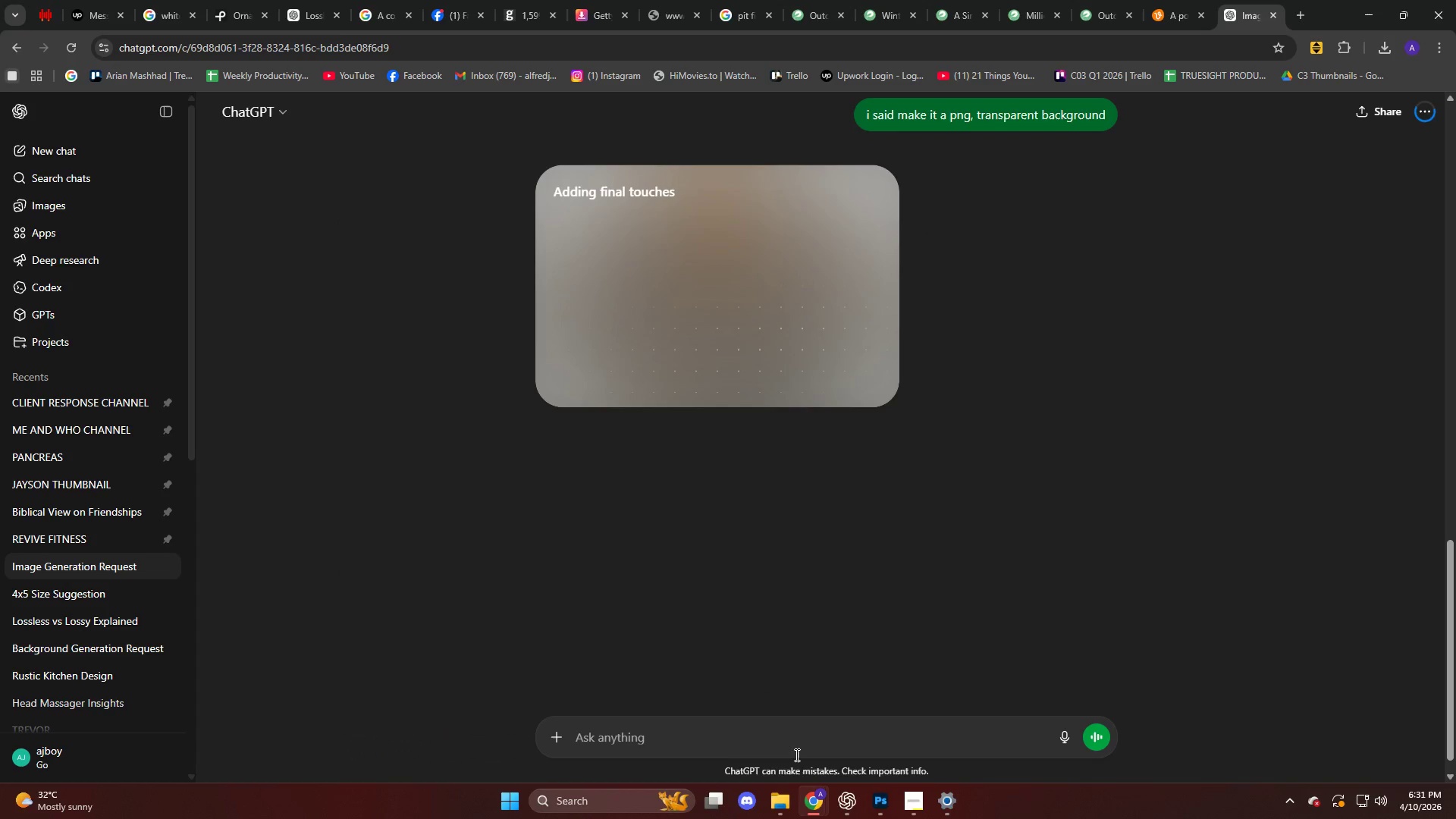 
scroll: coordinate [929, 373], scroll_direction: down, amount: 7.0
 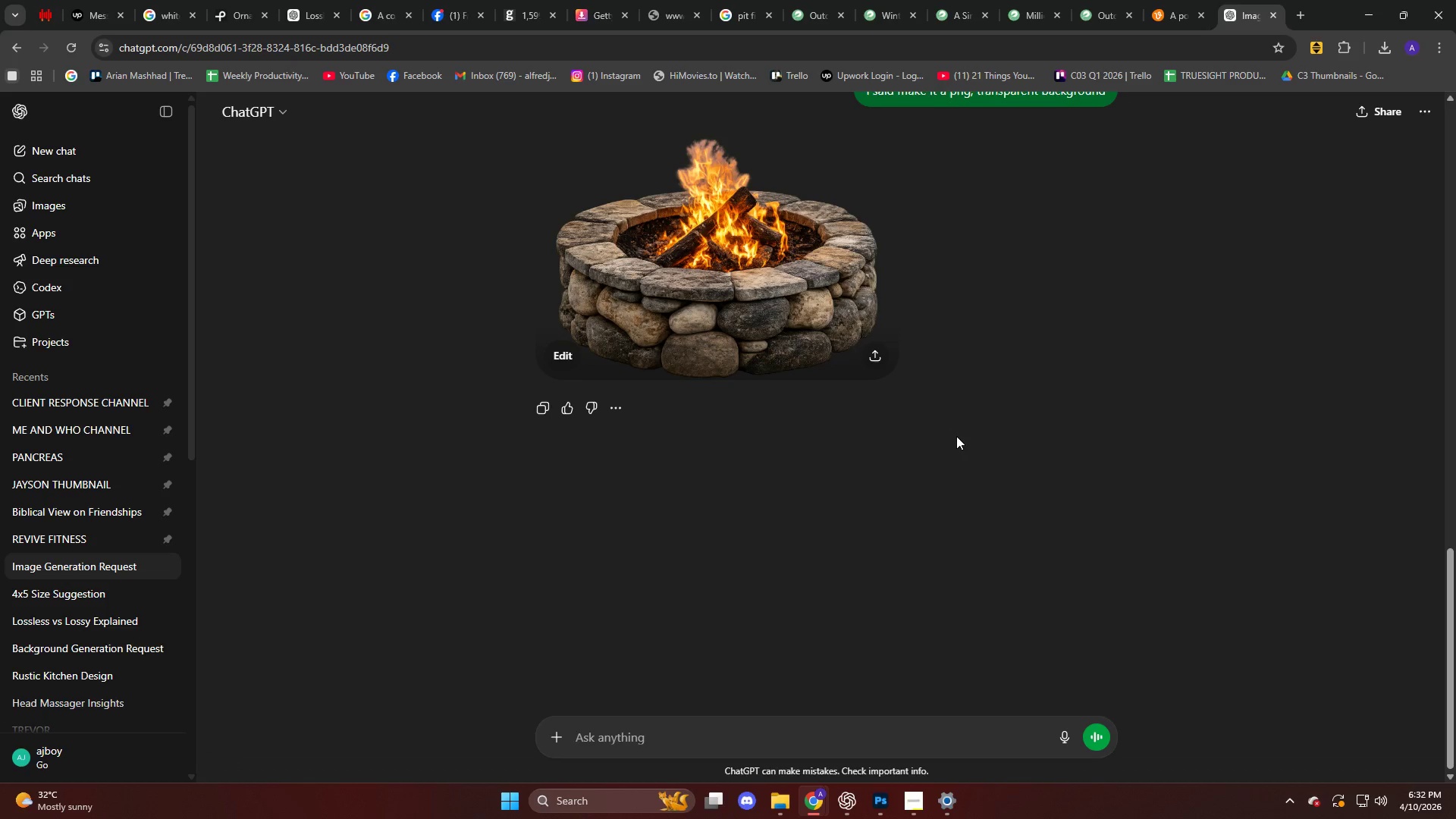 
wait(55.77)
 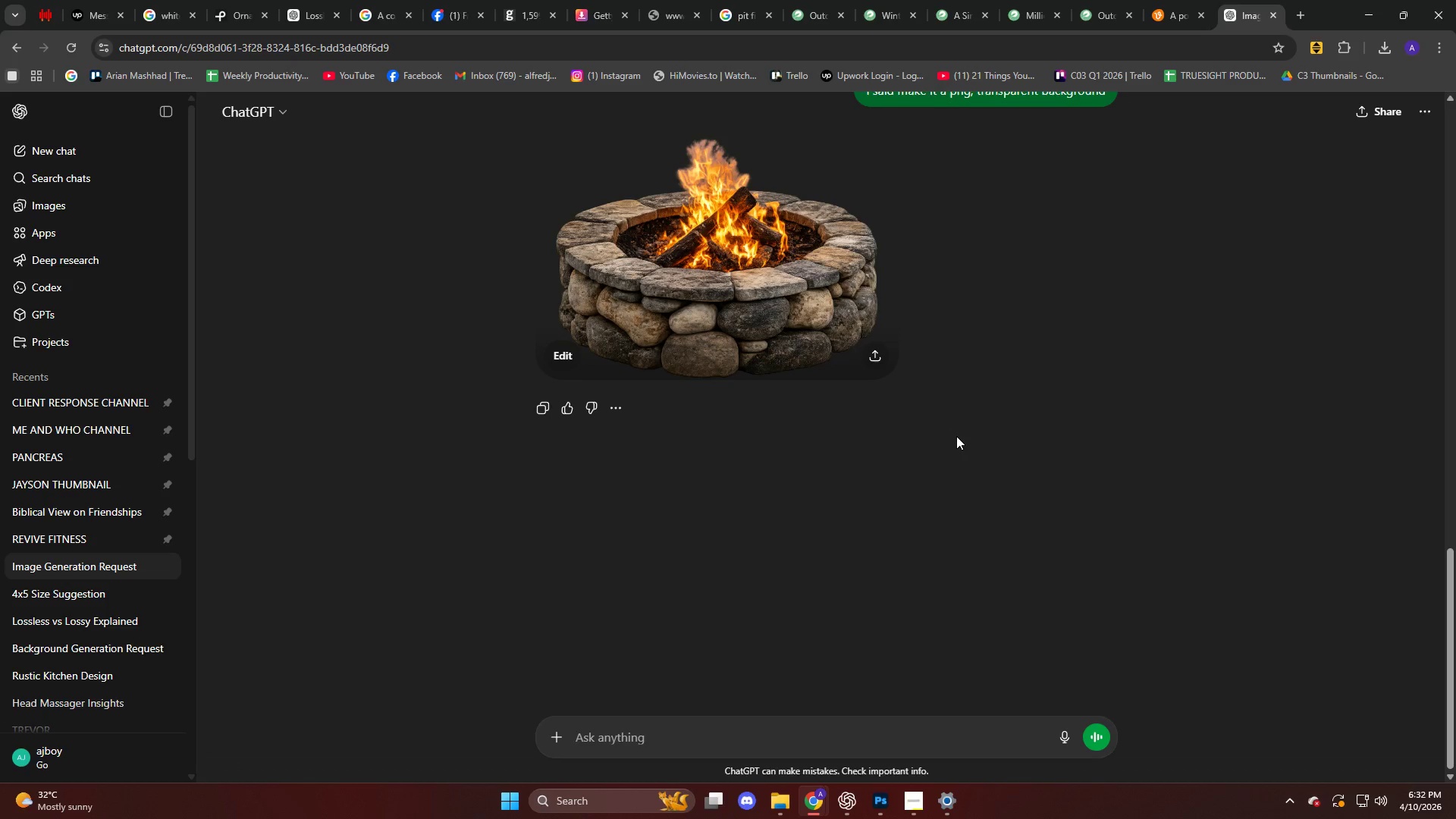 
left_click([861, 359])
 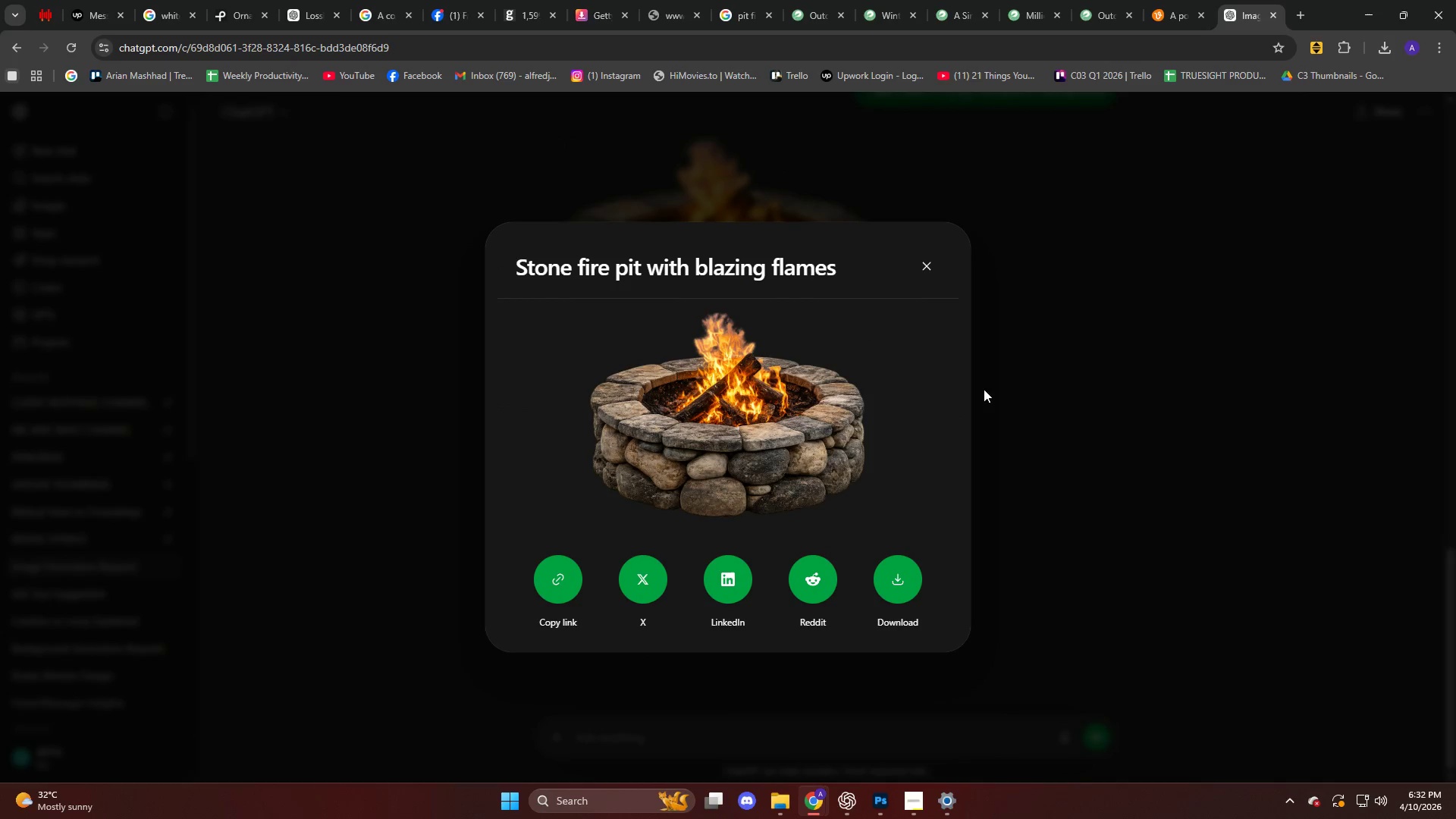 
left_click_drag(start_coordinate=[937, 246], to_coordinate=[938, 251])
 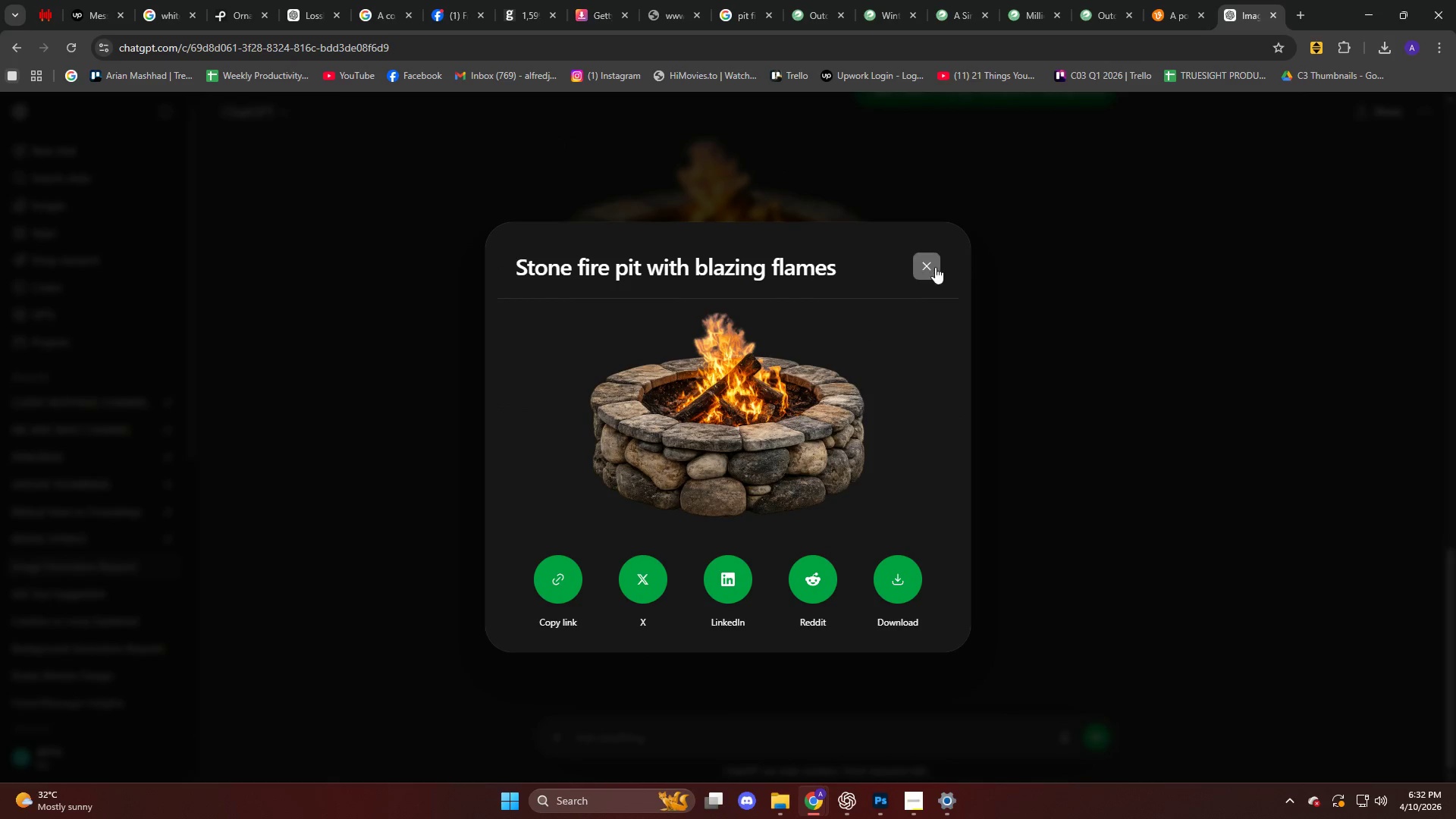 
double_click([935, 267])
 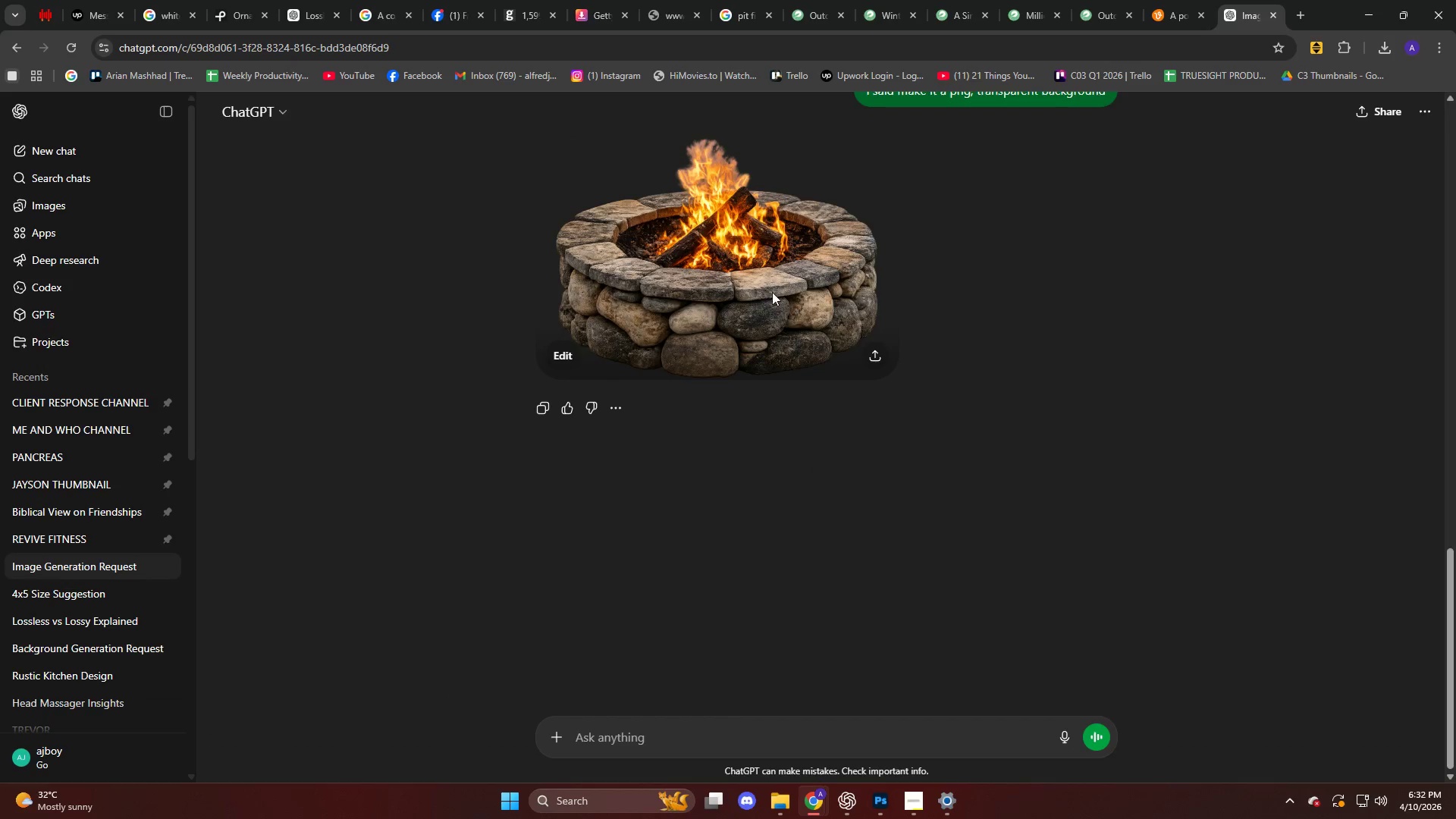 
left_click([761, 275])
 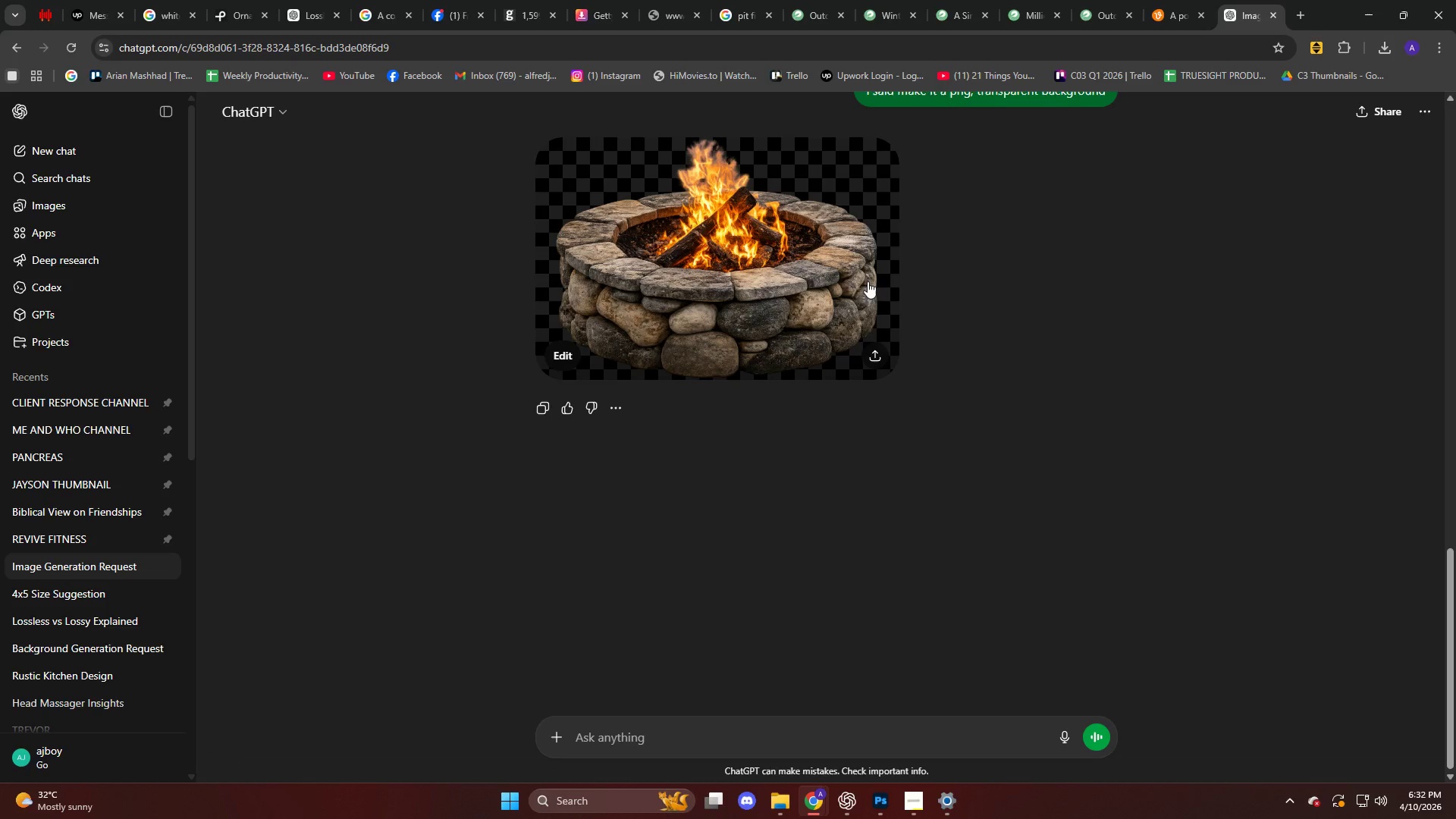 
left_click([752, 259])
 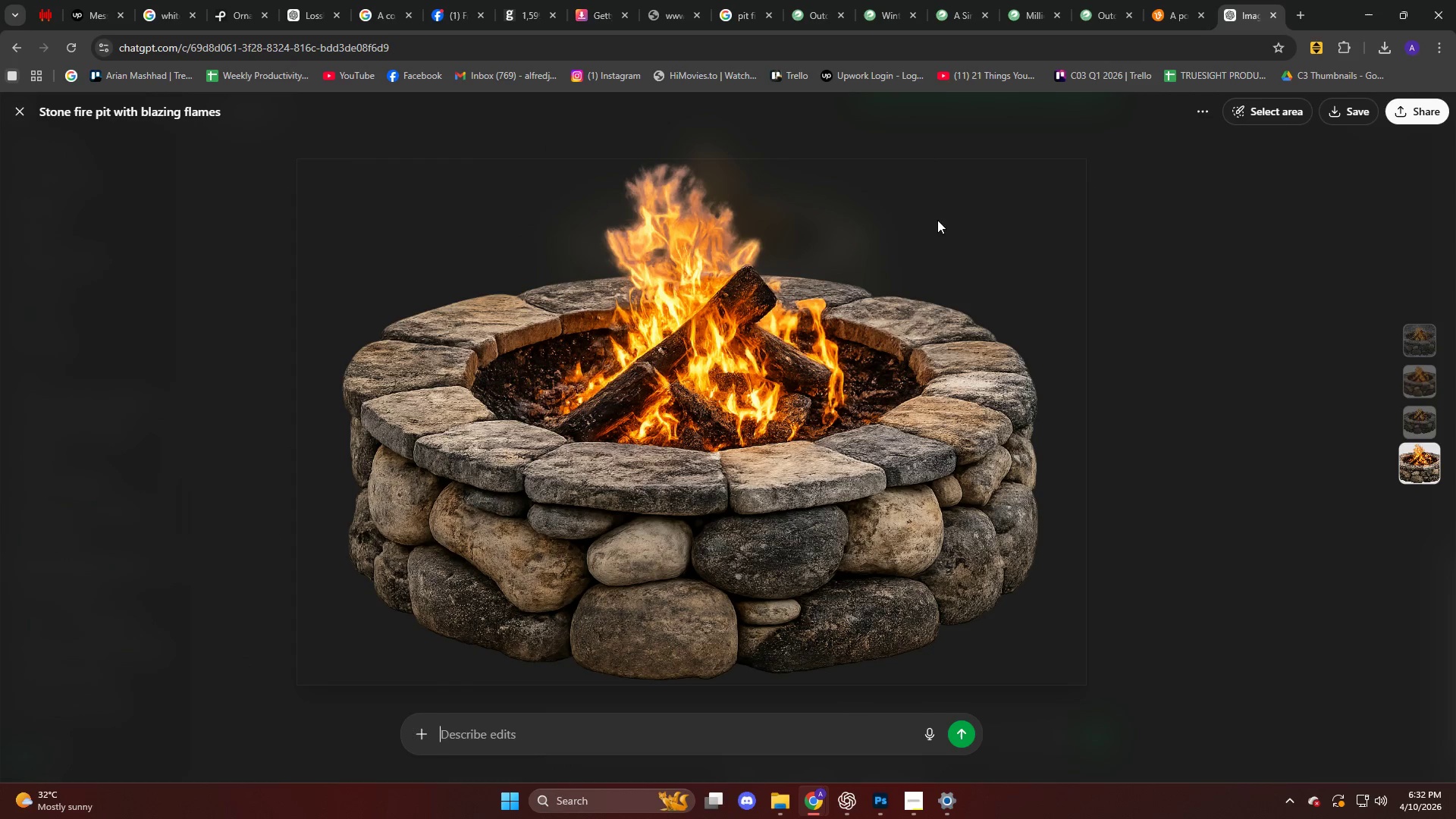 
mouse_move([1333, 104])
 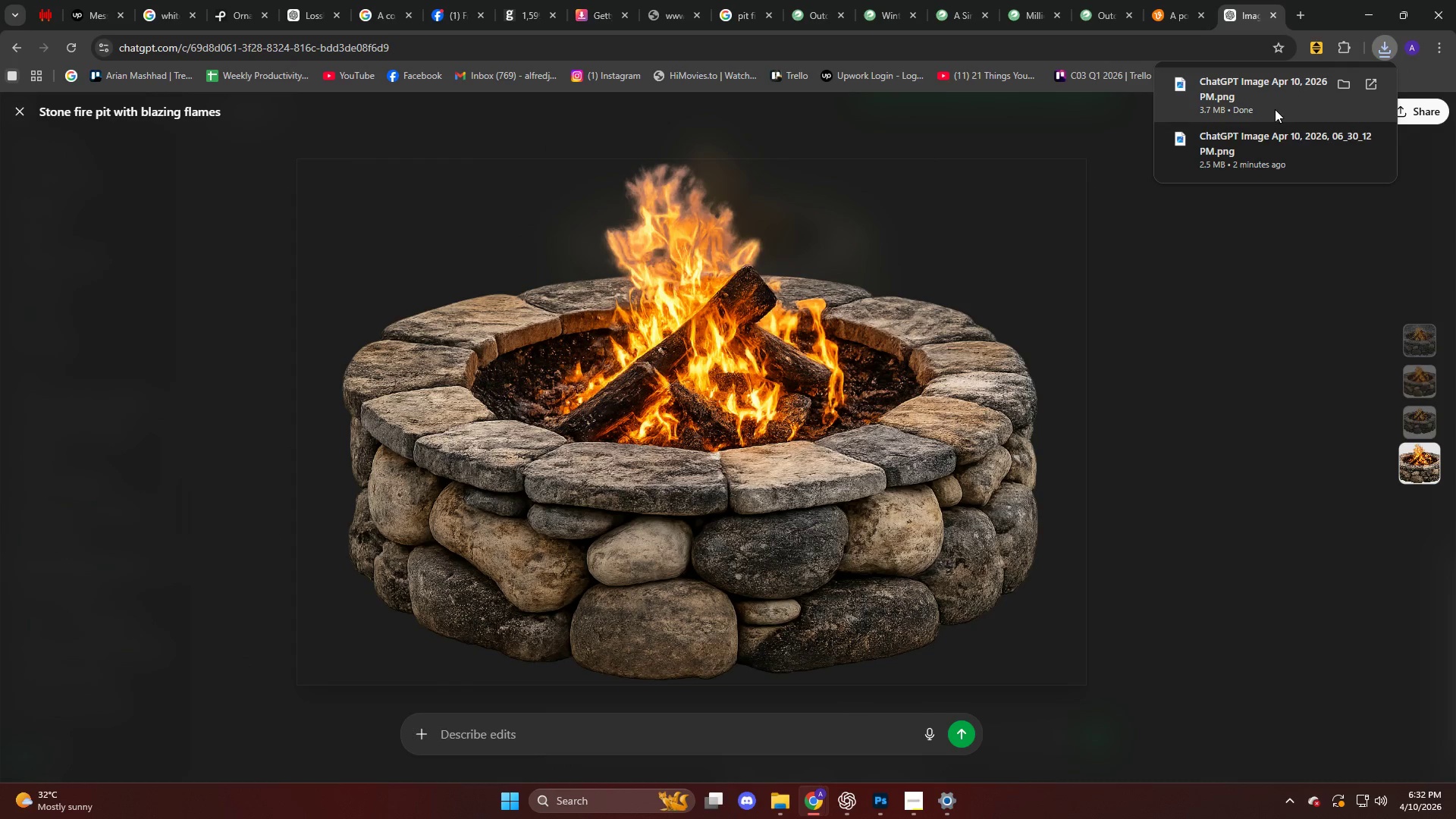 
left_click_drag(start_coordinate=[1274, 109], to_coordinate=[760, 487])
 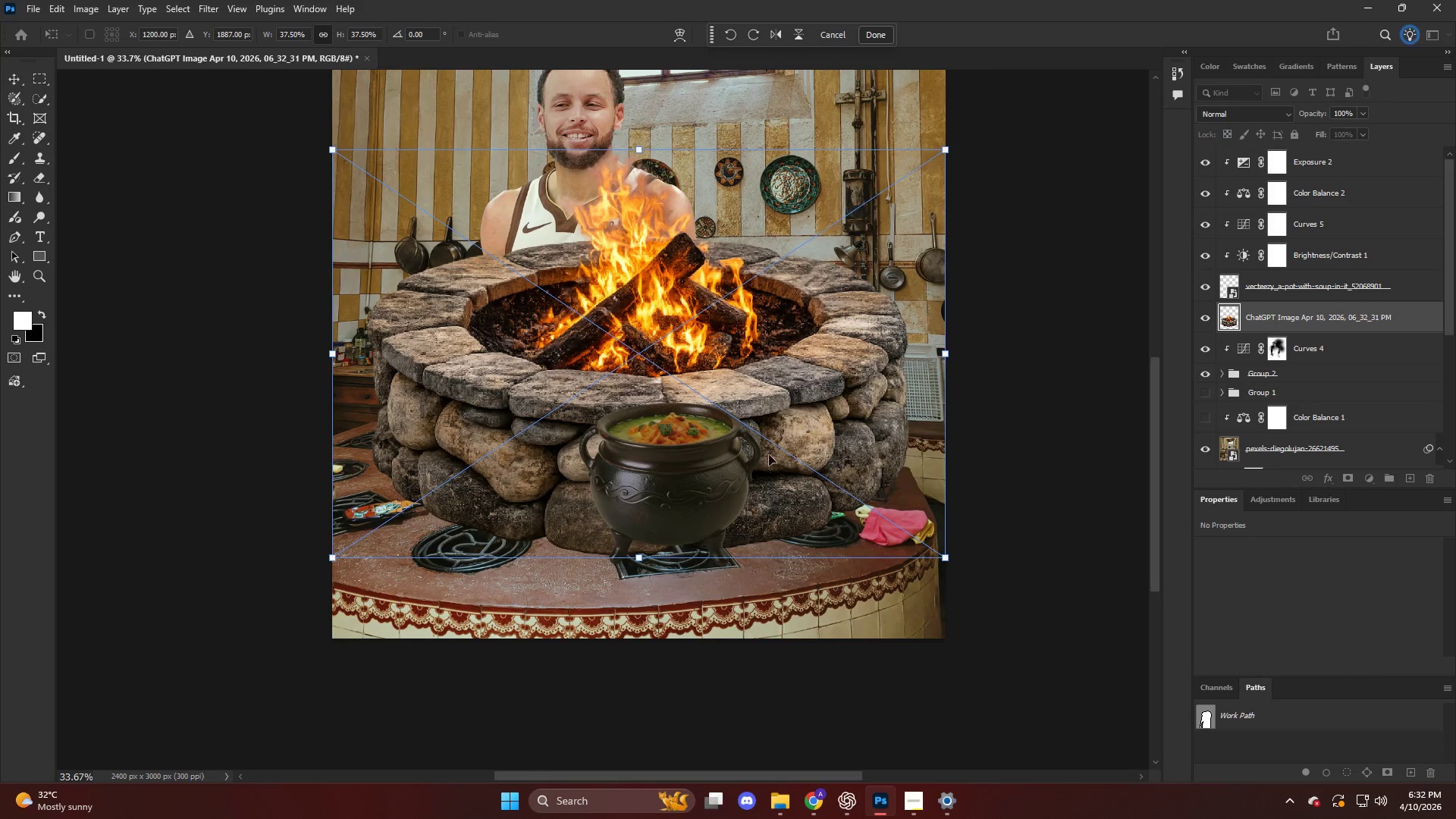 
left_click_drag(start_coordinate=[761, 445], to_coordinate=[789, 492])
 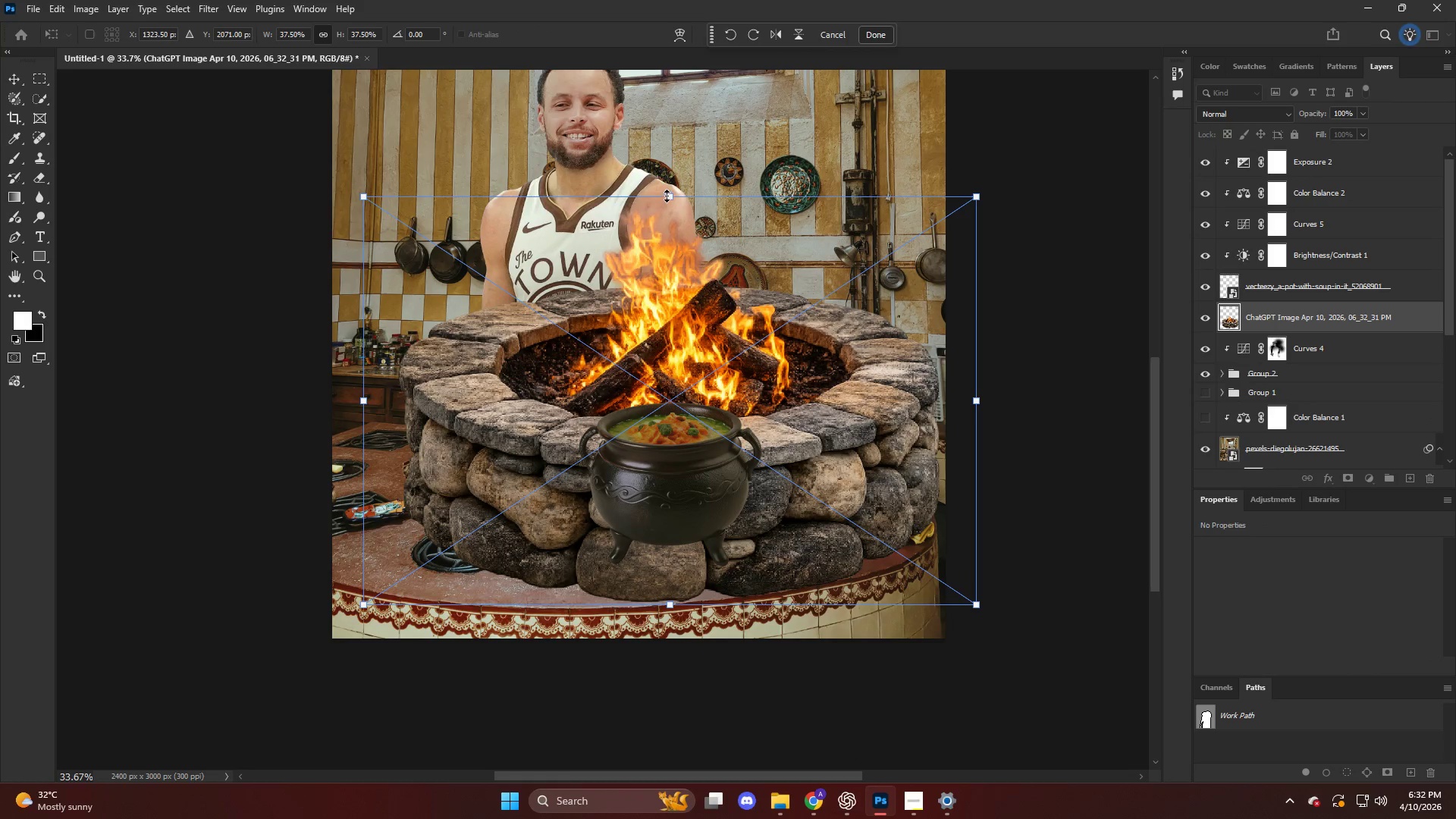 
left_click_drag(start_coordinate=[667, 196], to_coordinate=[651, 483])
 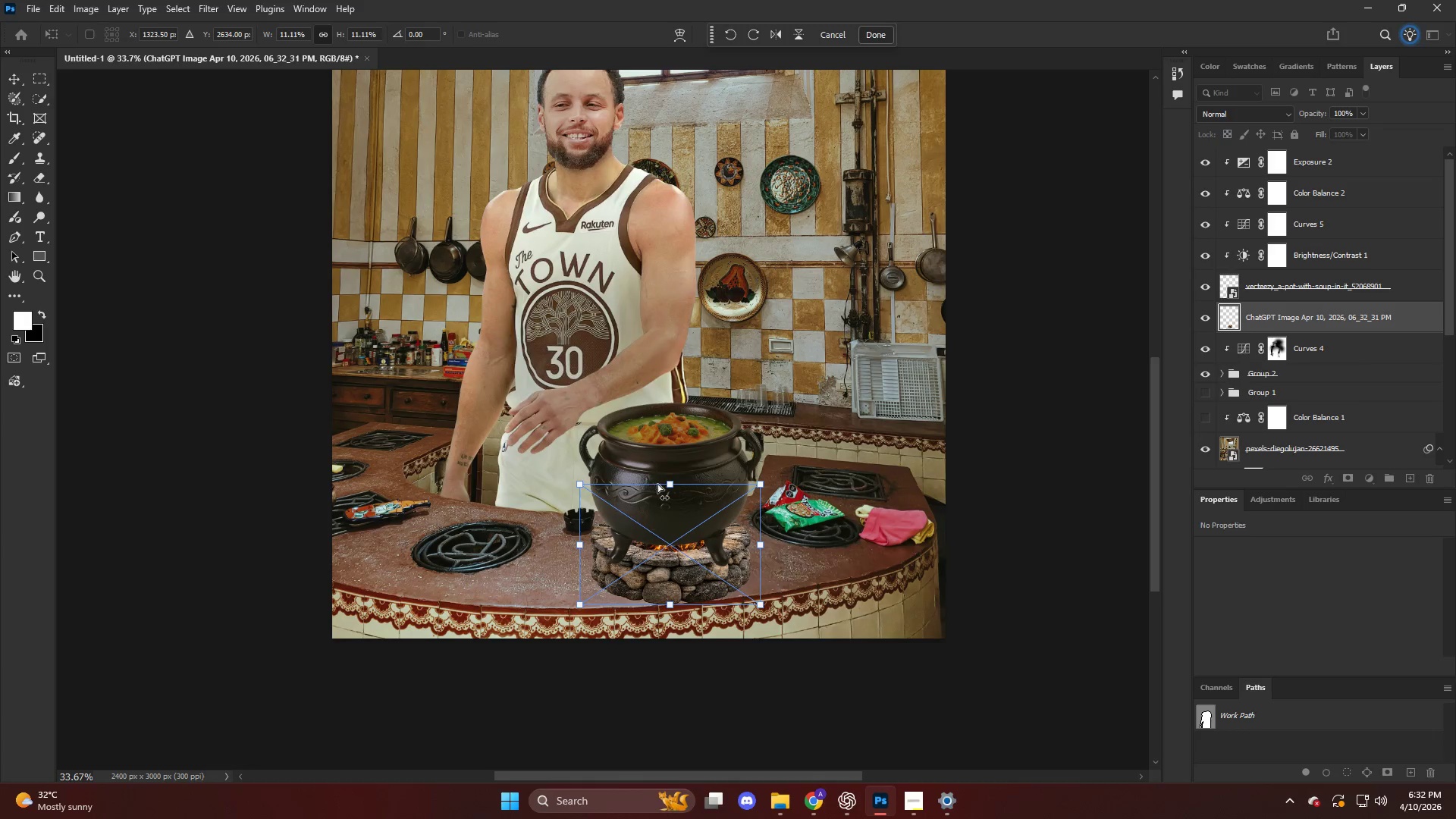 
key(Control+ControlLeft)
 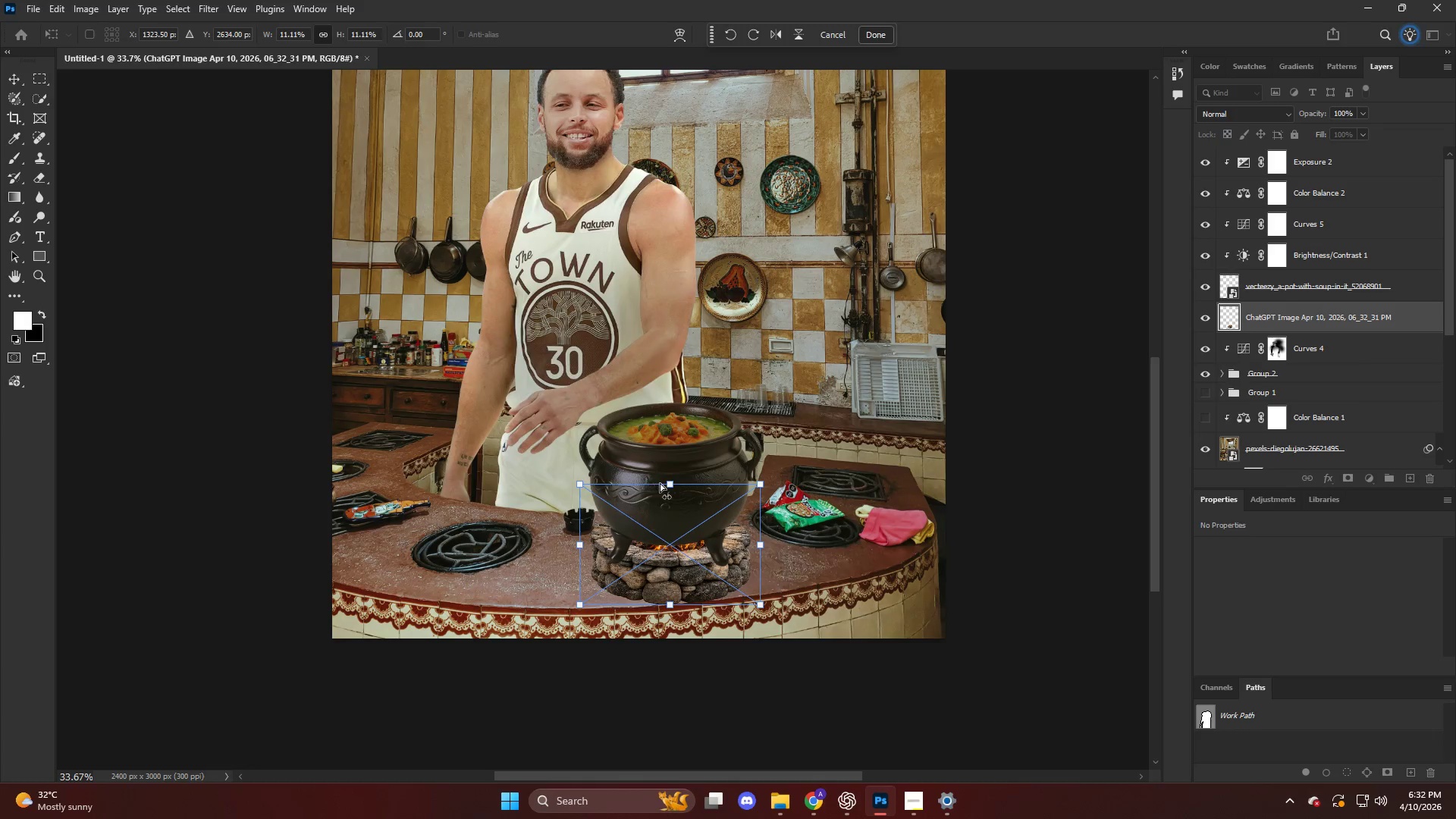 
key(Control+Z)
 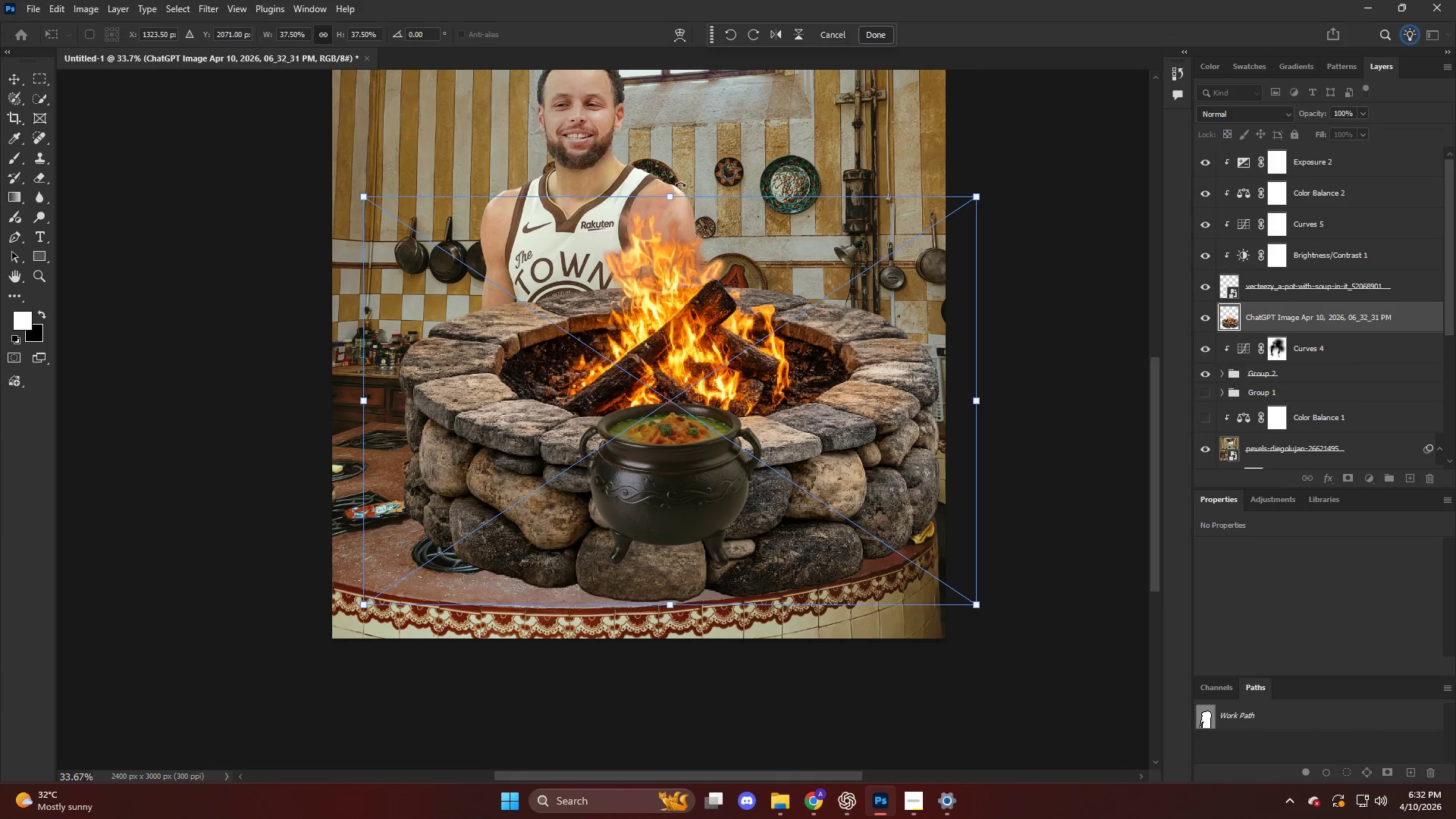 
left_click_drag(start_coordinate=[670, 190], to_coordinate=[661, 397])
 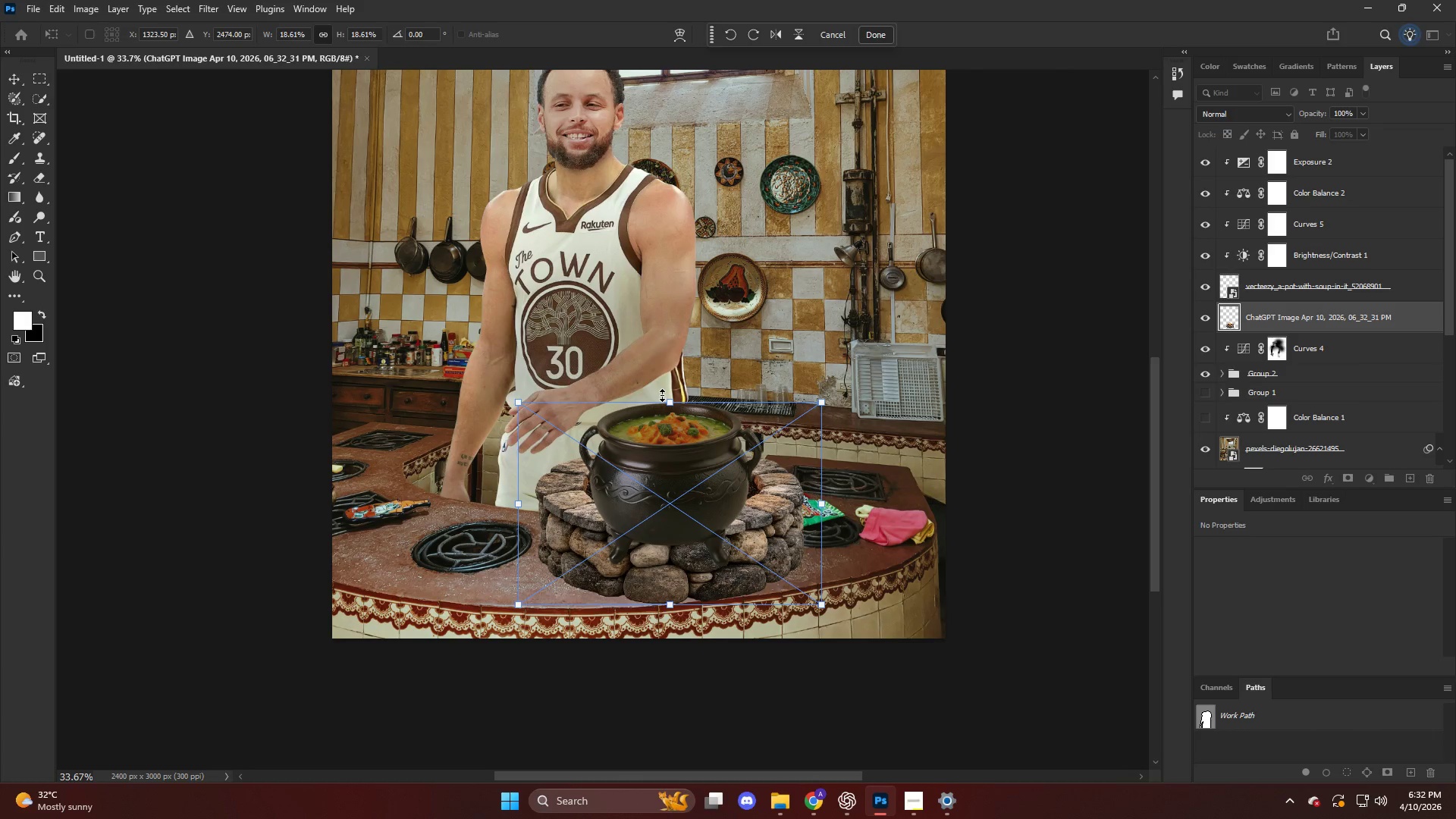 
hold_key(key=ShiftLeft, duration=1.58)
left_click_drag(start_coordinate=[670, 397], to_coordinate=[677, 476])
 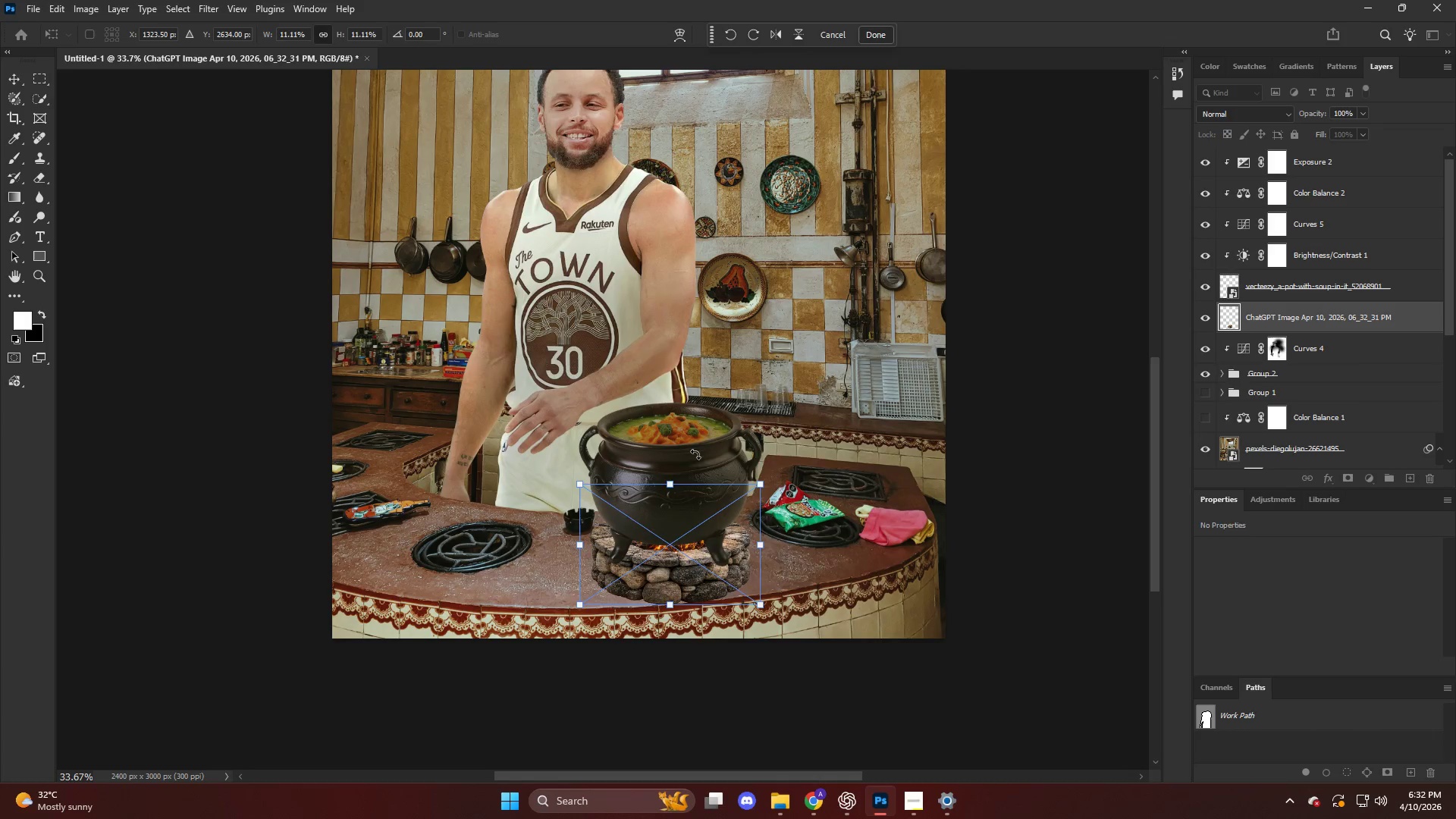 
key(Control+ControlLeft)
 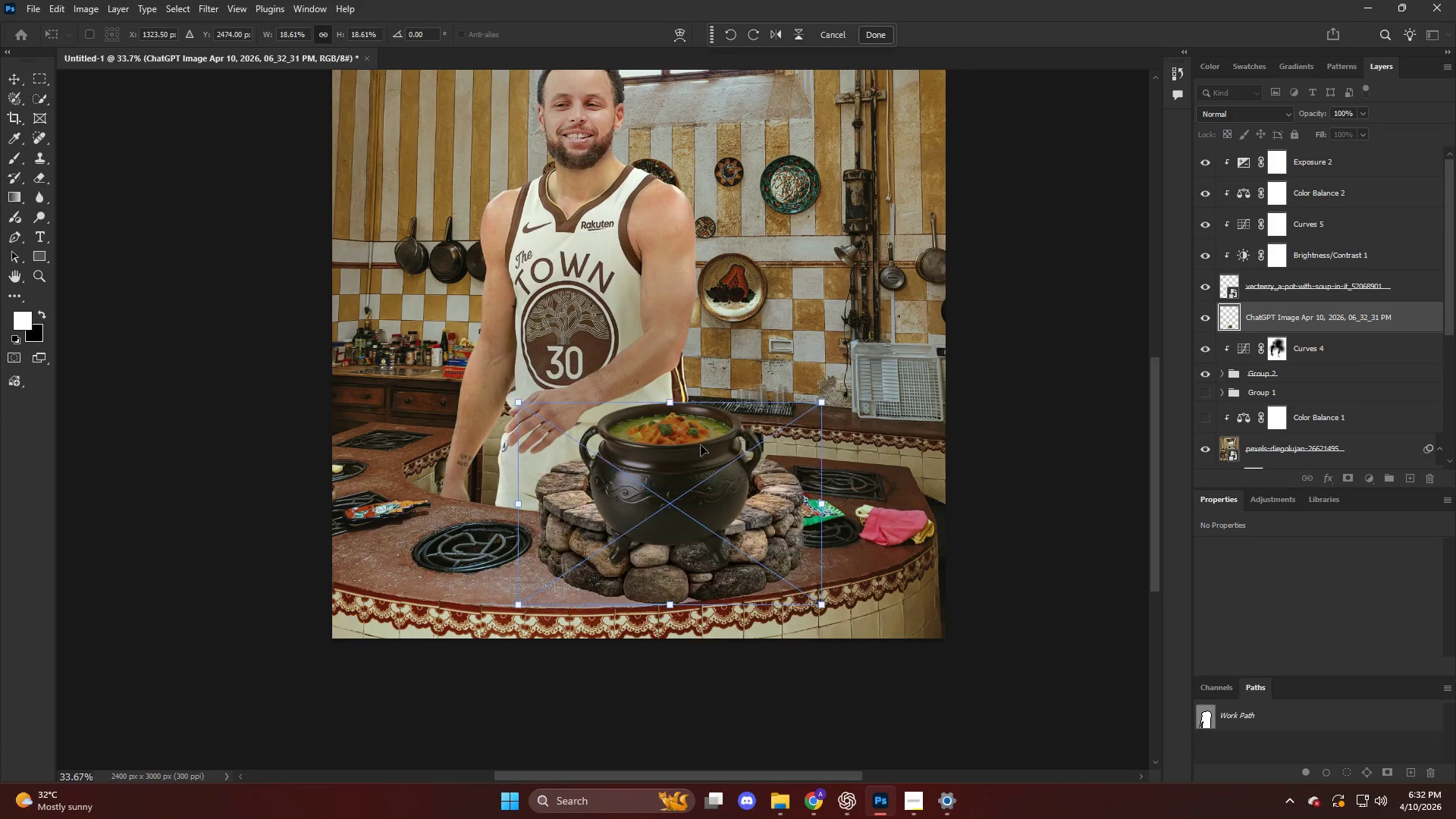 
key(Control+Z)
 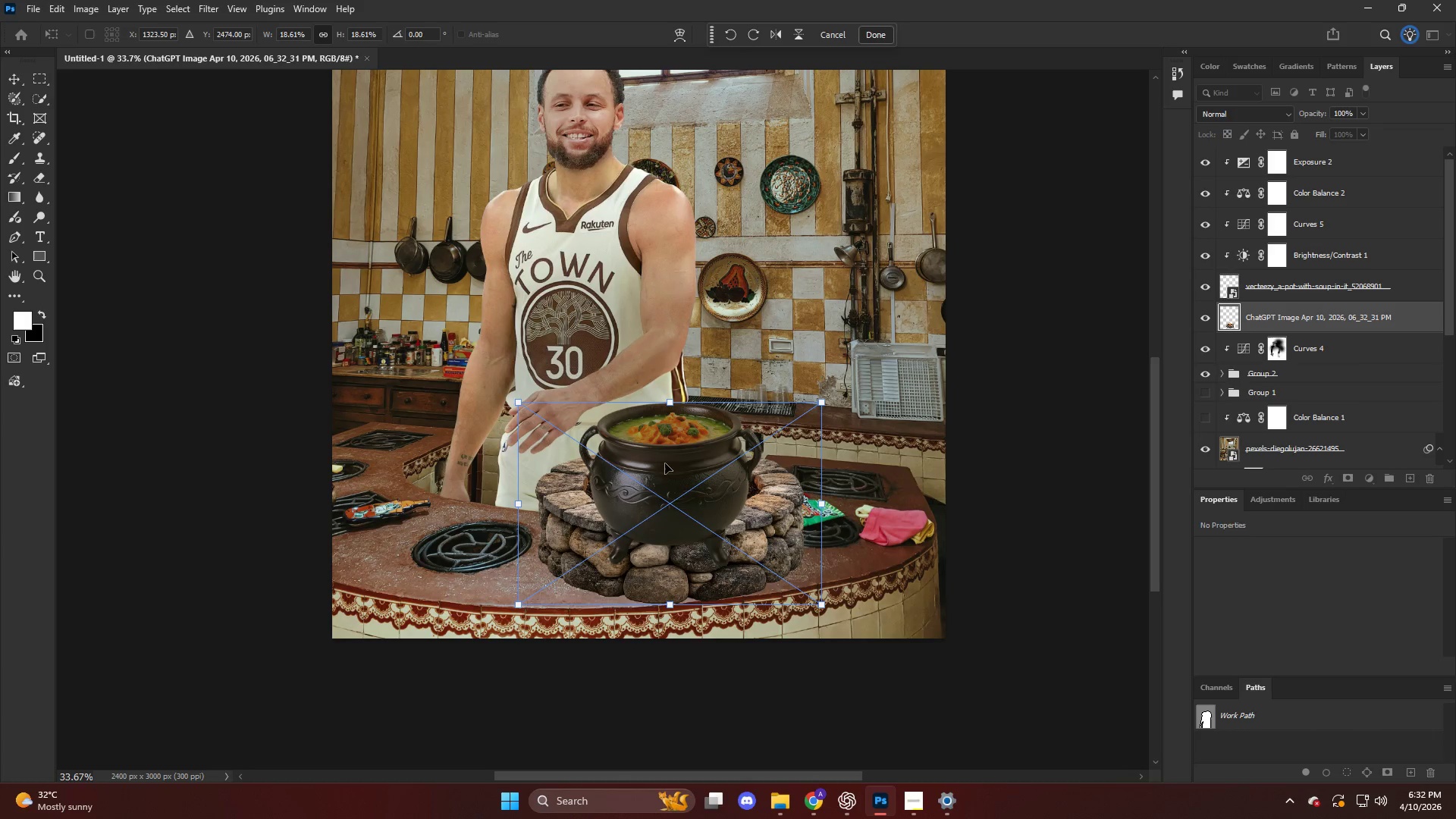 
left_click_drag(start_coordinate=[681, 497], to_coordinate=[682, 501])
 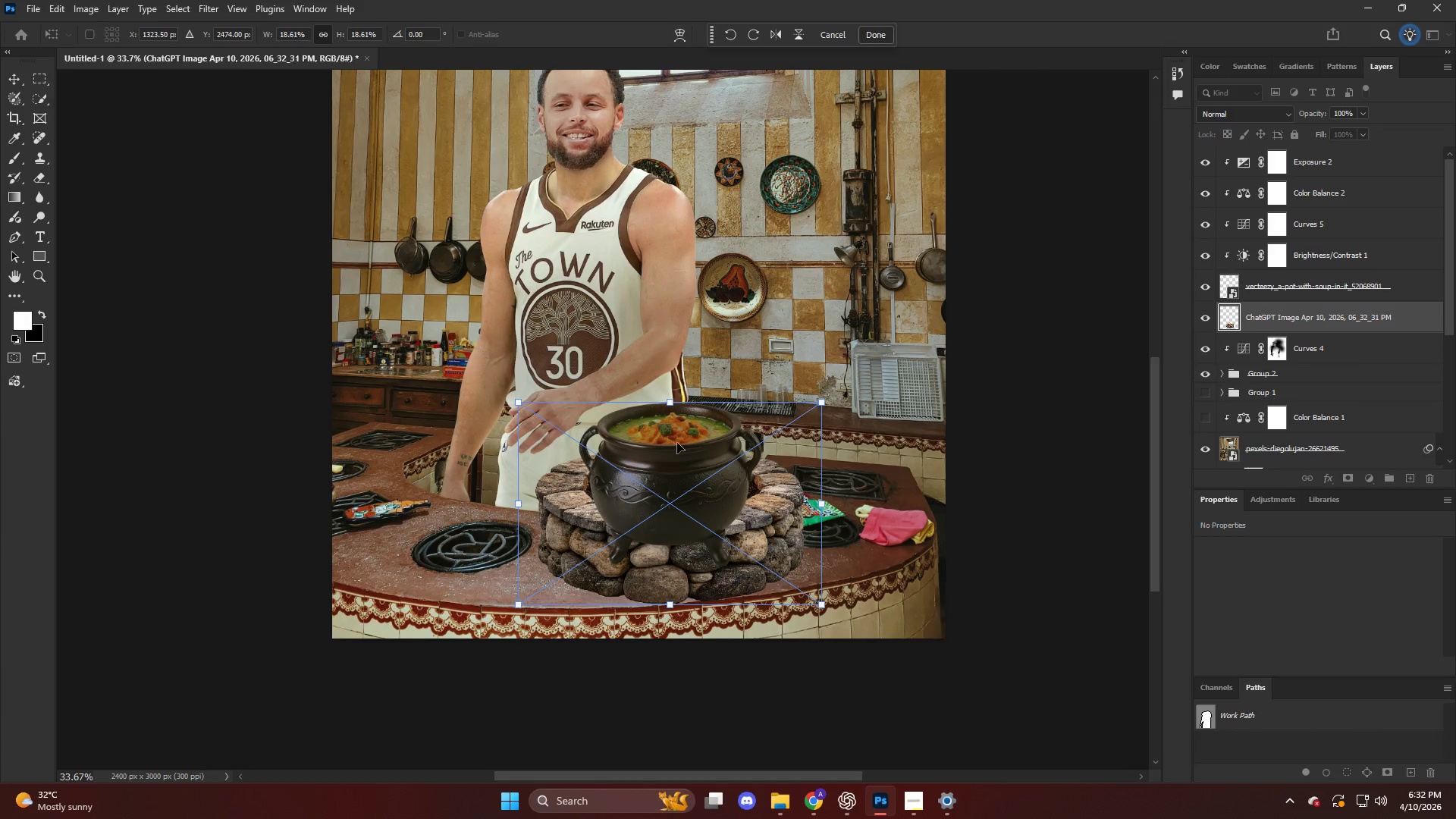 
left_click_drag(start_coordinate=[736, 538], to_coordinate=[645, 541])
 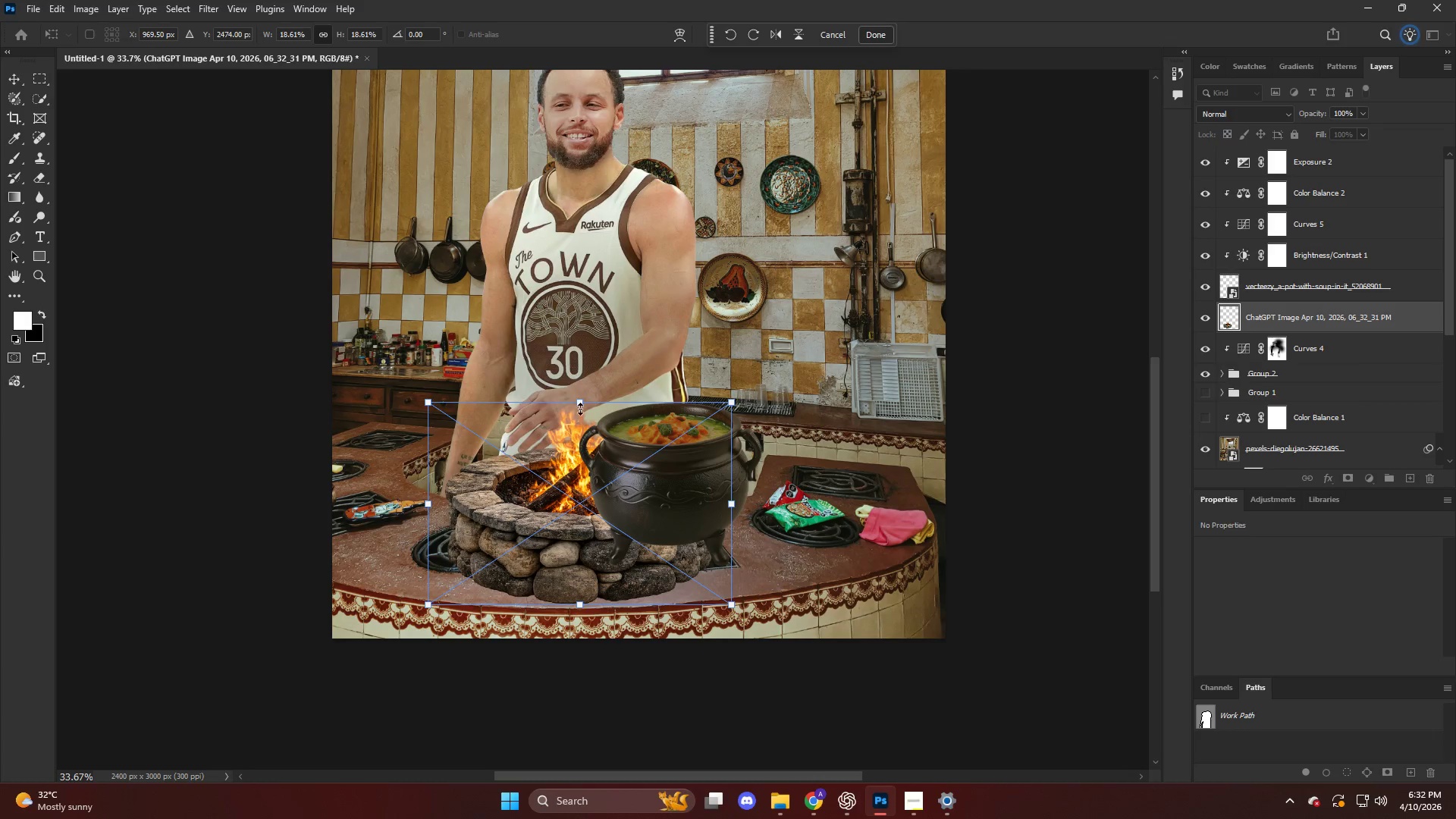 
left_click_drag(start_coordinate=[570, 495], to_coordinate=[665, 507])
 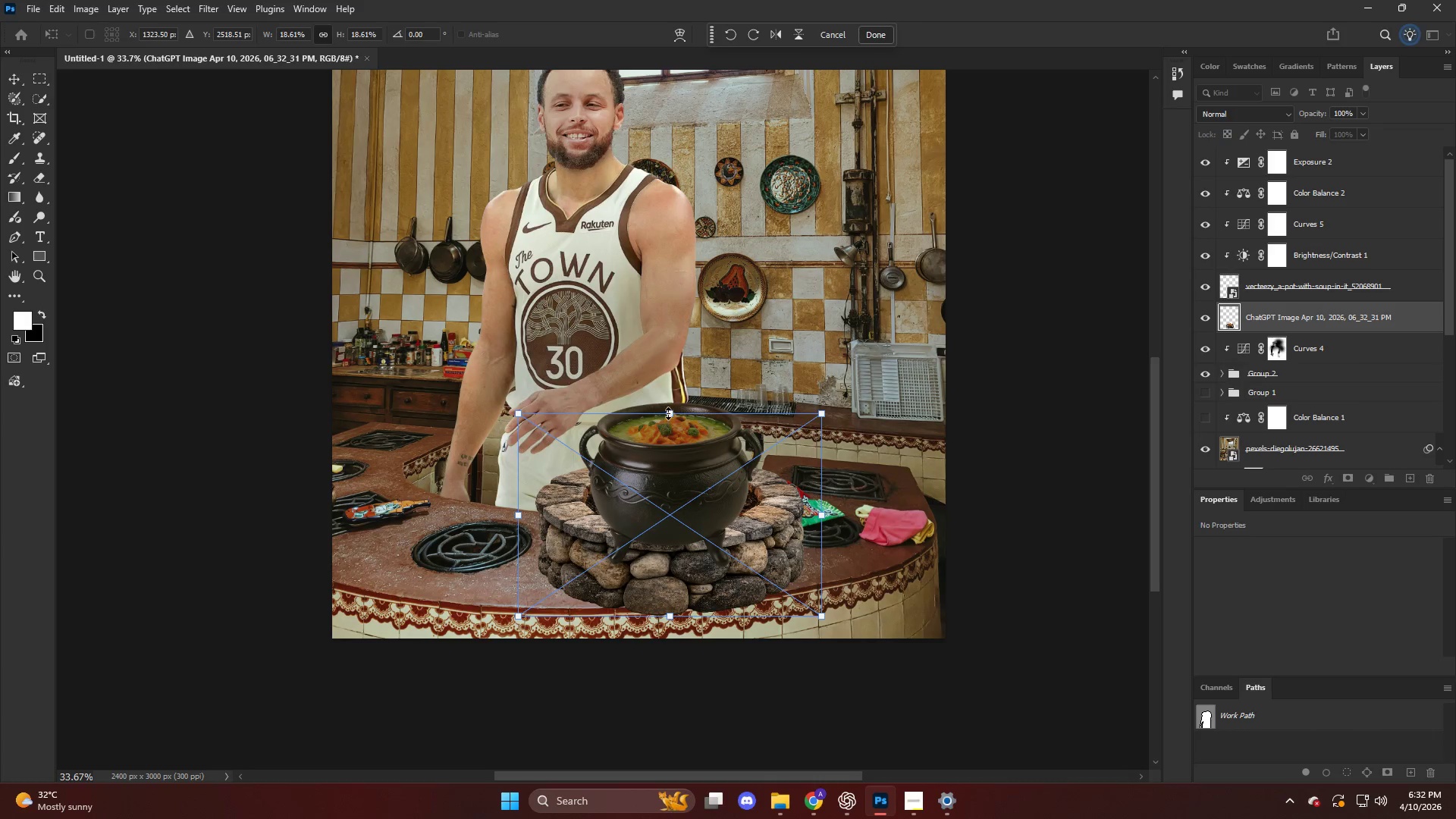 
left_click_drag(start_coordinate=[668, 408], to_coordinate=[670, 472])
 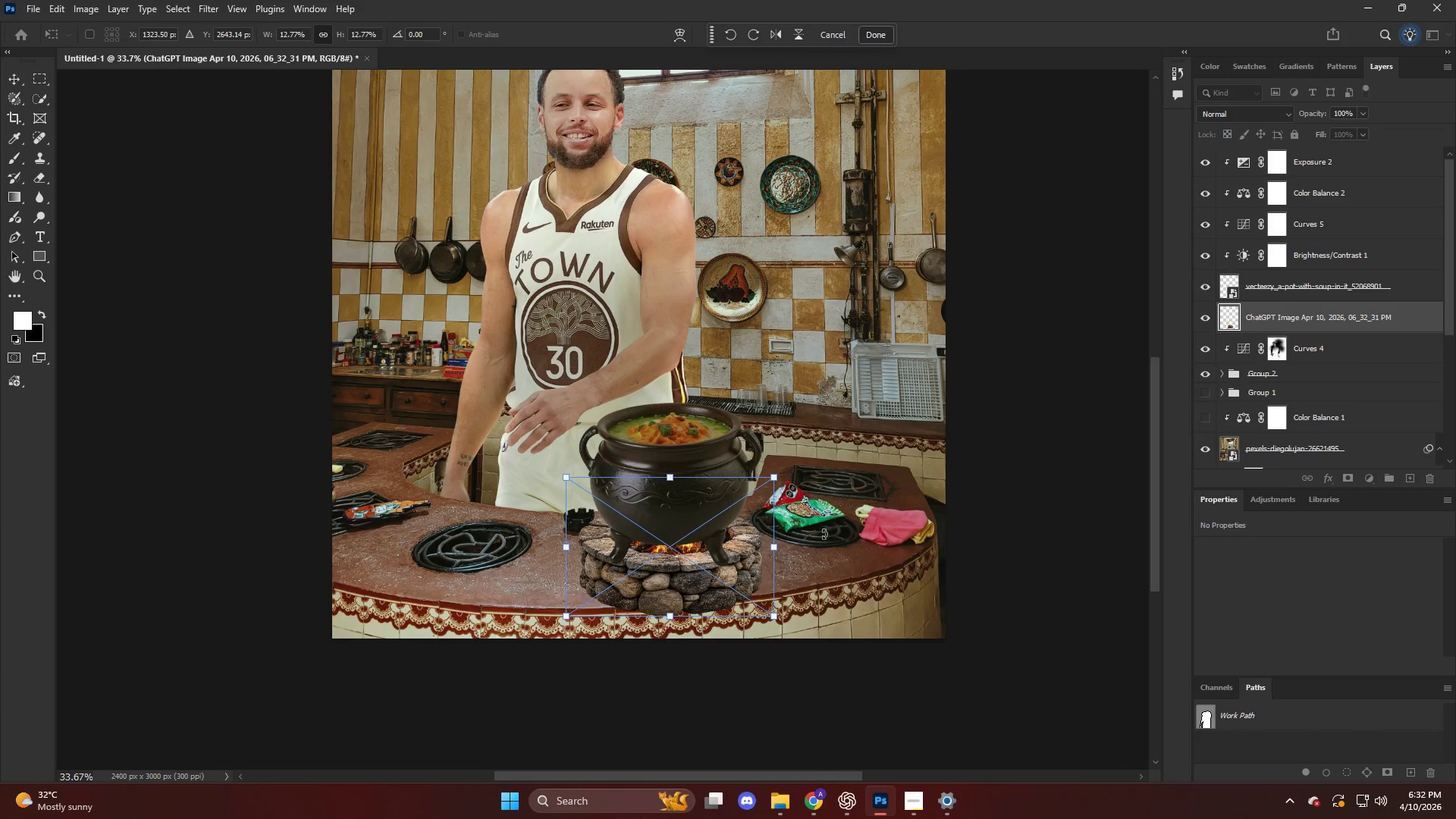 
hold_key(key=ShiftLeft, duration=1.33)
left_click_drag(start_coordinate=[771, 548], to_coordinate=[789, 546])
 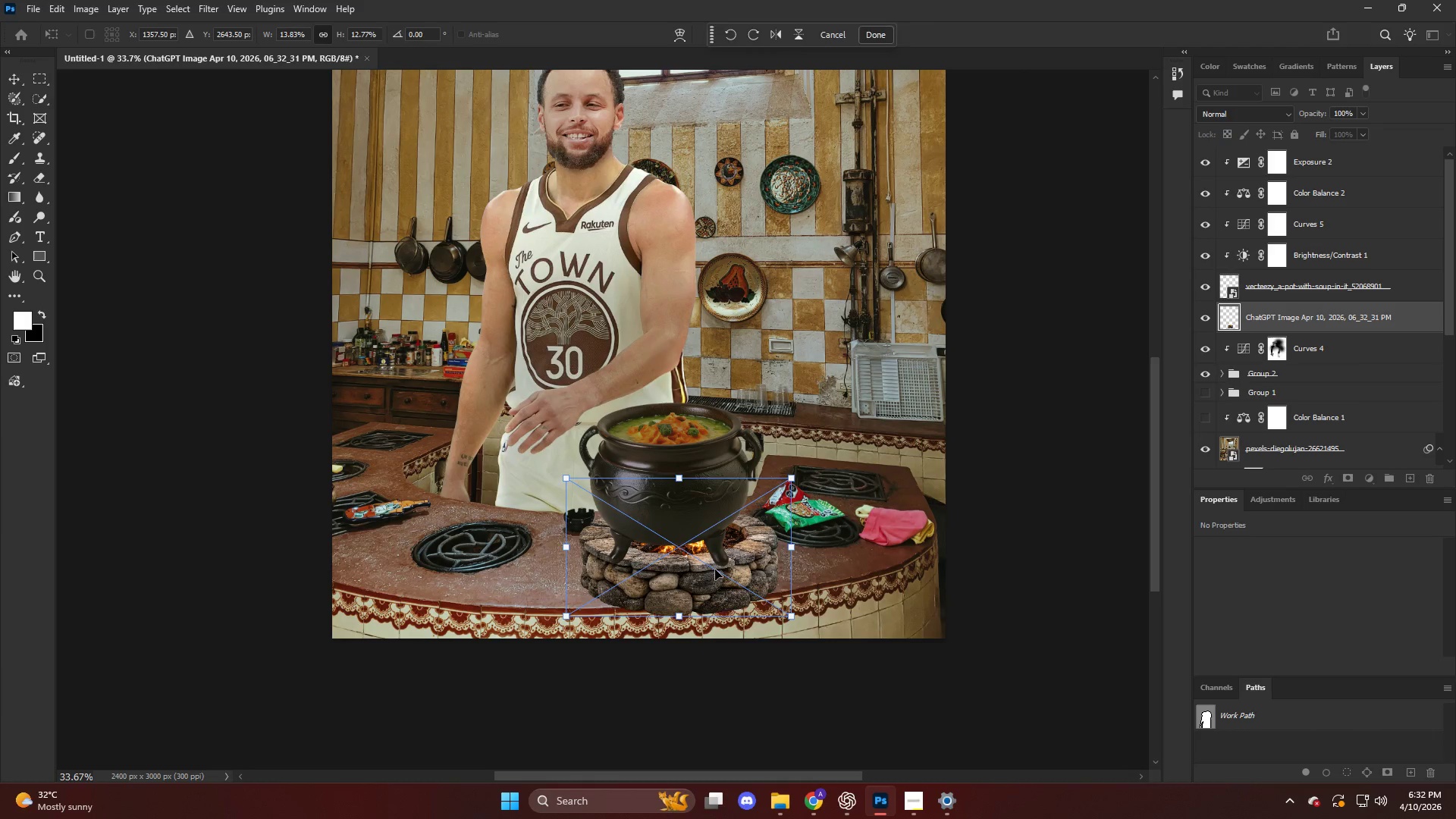 
left_click_drag(start_coordinate=[715, 570], to_coordinate=[708, 565])
 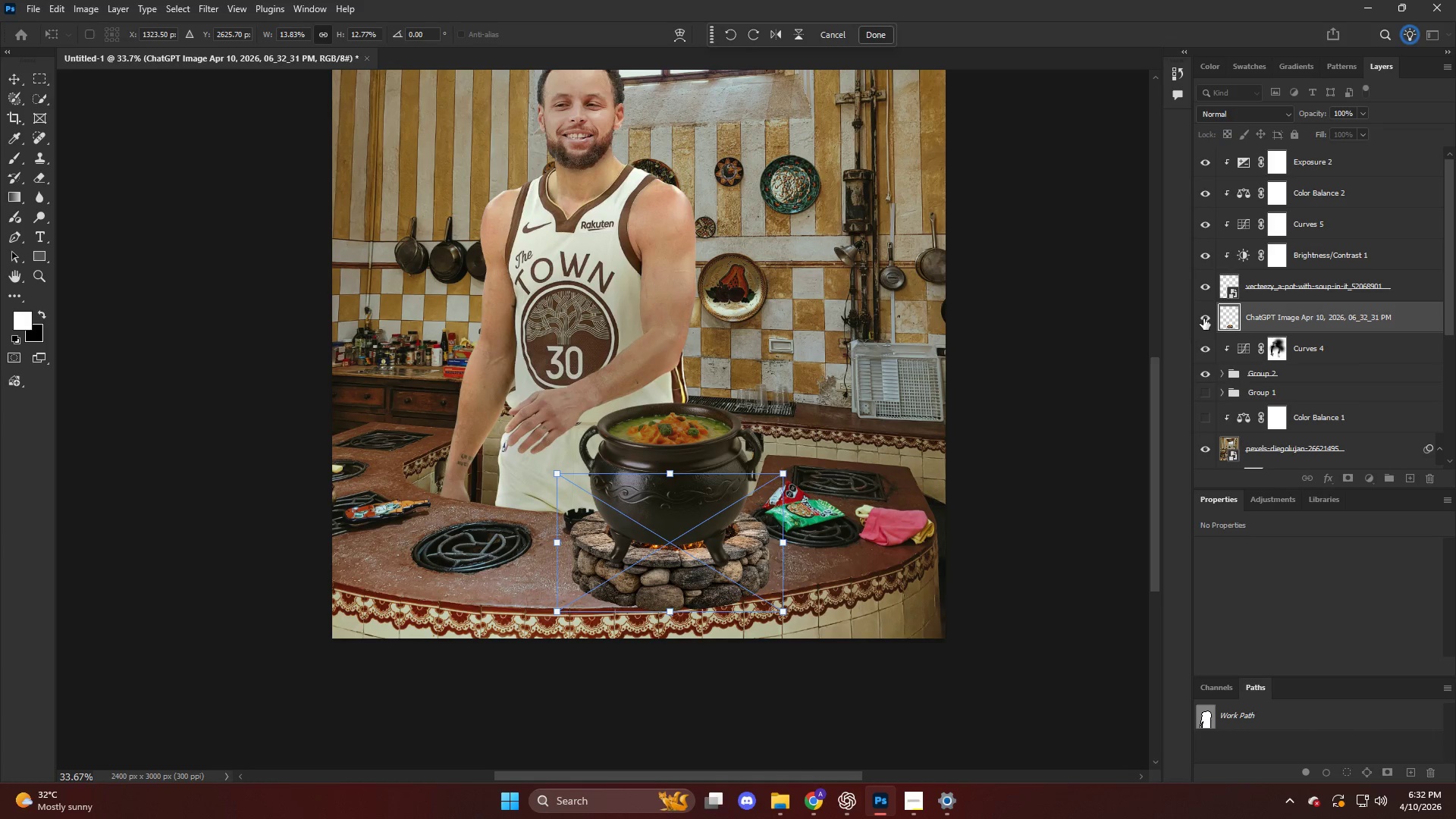 
left_click([1279, 318])
 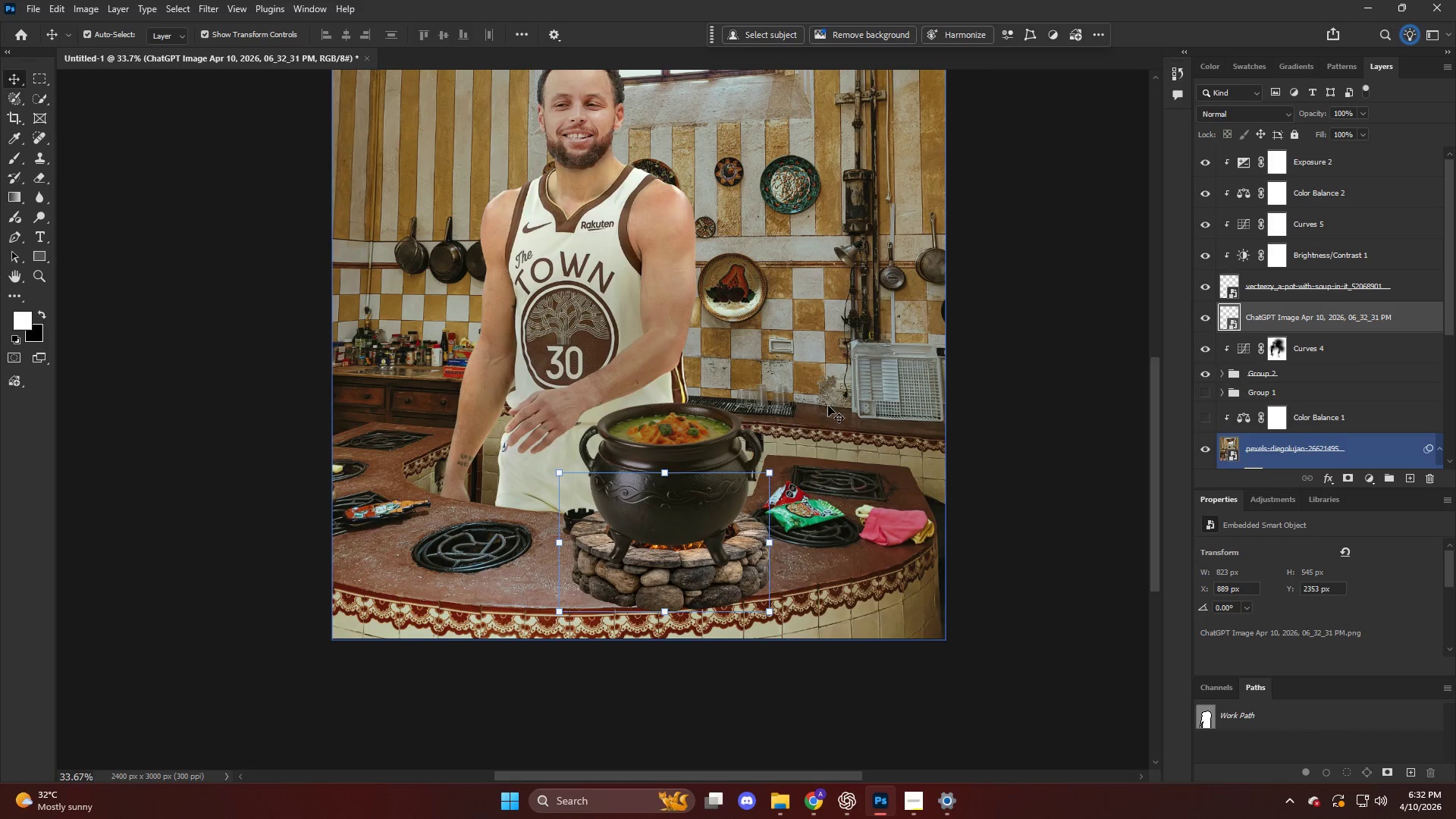 
key(V)
 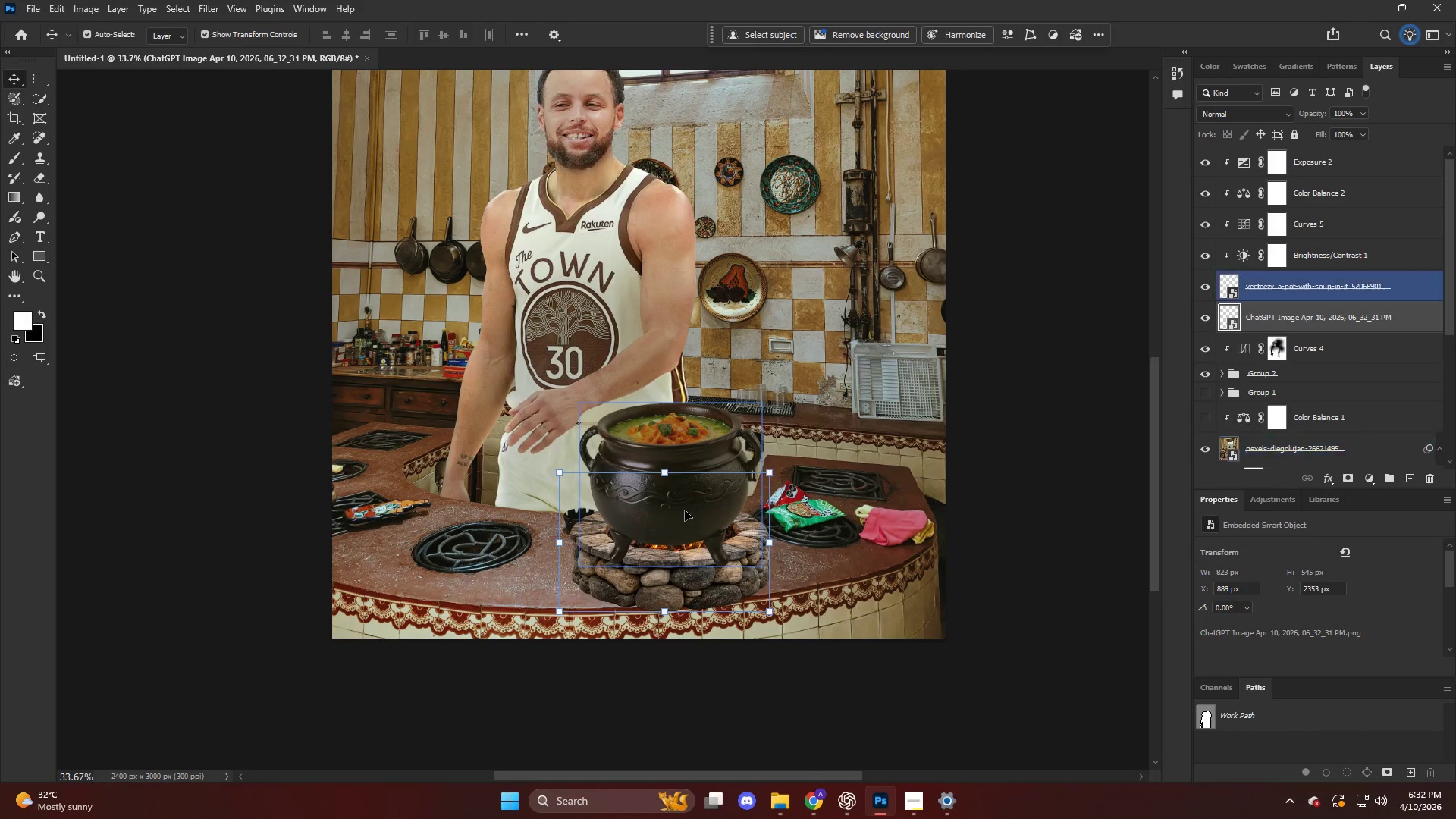 
left_click([685, 511])
 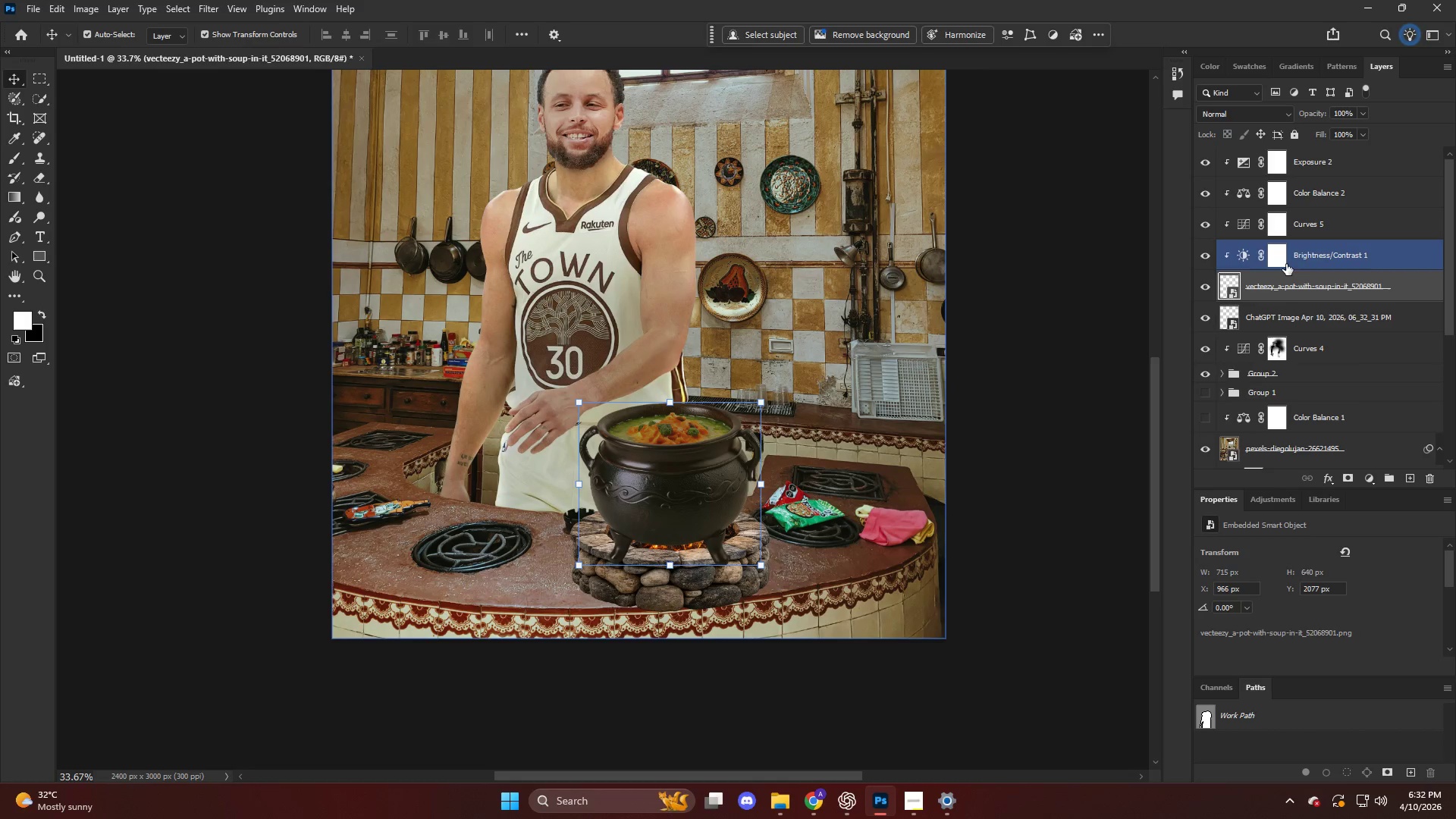 
hold_key(key=ShiftLeft, duration=0.39)
 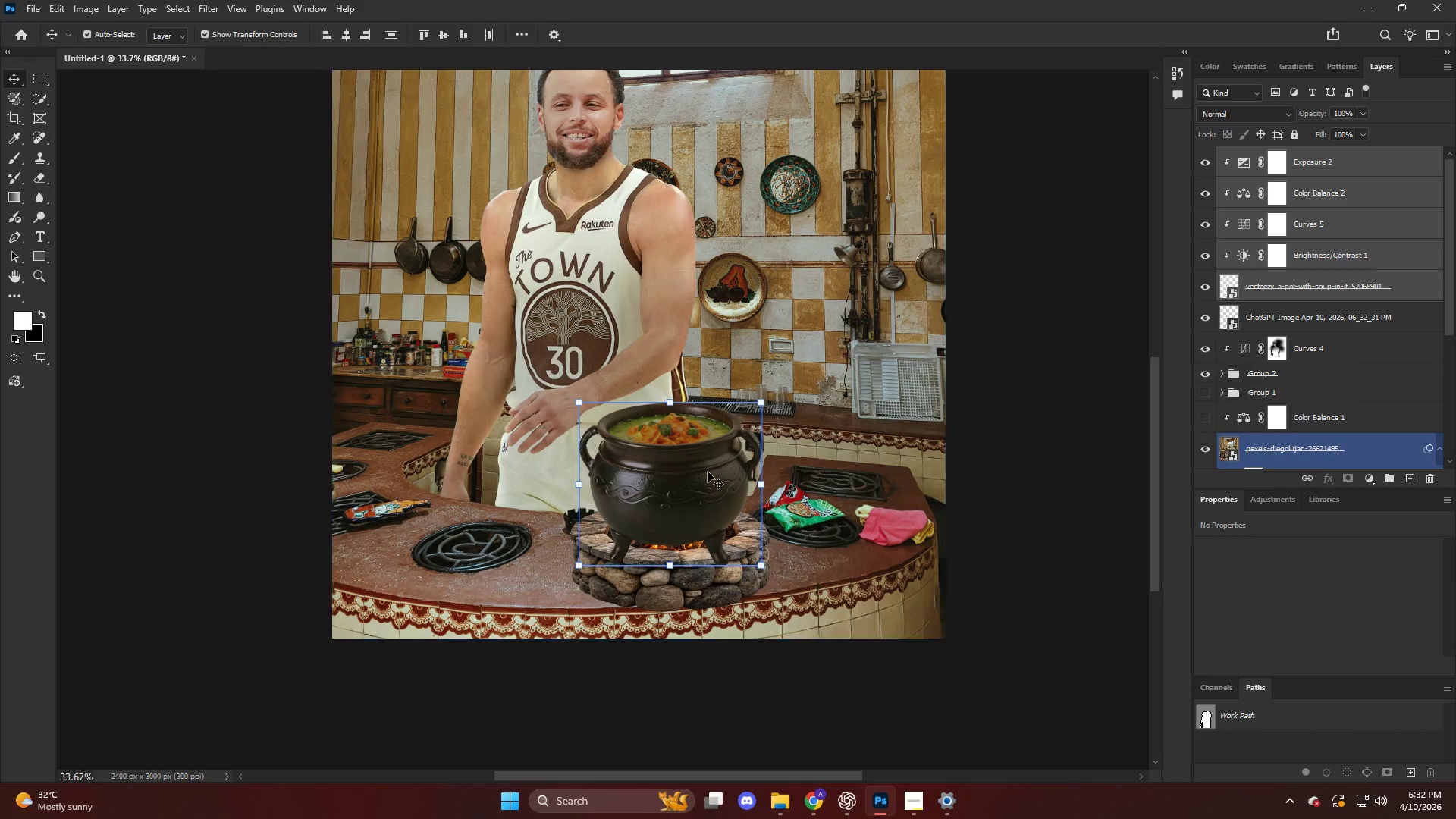 
key(Control+T)
 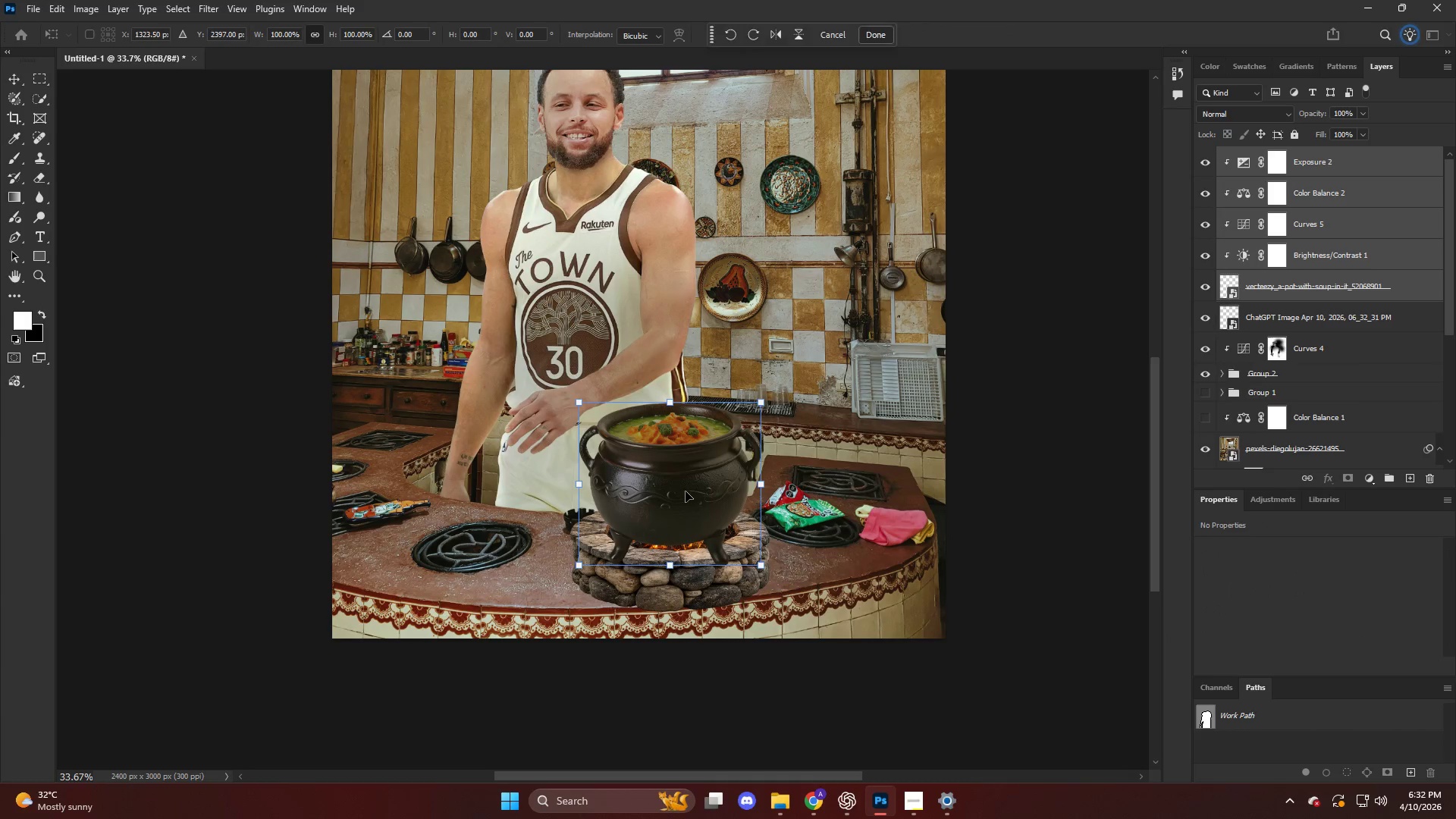 
left_click_drag(start_coordinate=[686, 491], to_coordinate=[682, 480])
 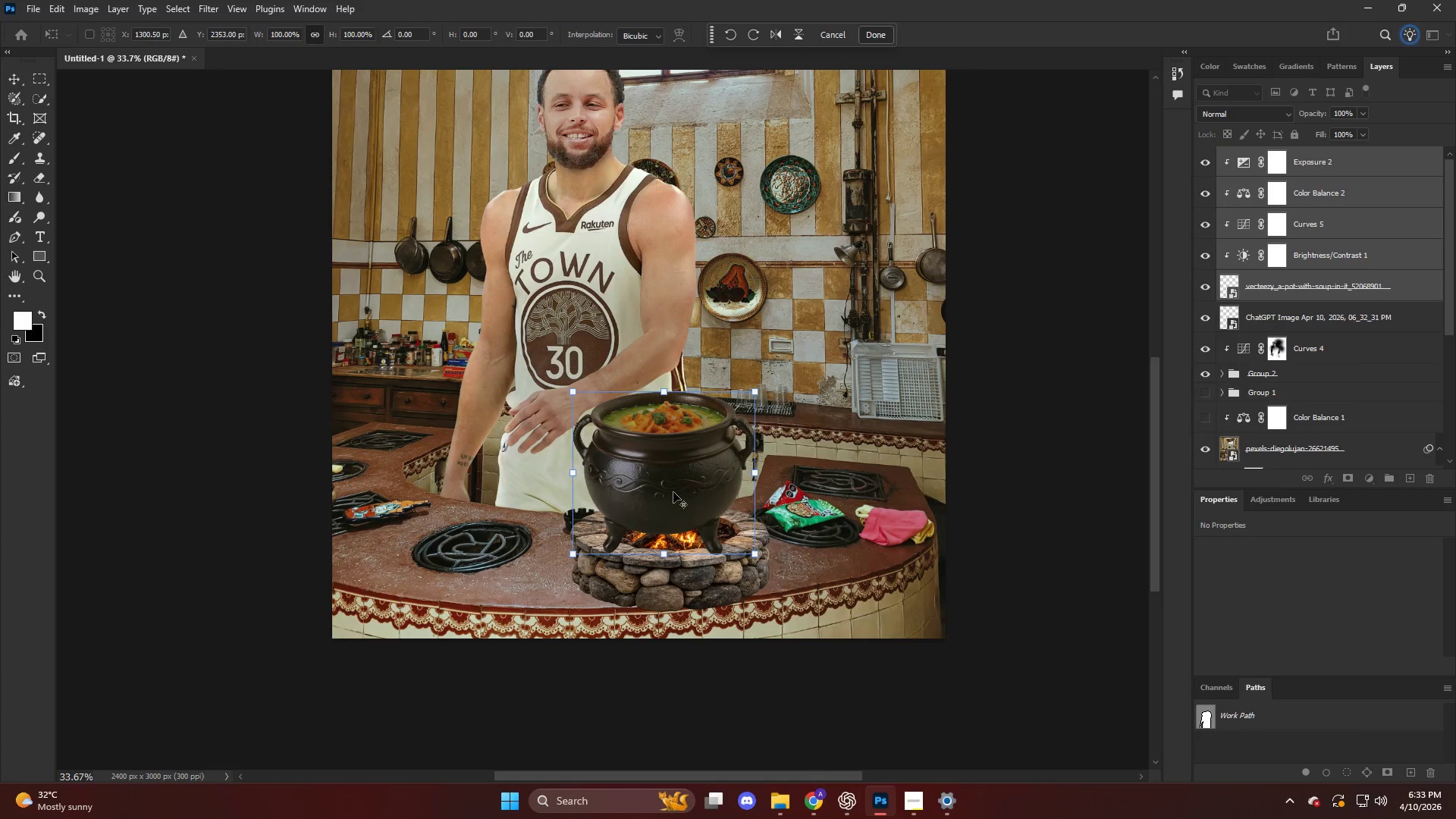 
hold_key(key=AltLeft, duration=0.56)
scroll: coordinate [714, 488], scroll_direction: up, amount: 7.0
 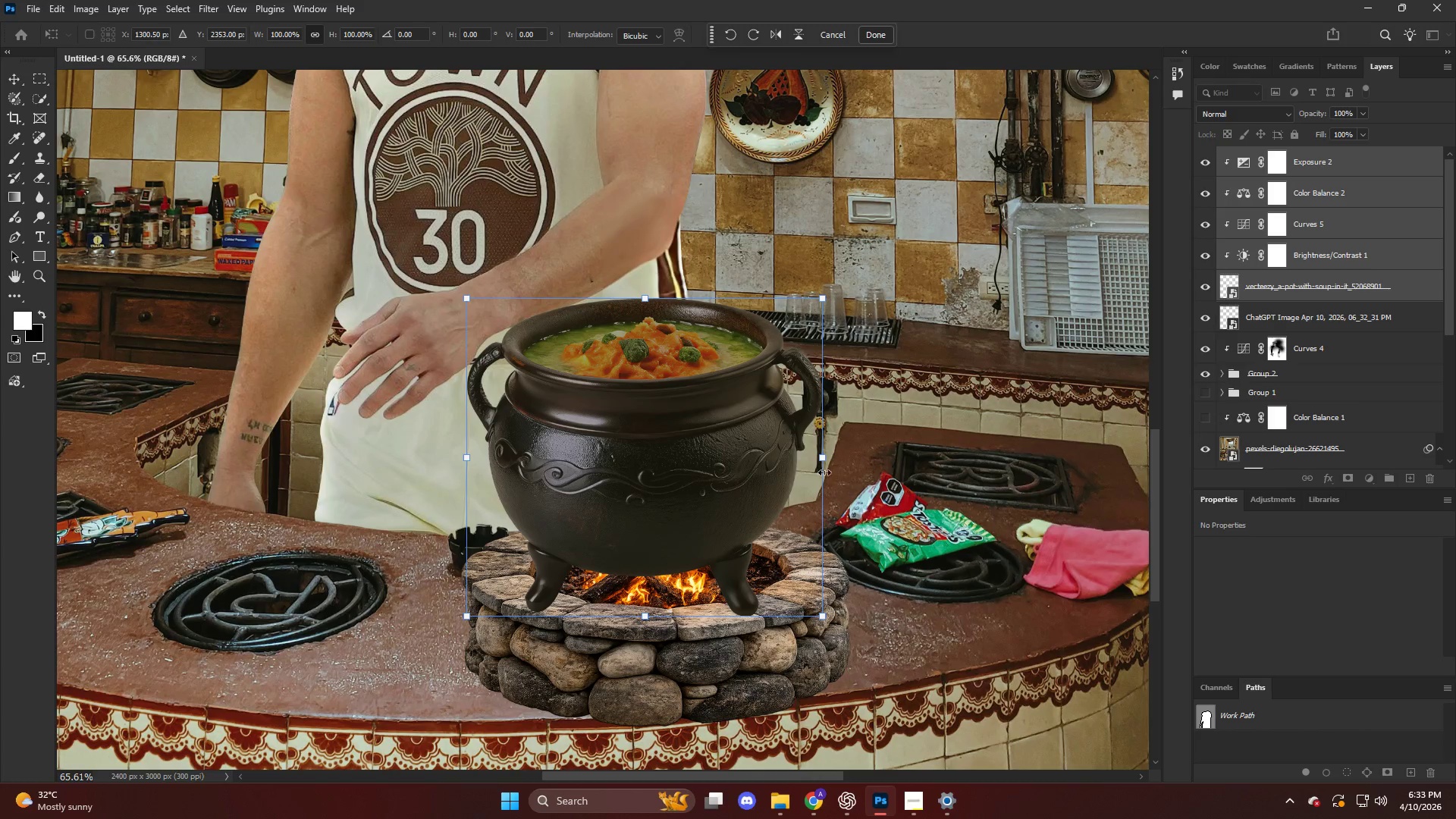 
hold_key(key=ShiftLeft, duration=1.64)
left_click_drag(start_coordinate=[828, 463], to_coordinate=[874, 469])
 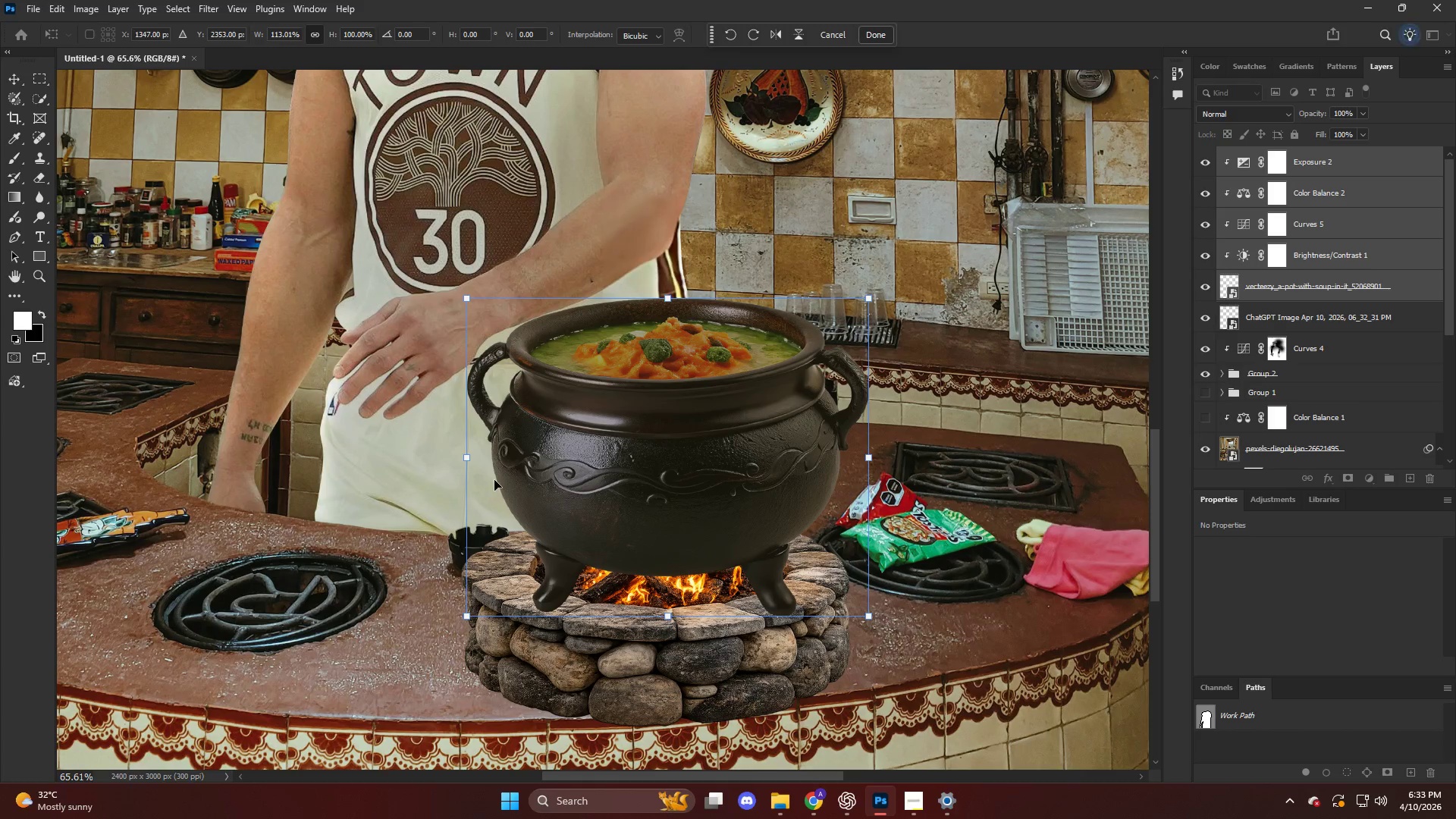 
hold_key(key=ShiftLeft, duration=1.16)
left_click_drag(start_coordinate=[472, 463], to_coordinate=[460, 461])
 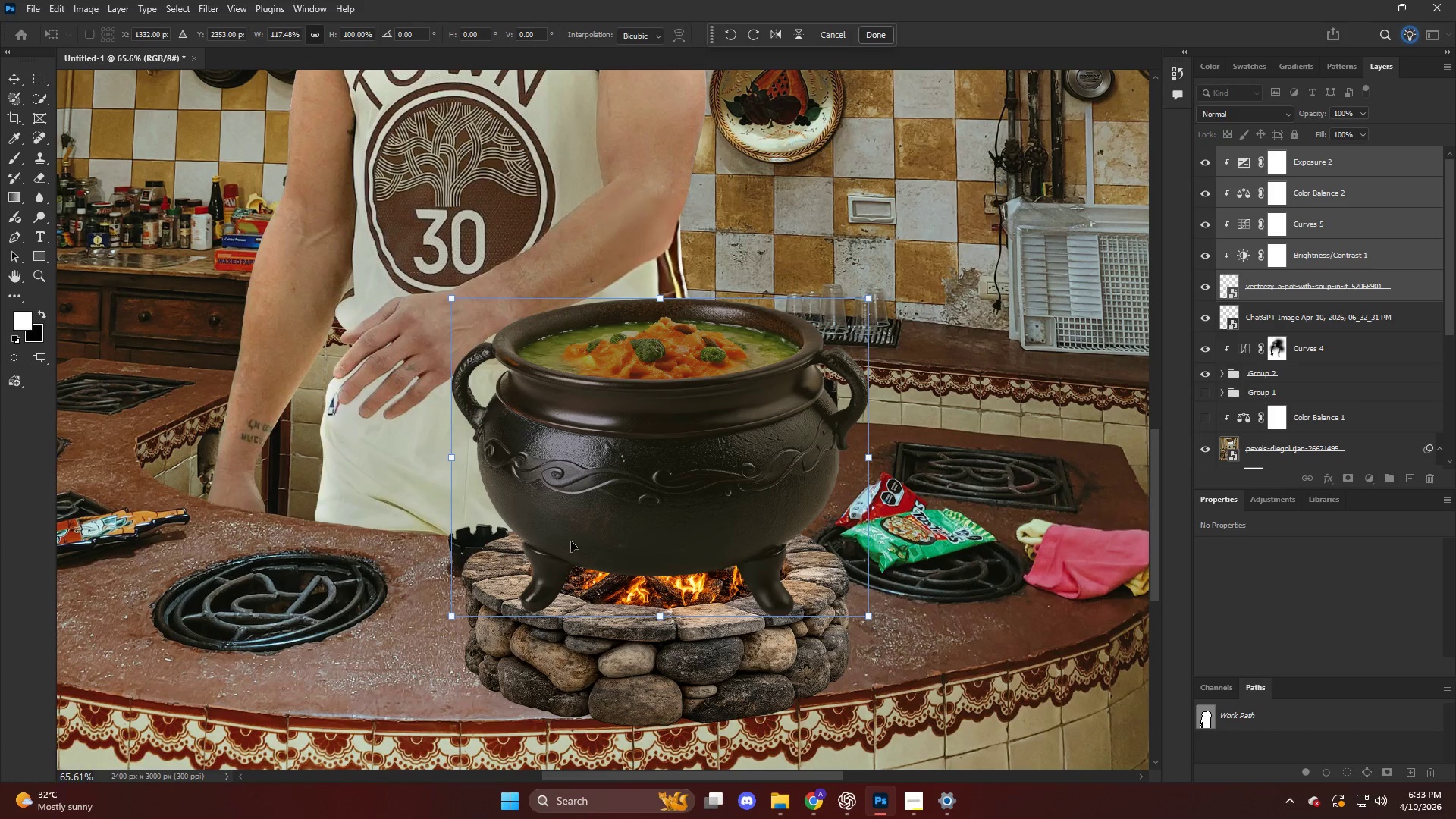 
left_click_drag(start_coordinate=[578, 547], to_coordinate=[579, 538])
 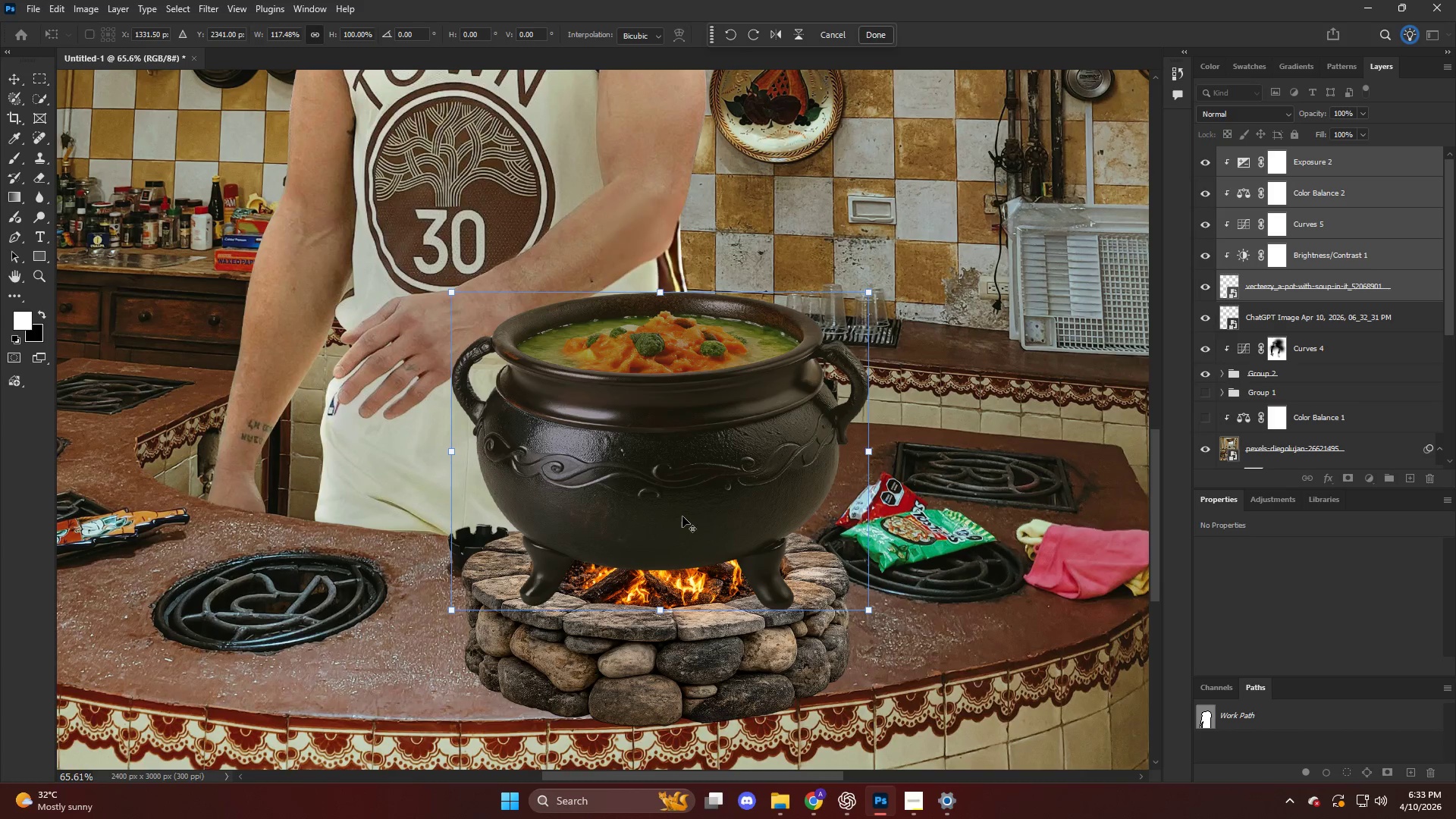 
hold_key(key=AltLeft, duration=0.41)
scroll: coordinate [686, 503], scroll_direction: down, amount: 10.0
 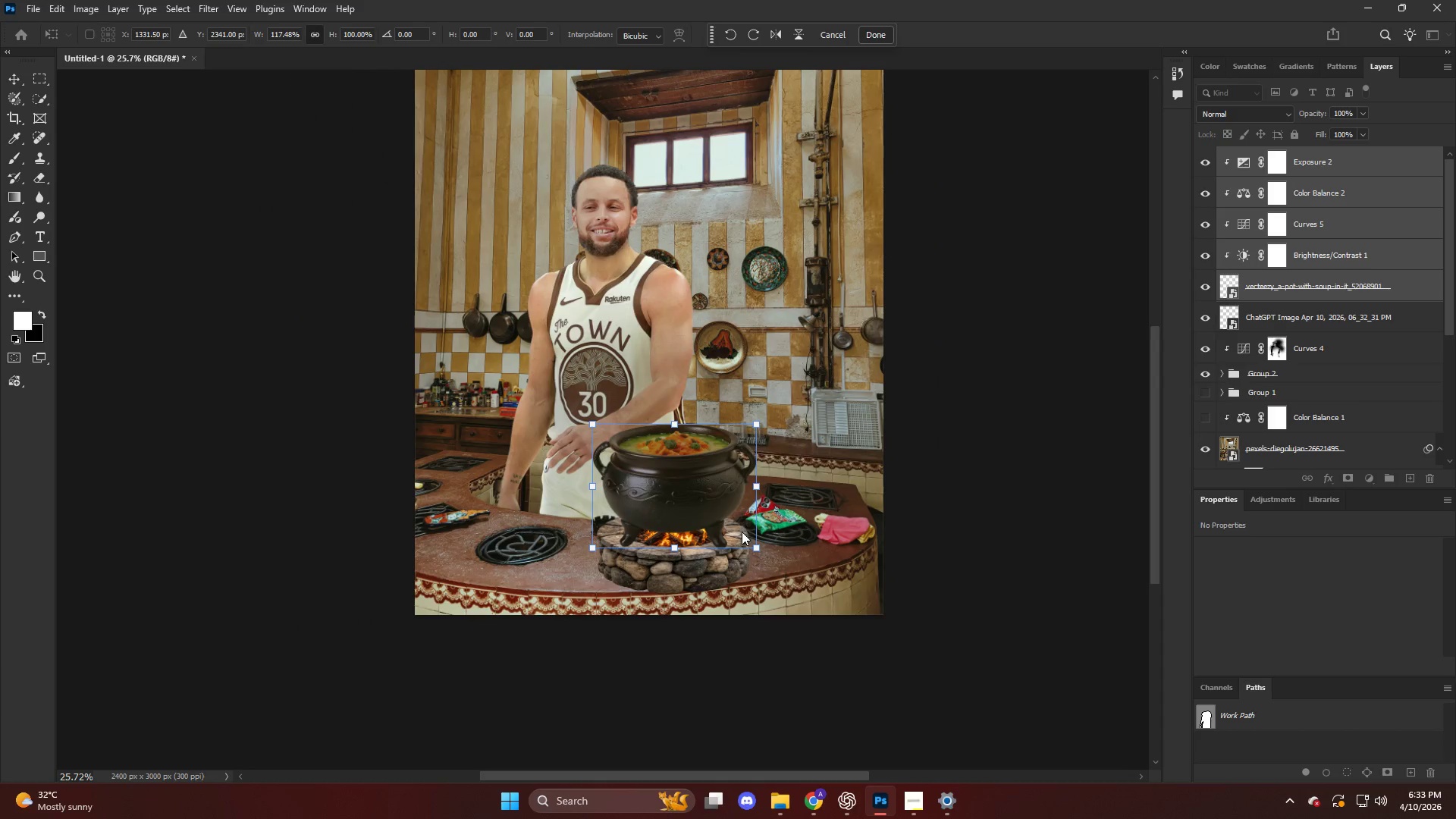 
hold_key(key=AltLeft, duration=0.41)
hold_key(key=AltLeft, duration=0.36)
scroll: coordinate [711, 560], scroll_direction: up, amount: 10.0
 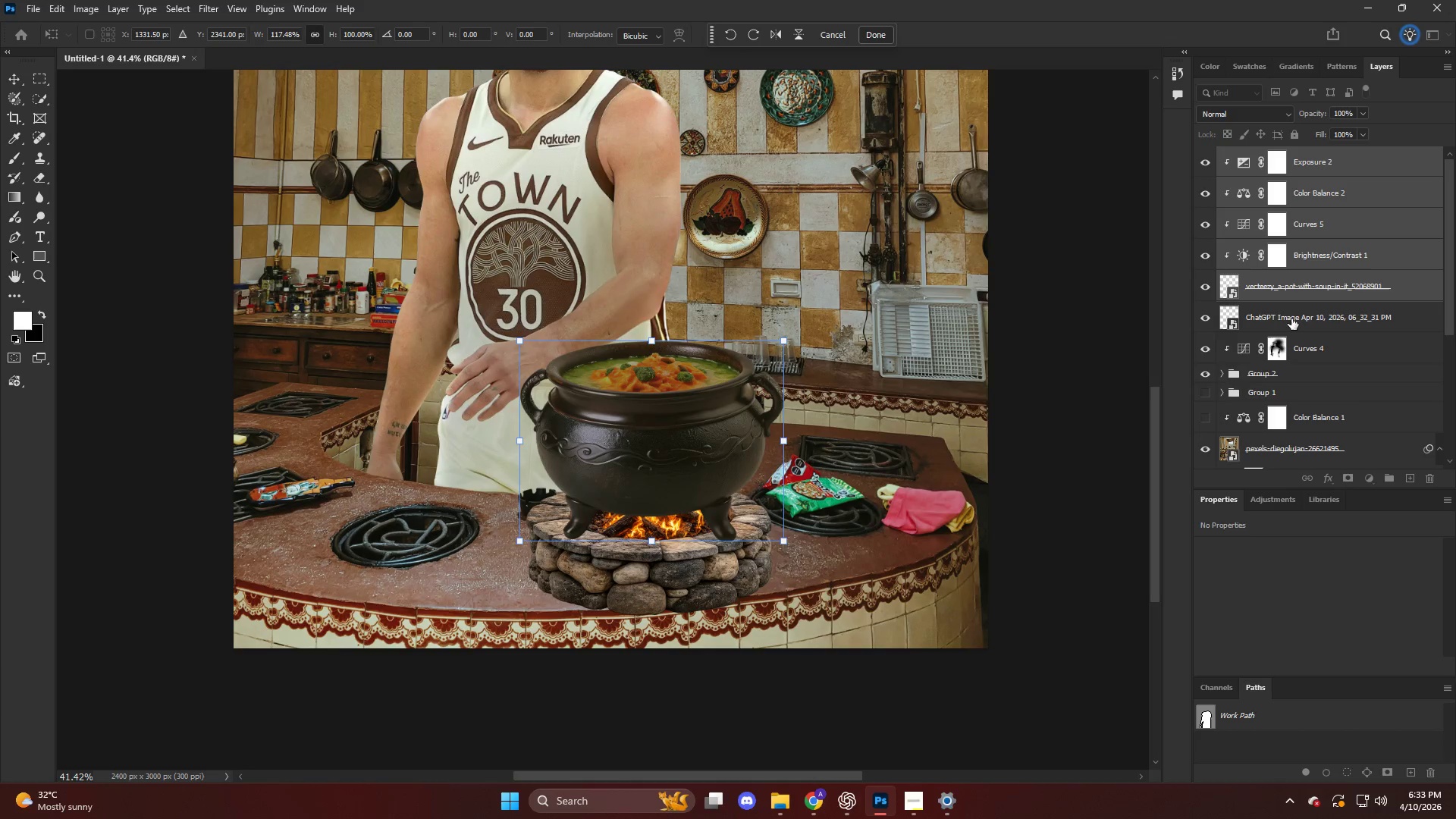 
left_click([1291, 318])
 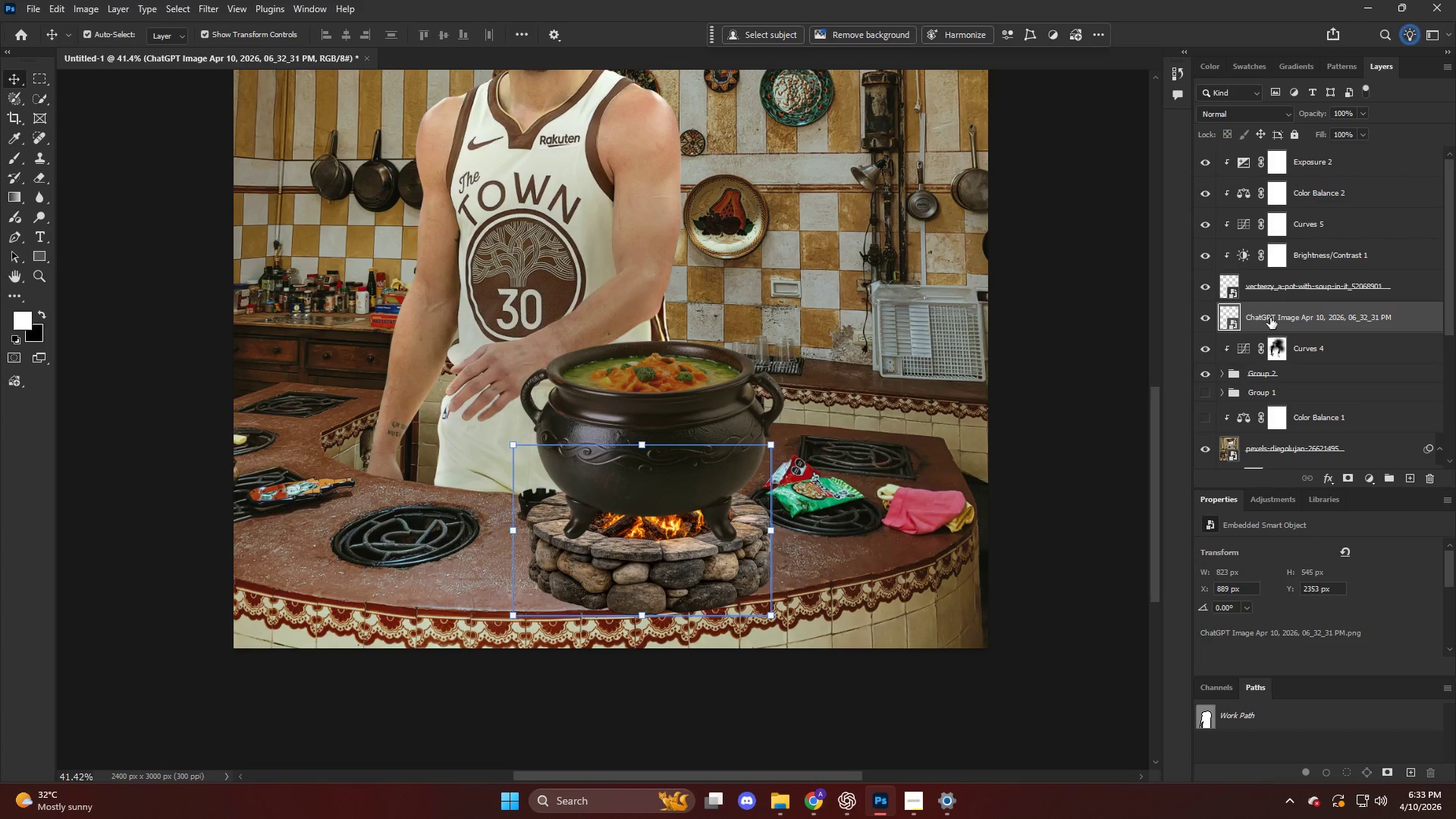 
key(Alt+AltLeft)
 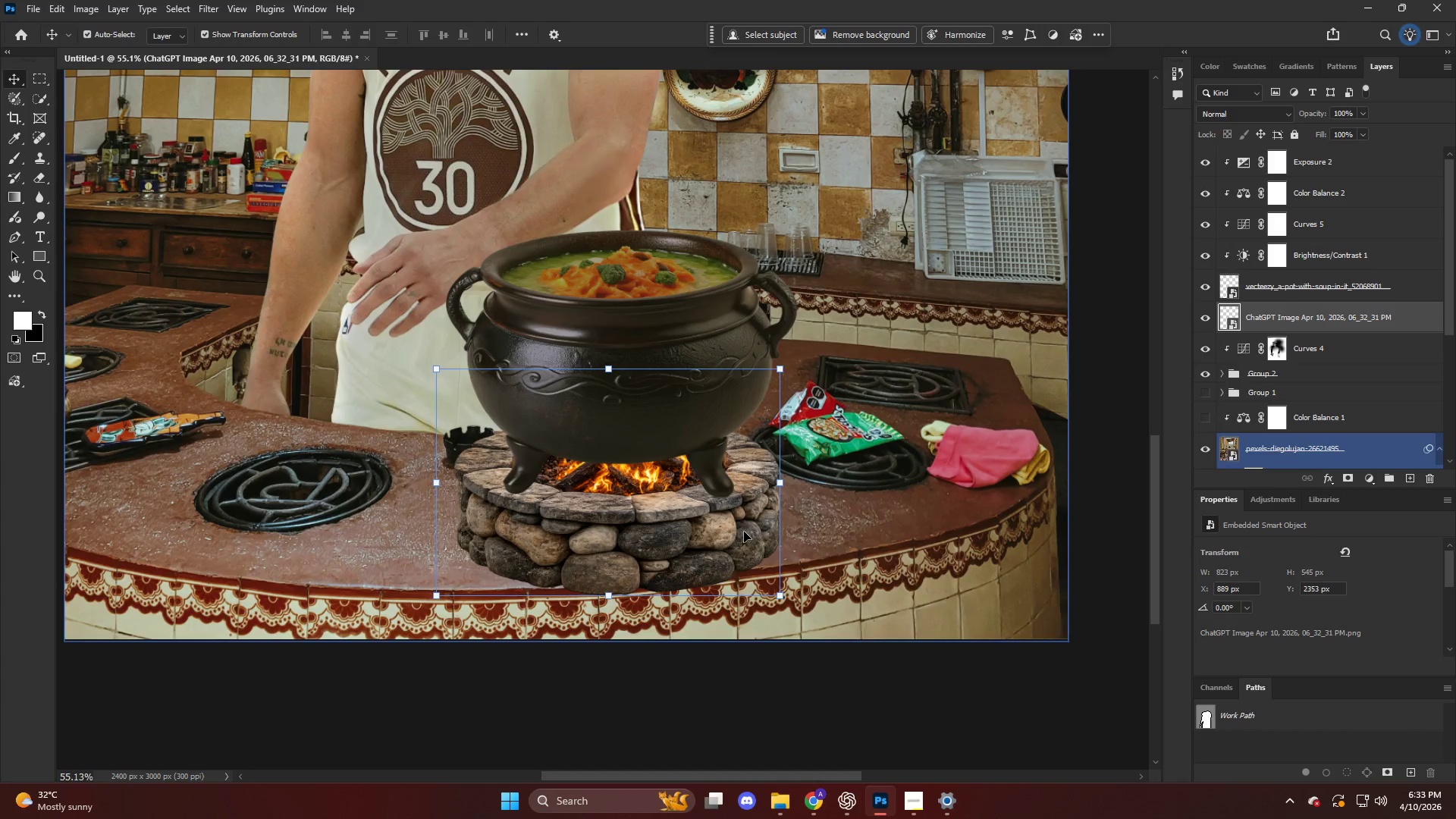 
key(V)
 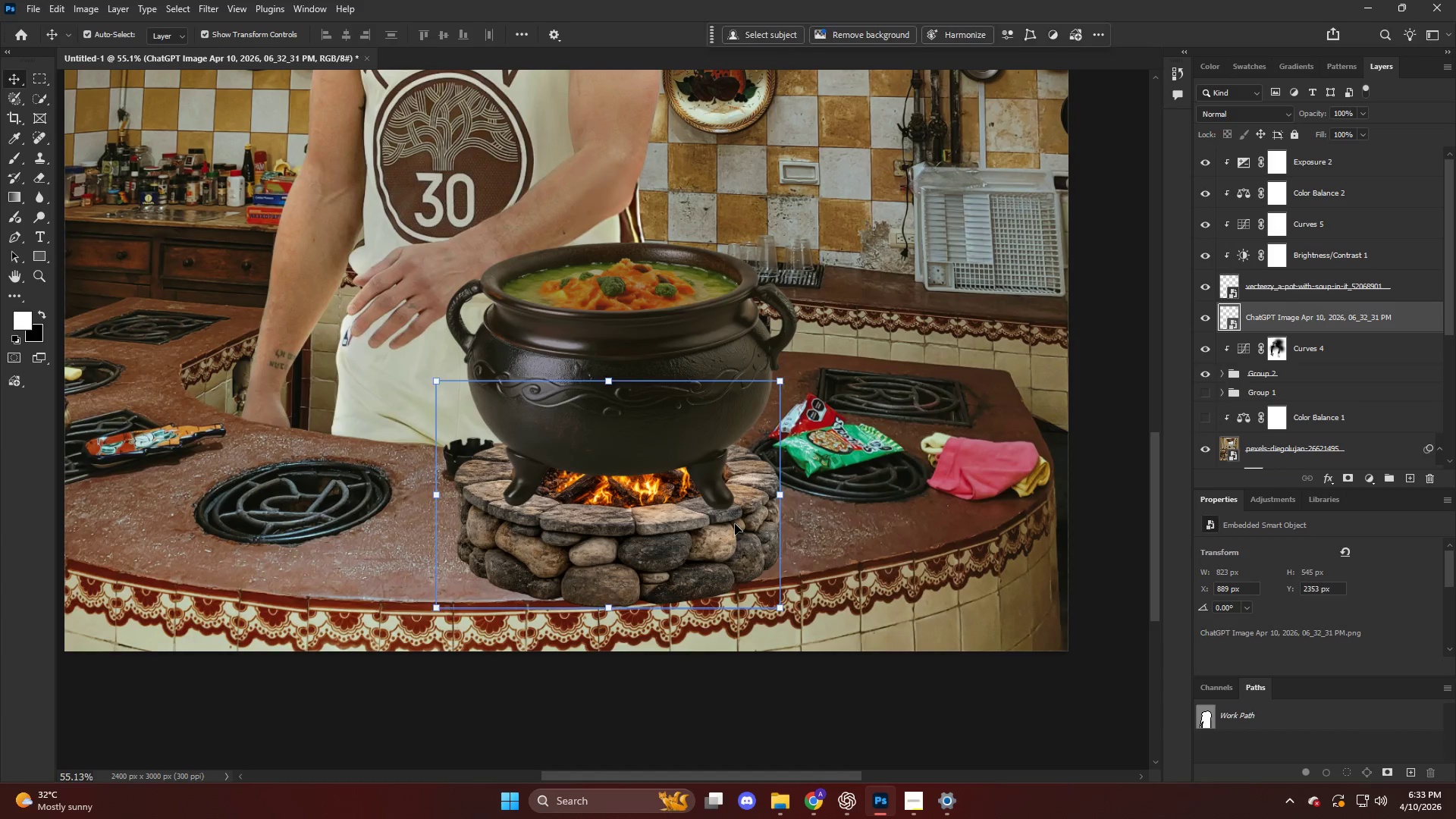 
left_click([735, 524])
 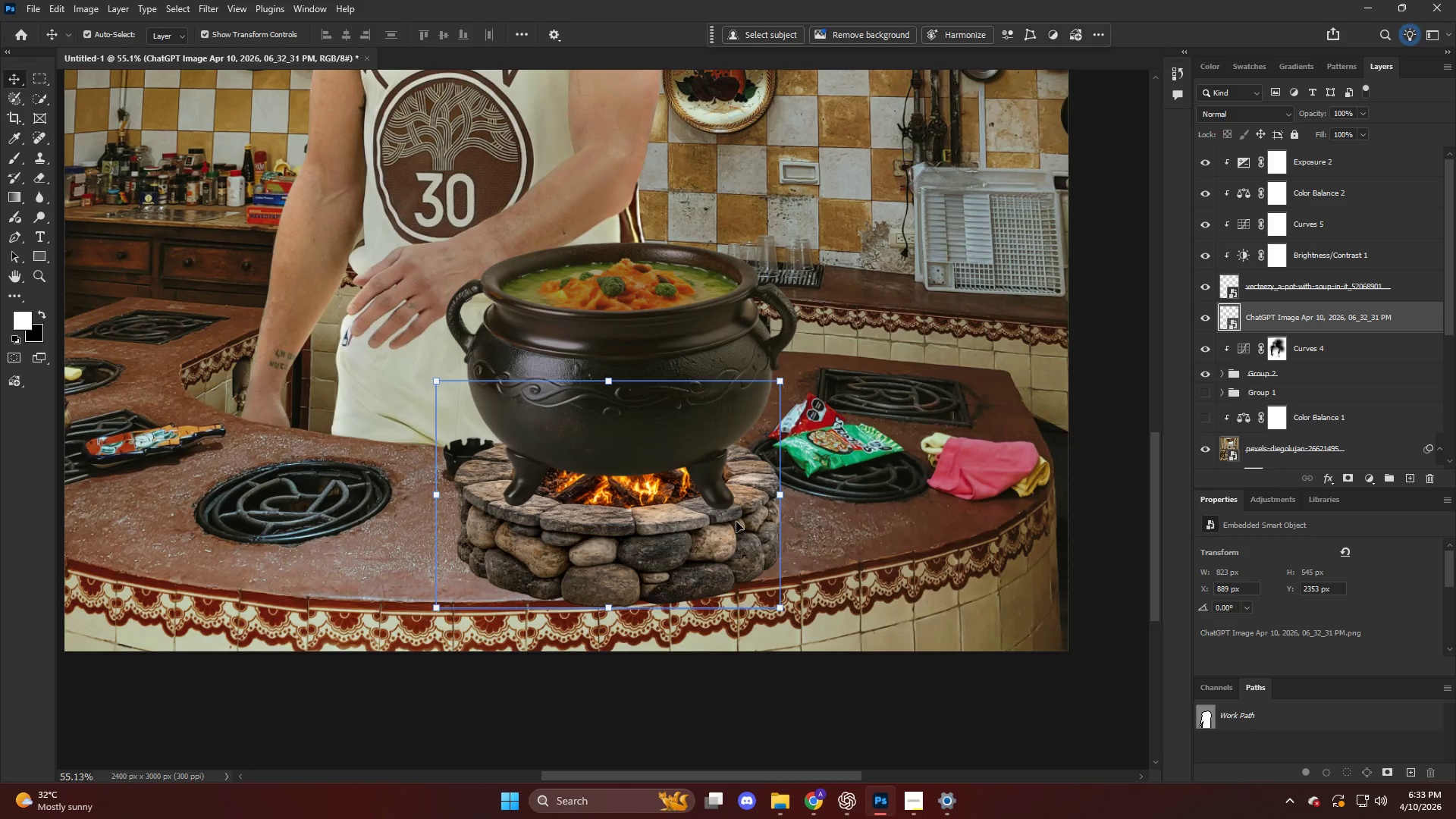 
scroll: coordinate [744, 532], scroll_direction: up, amount: 1.0
 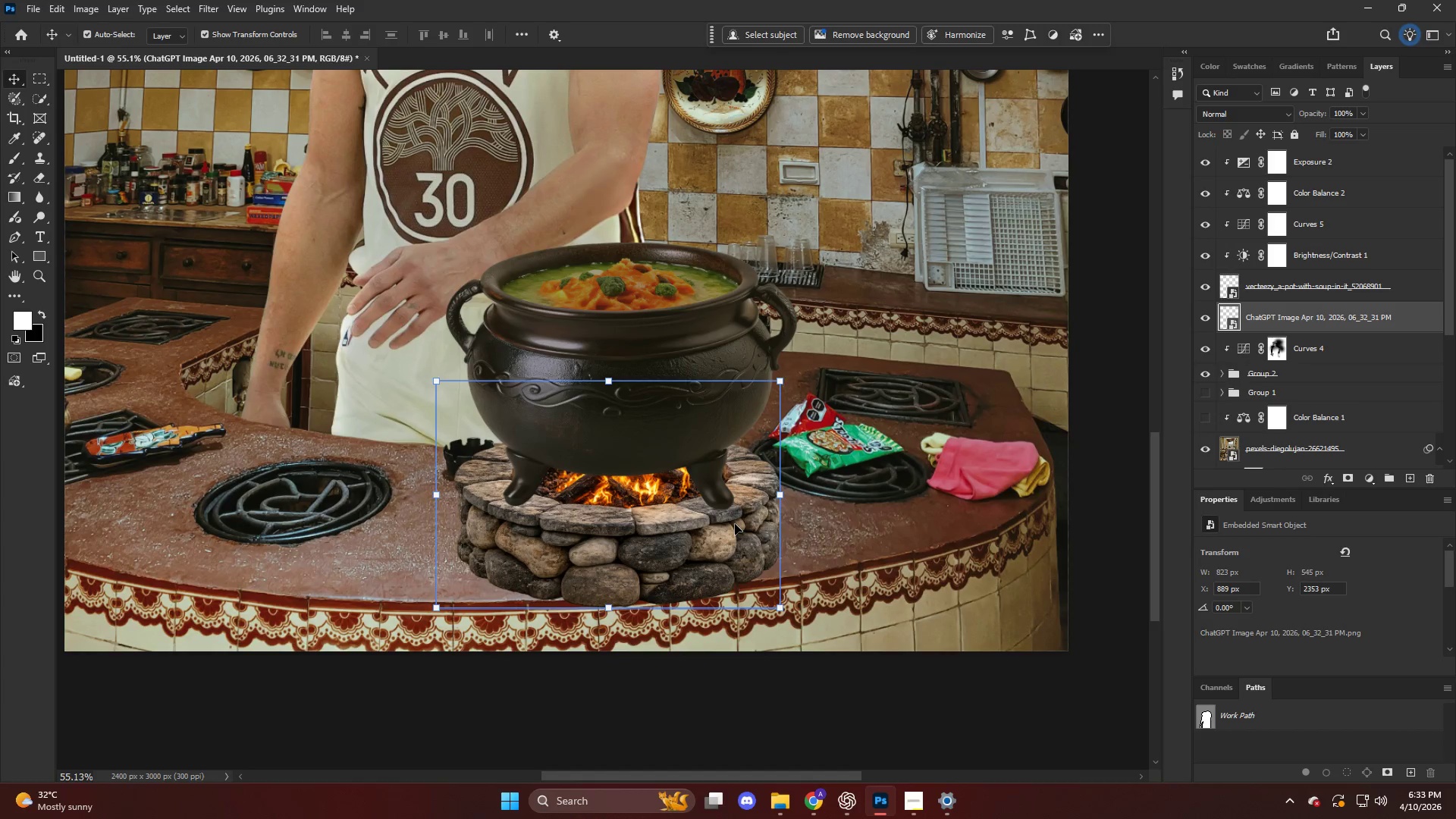 
key(Control+T)
 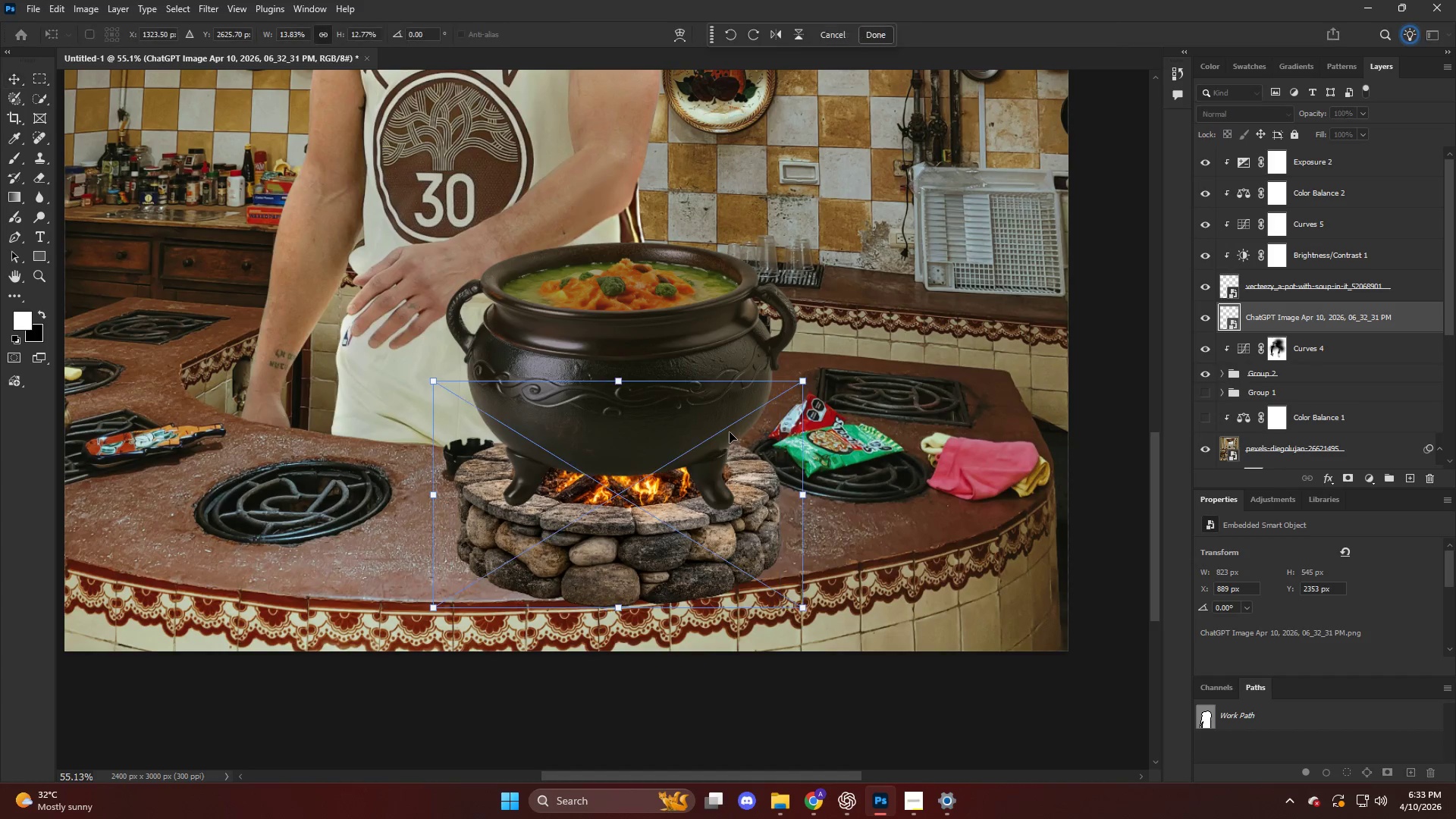 
right_click([730, 432])
 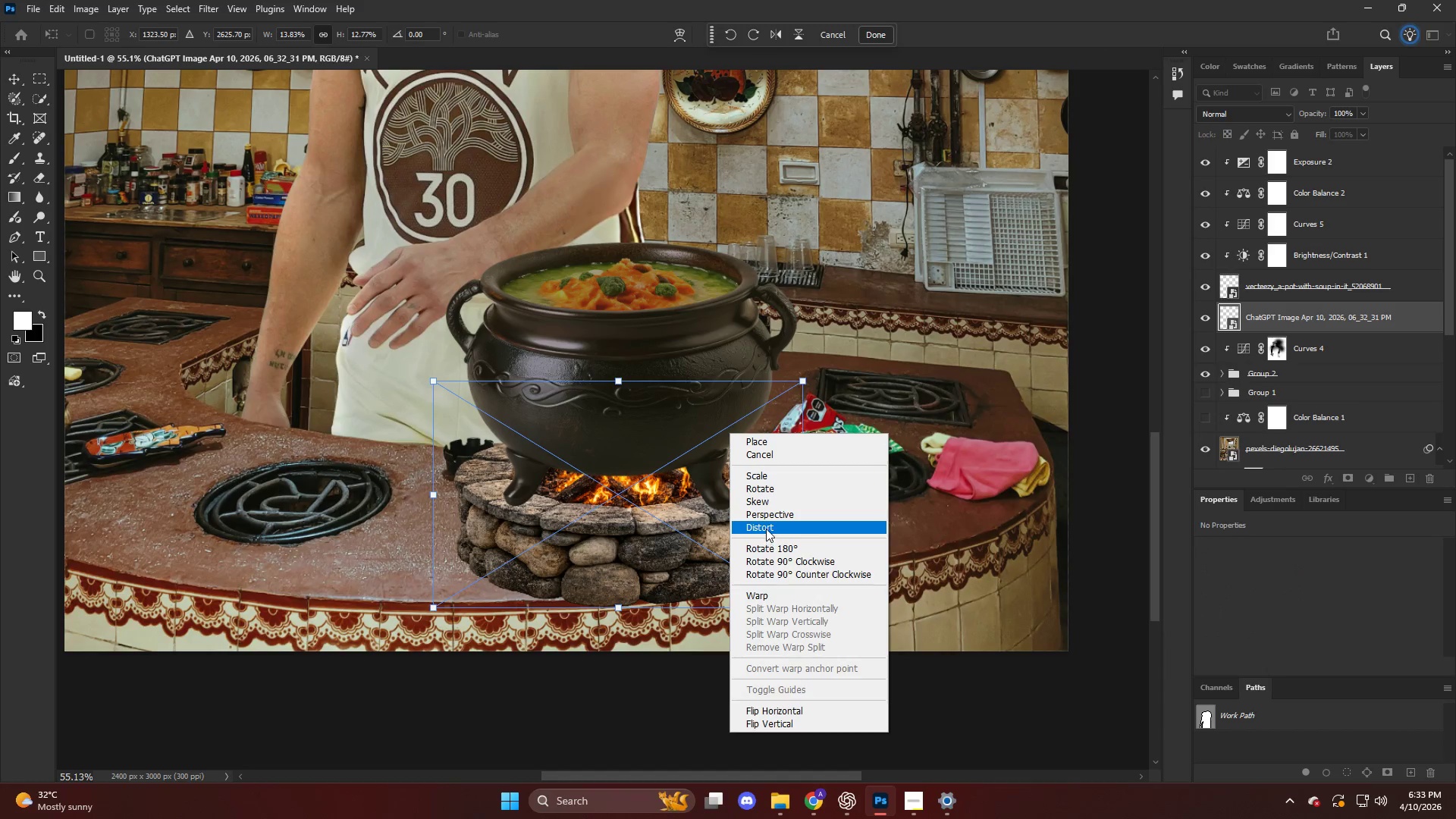 
left_click([766, 527])
 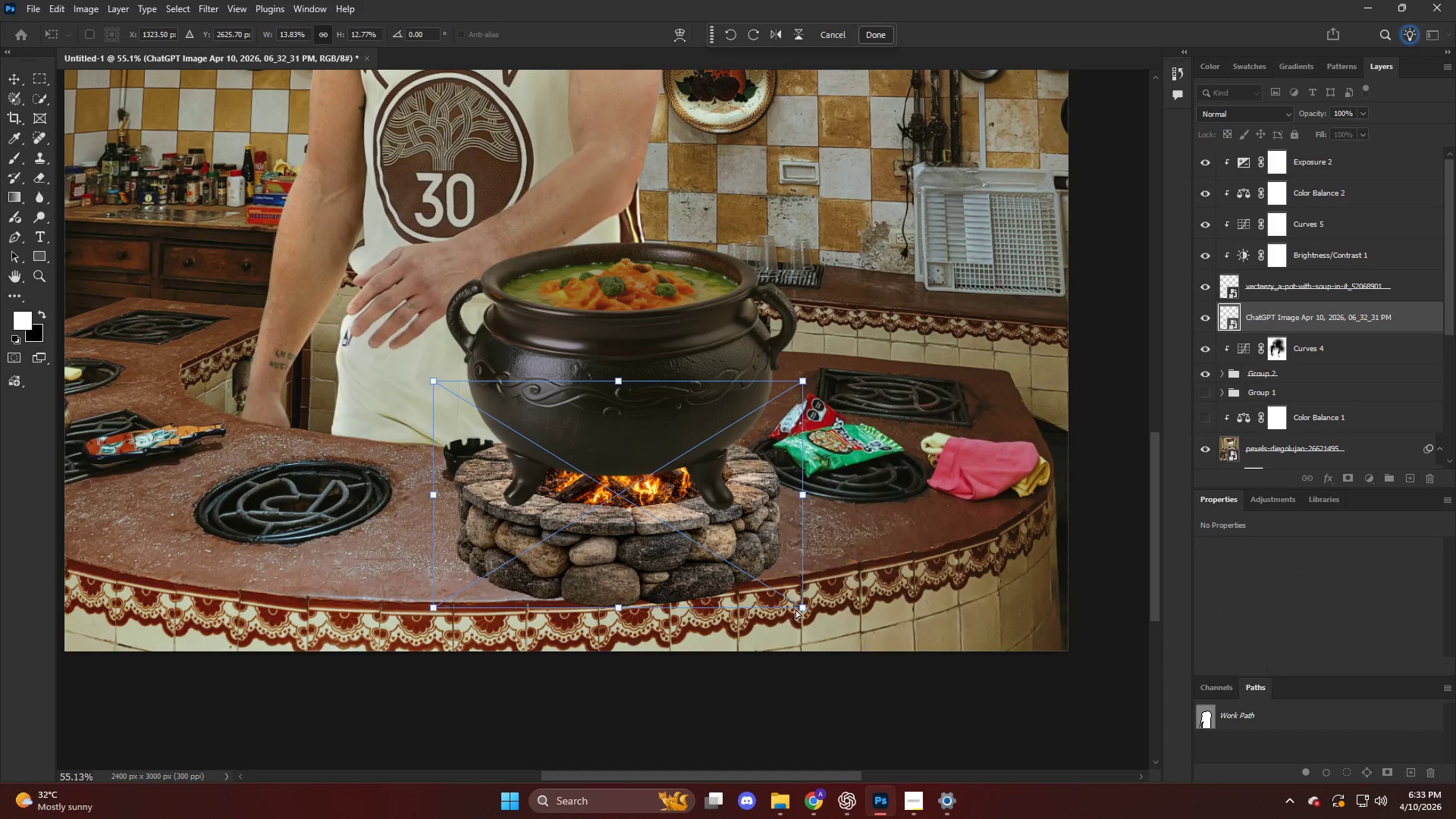 
left_click_drag(start_coordinate=[799, 609], to_coordinate=[811, 586])
 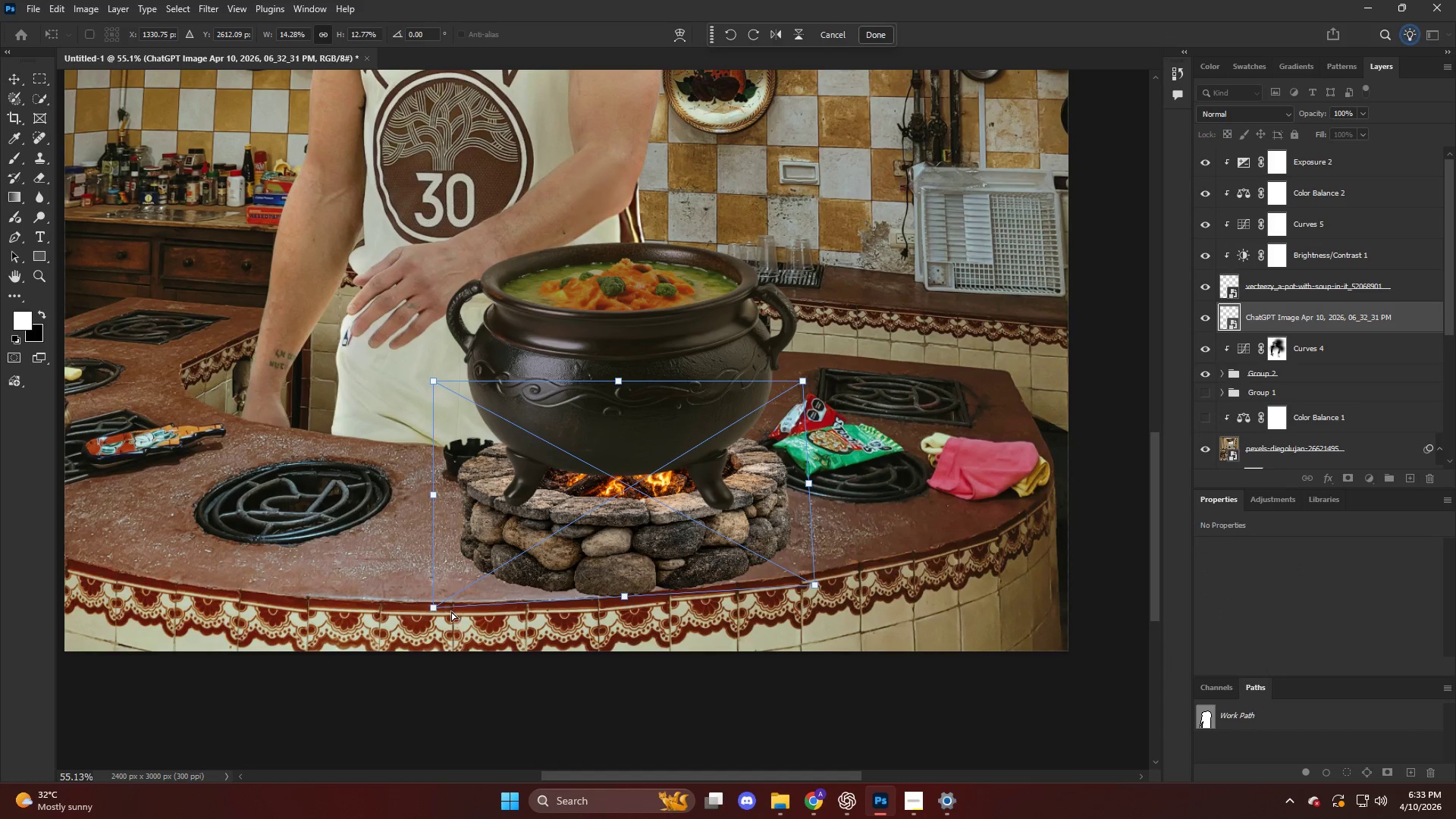 
left_click_drag(start_coordinate=[448, 609], to_coordinate=[435, 612])
 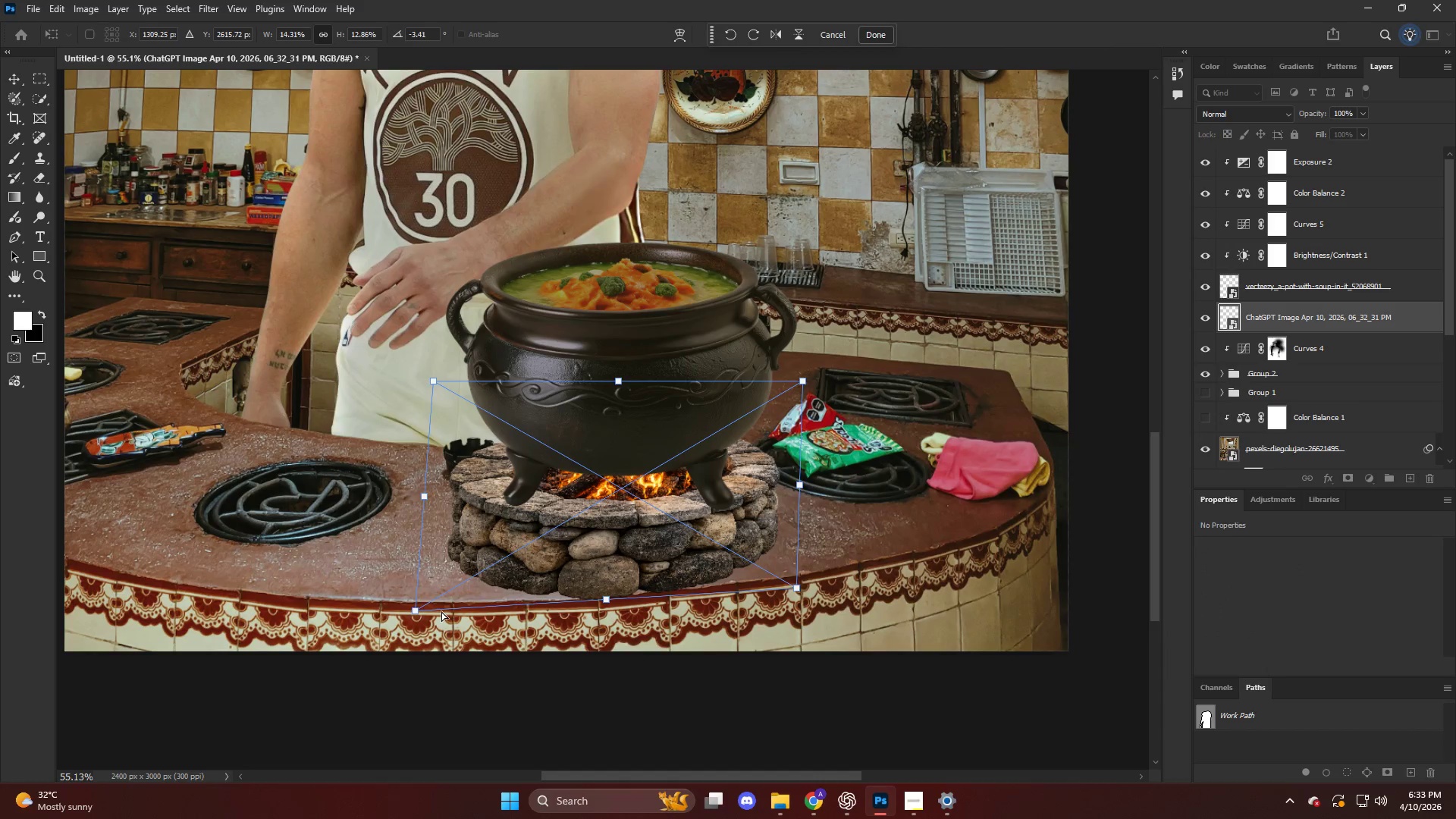 
key(Control+ControlLeft)
 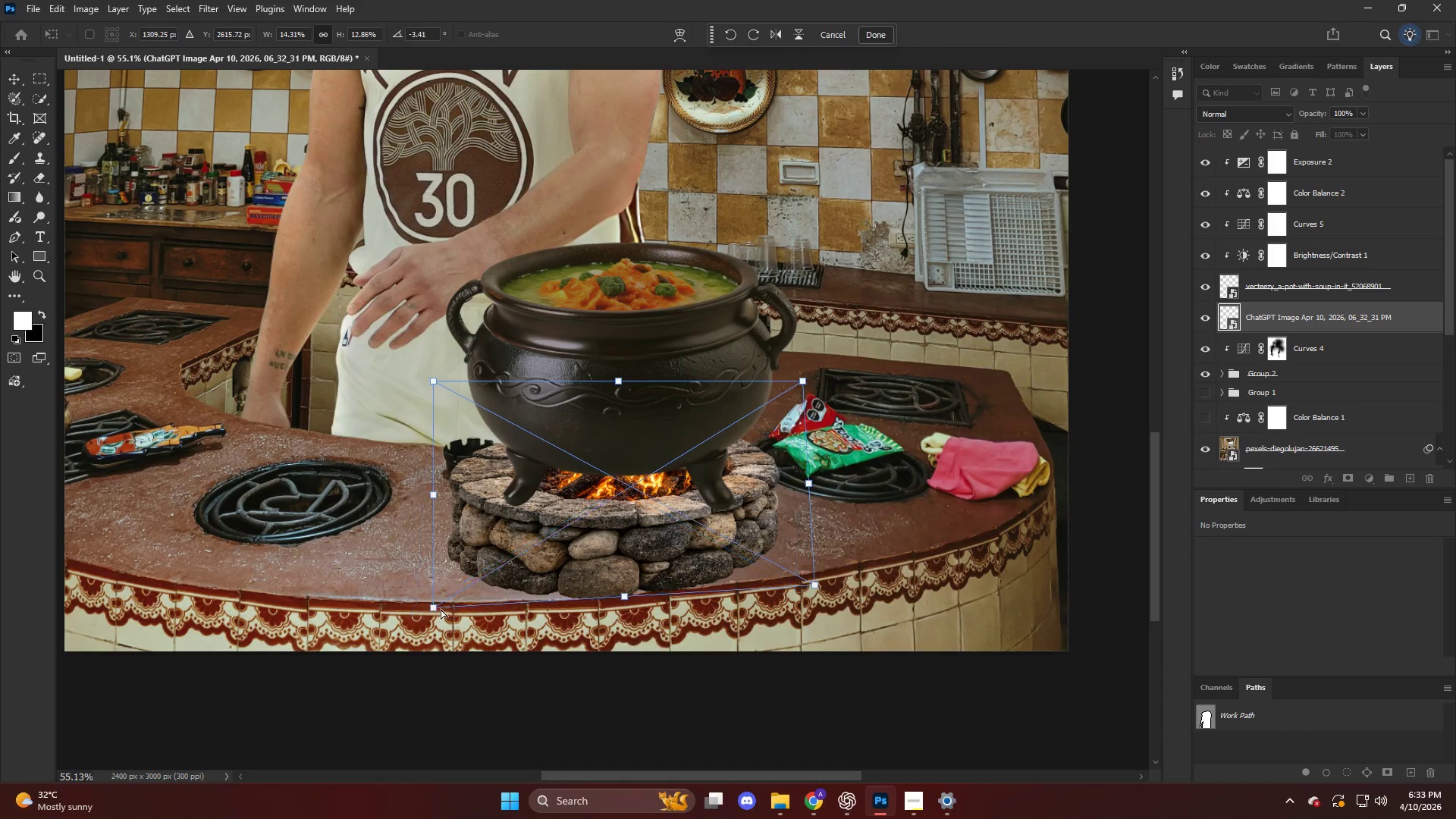 
key(Control+Z)
 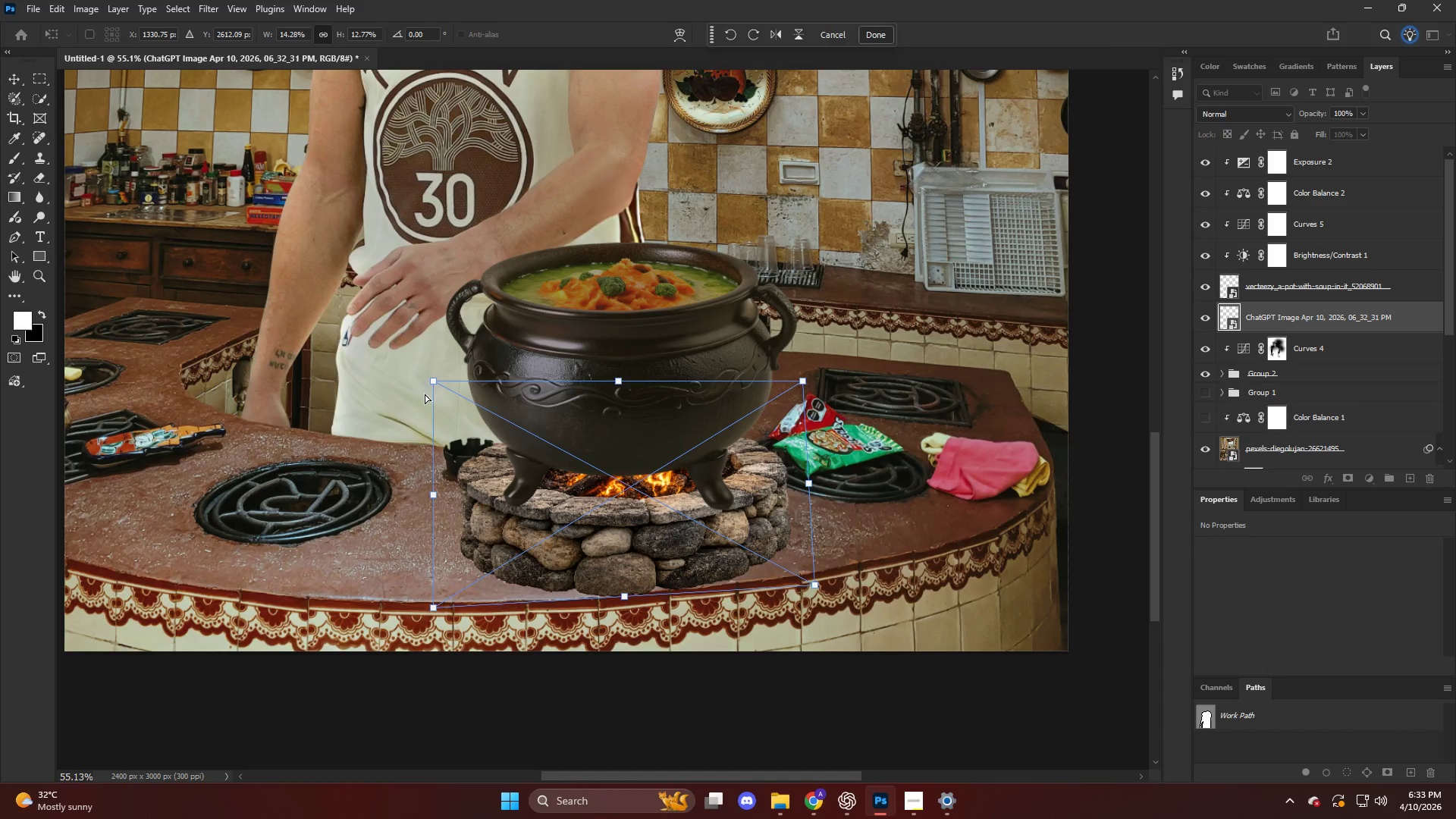 
left_click_drag(start_coordinate=[431, 380], to_coordinate=[428, 375])
 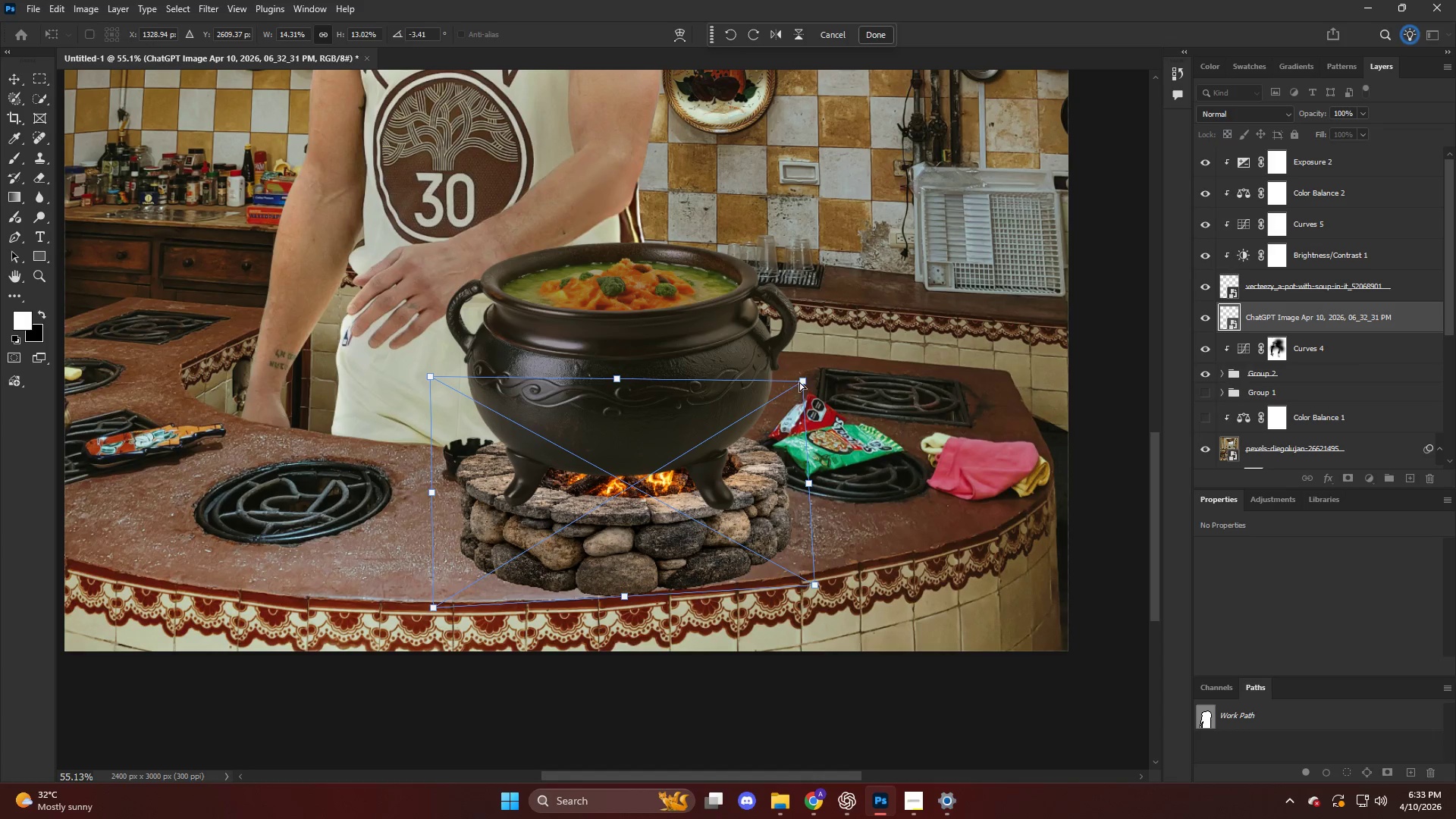 
left_click_drag(start_coordinate=[806, 380], to_coordinate=[816, 372])
 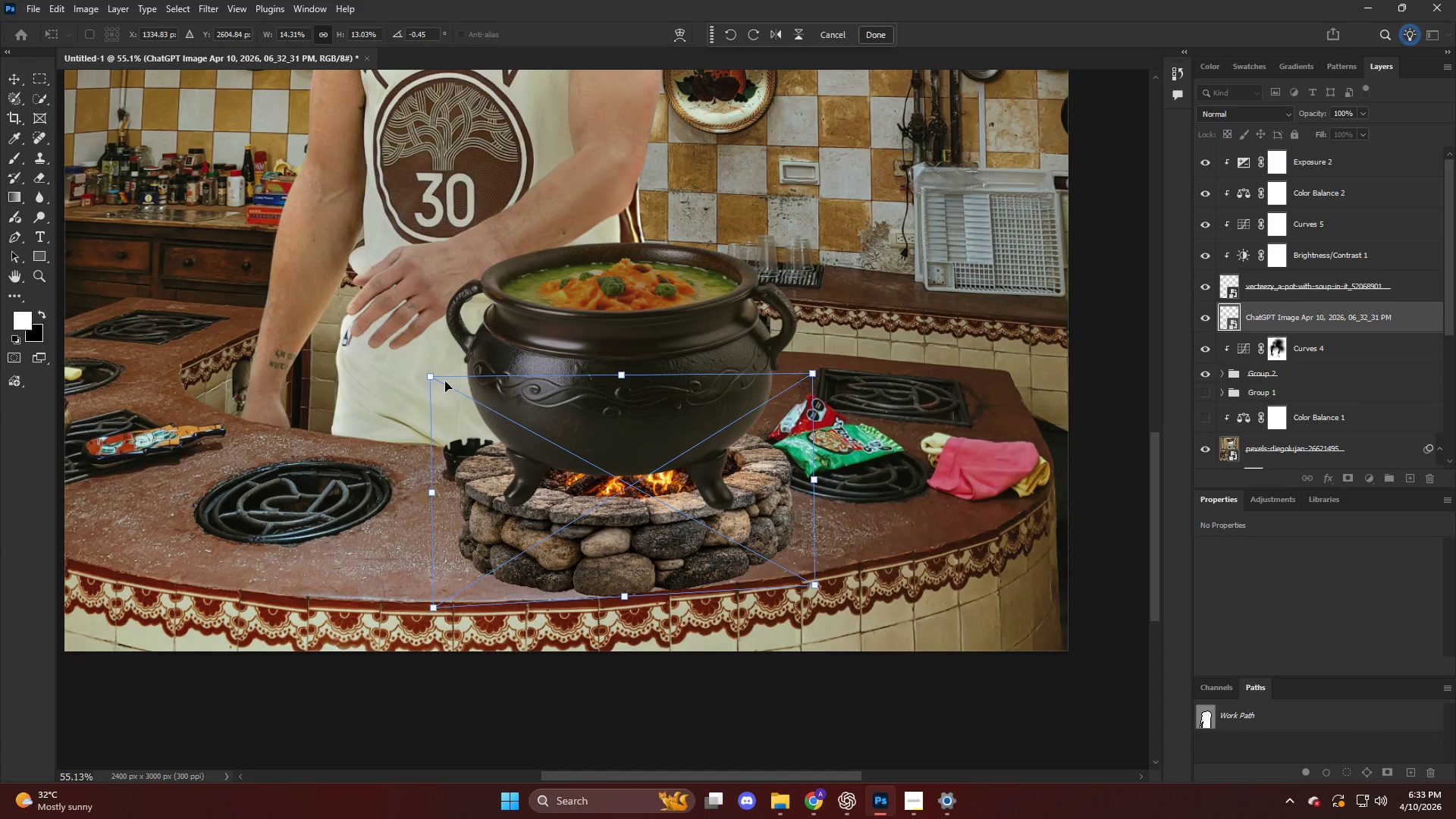 
left_click_drag(start_coordinate=[421, 378], to_coordinate=[419, 372])
 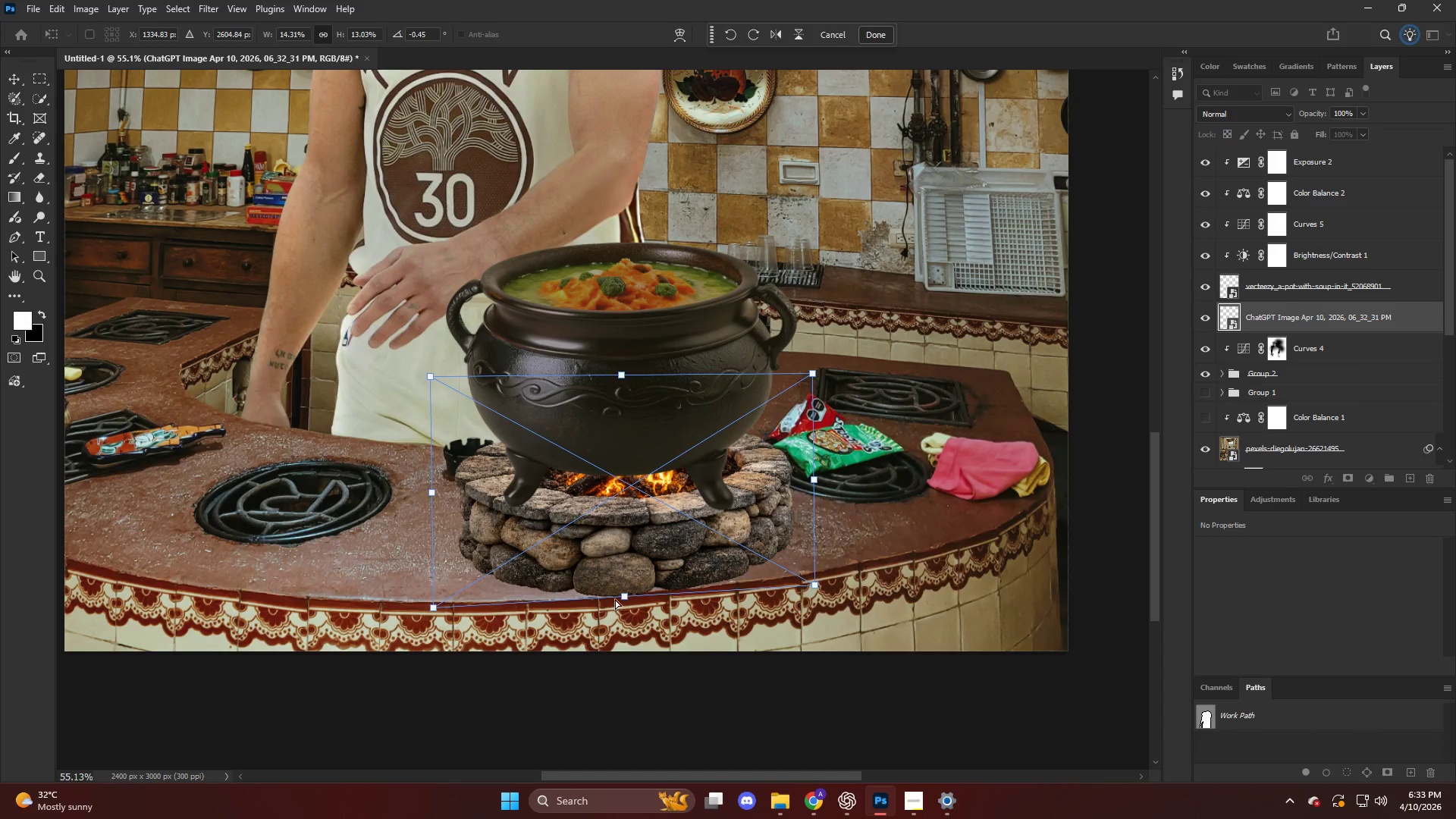 
left_click_drag(start_coordinate=[626, 598], to_coordinate=[621, 605])
 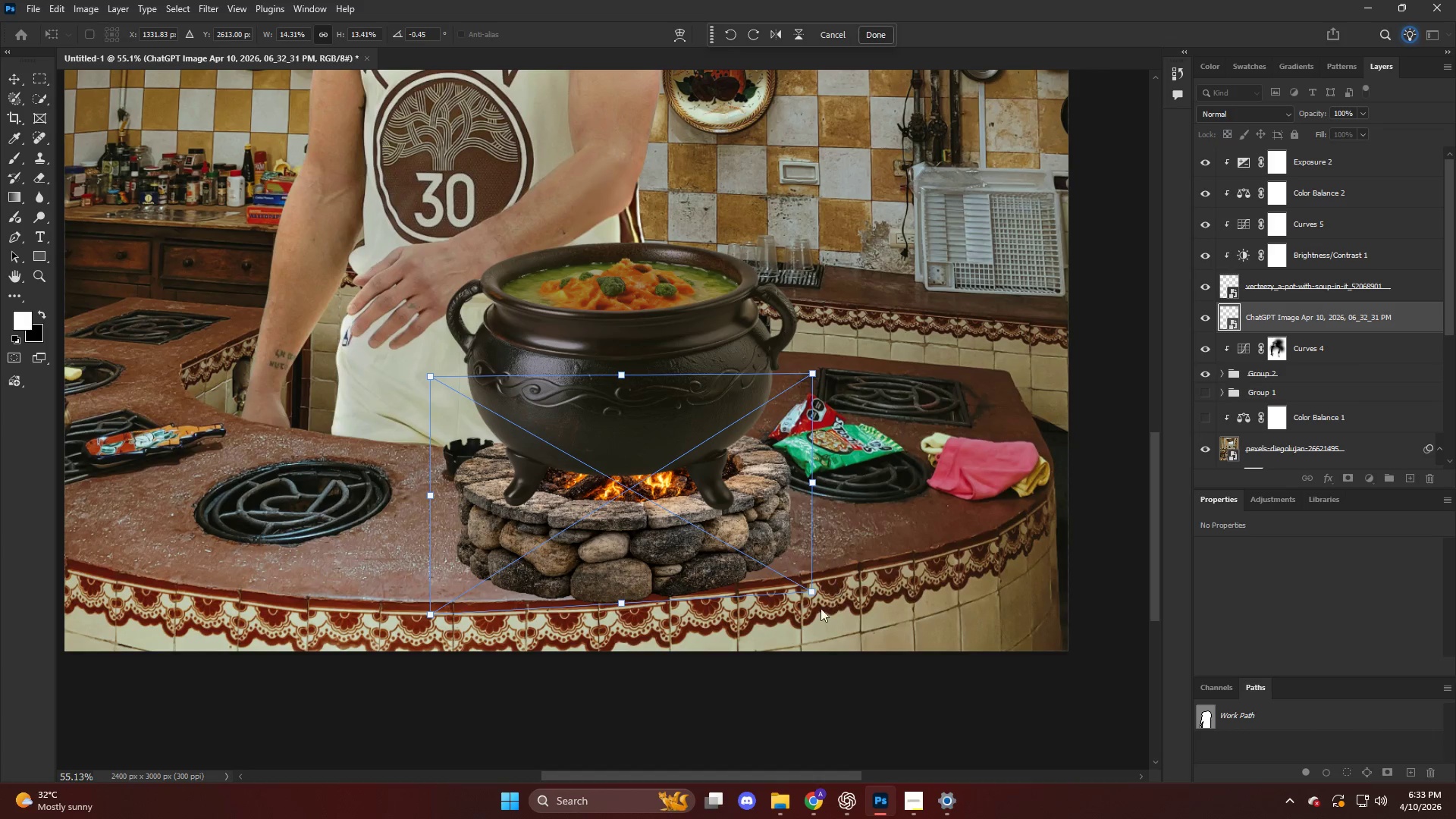 
left_click_drag(start_coordinate=[811, 595], to_coordinate=[815, 600])
 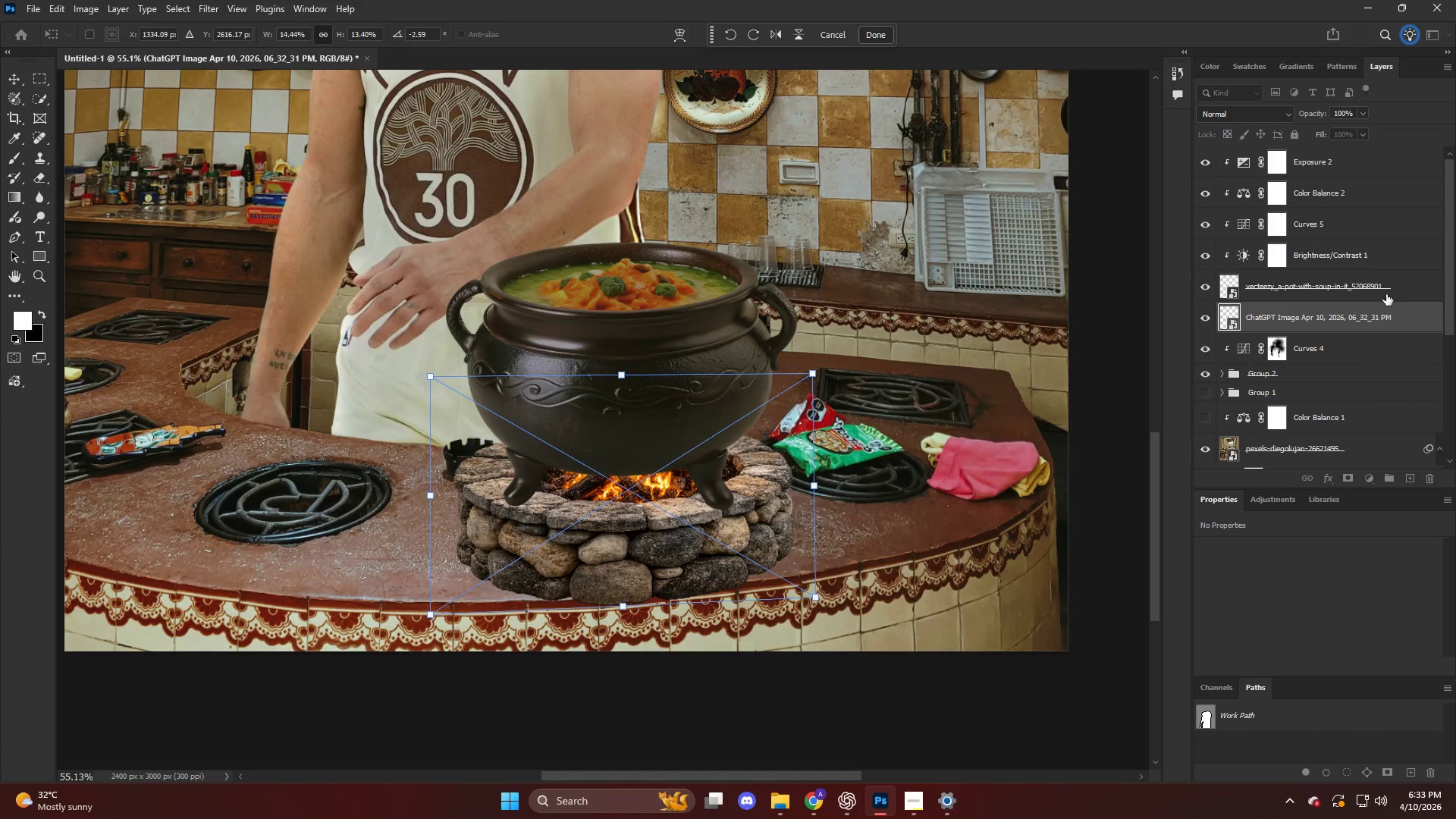 
left_click([1344, 283])
 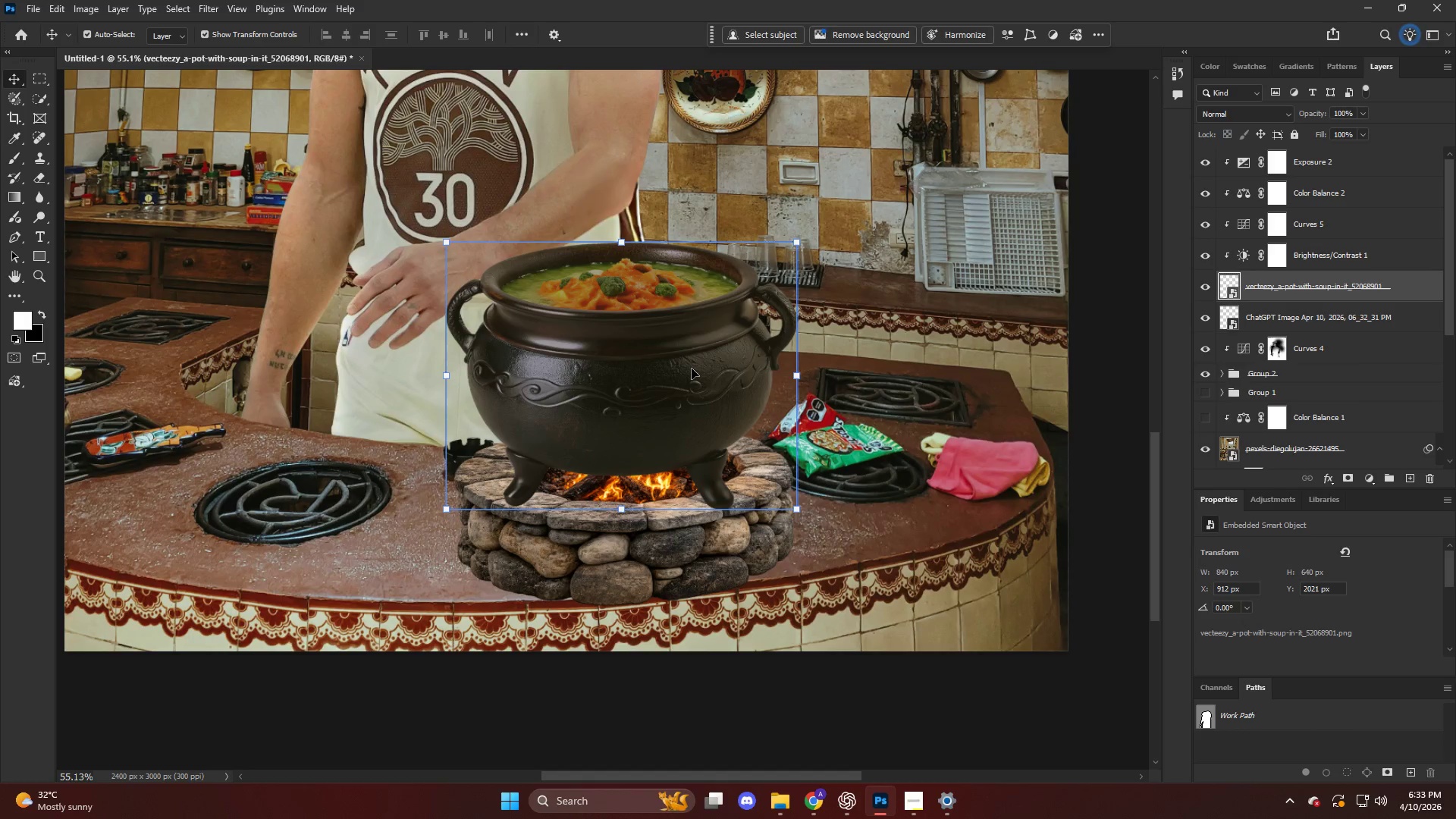 
hold_key(key=AltLeft, duration=0.5)
scroll: coordinate [714, 418], scroll_direction: down, amount: 9.0
 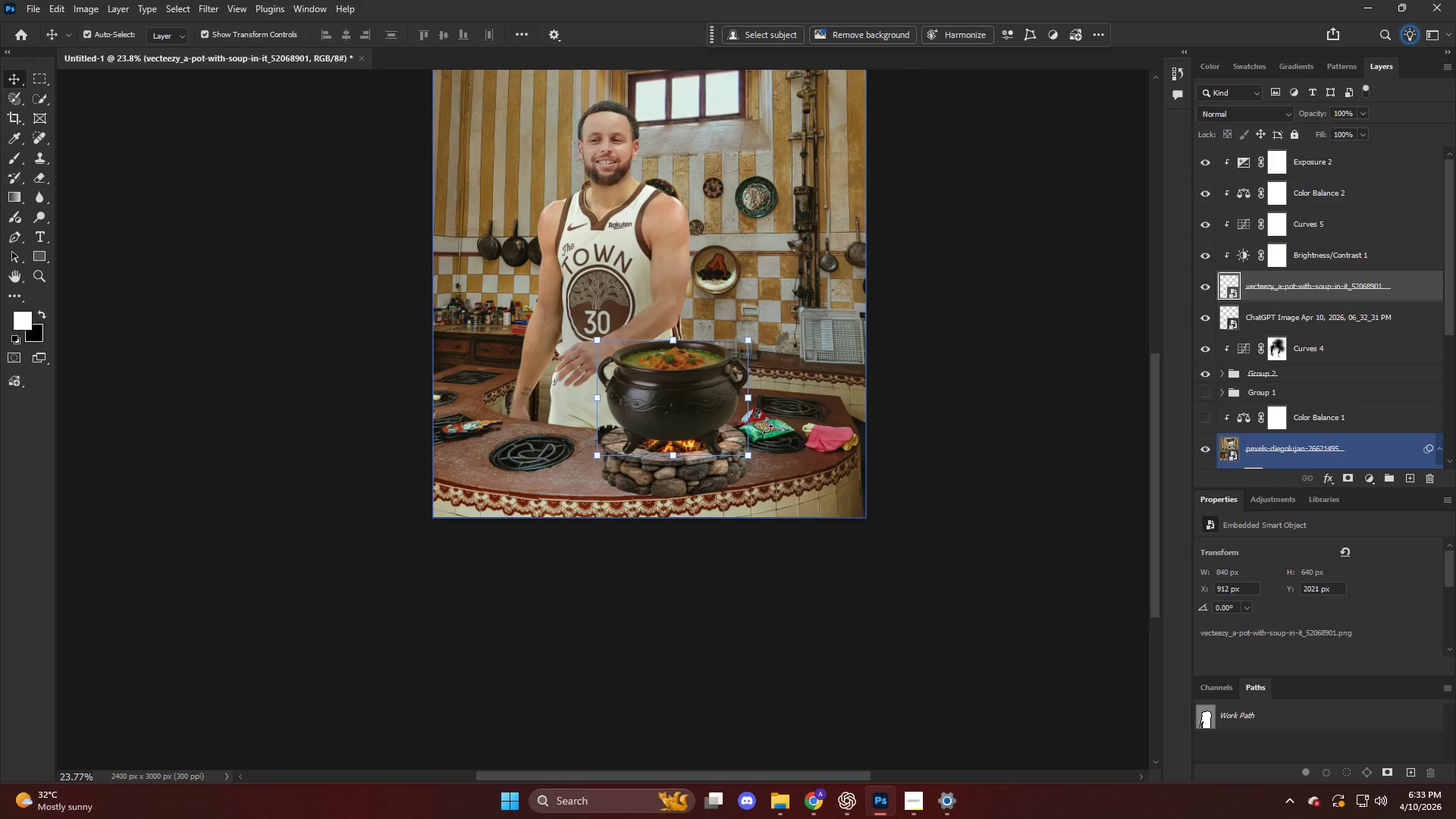 
hold_key(key=AltLeft, duration=0.33)
 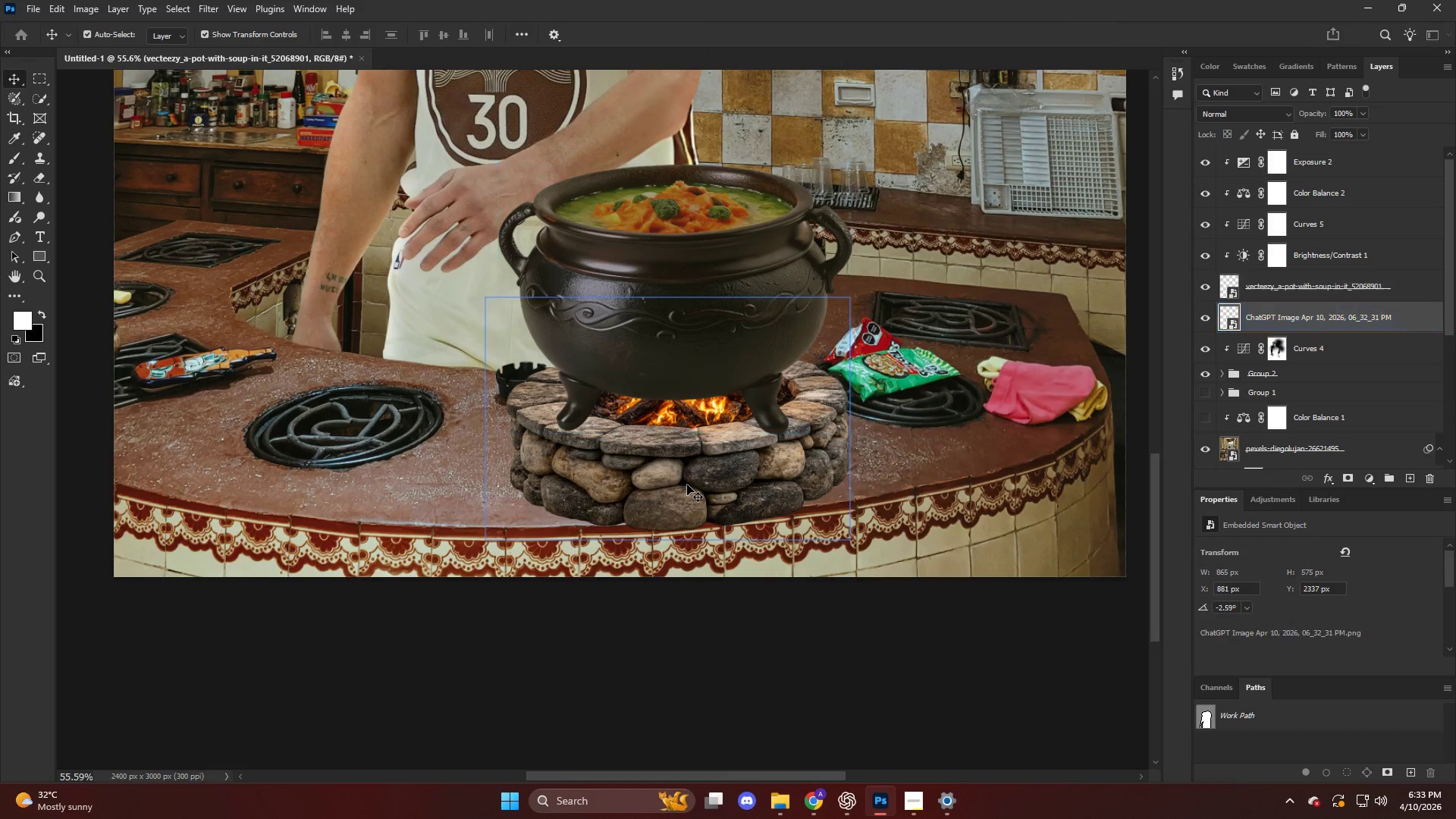 
key(Alt+AltLeft)
 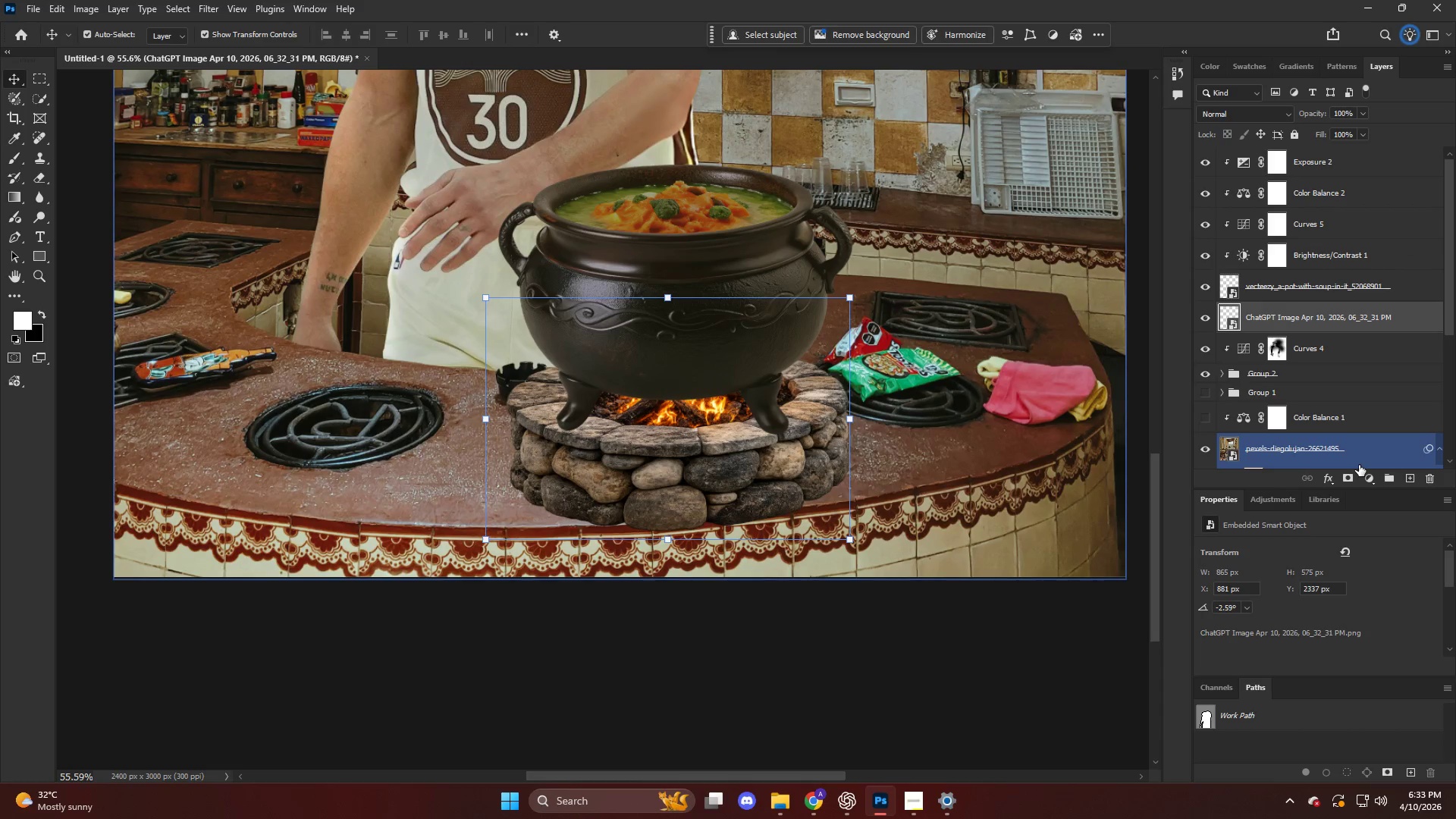 
scroll: coordinate [684, 481], scroll_direction: up, amount: 9.0
 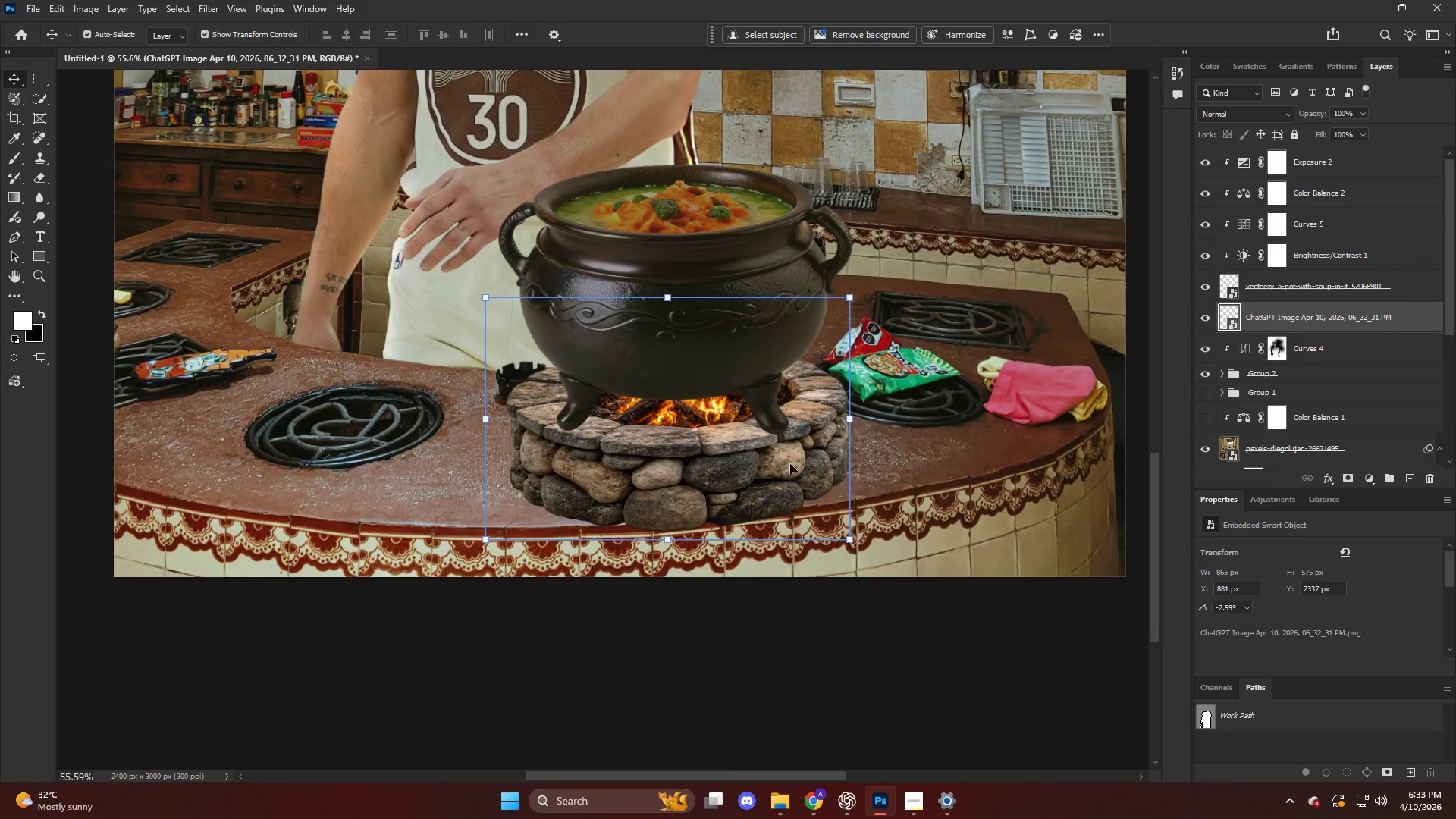 
left_click([1372, 479])
 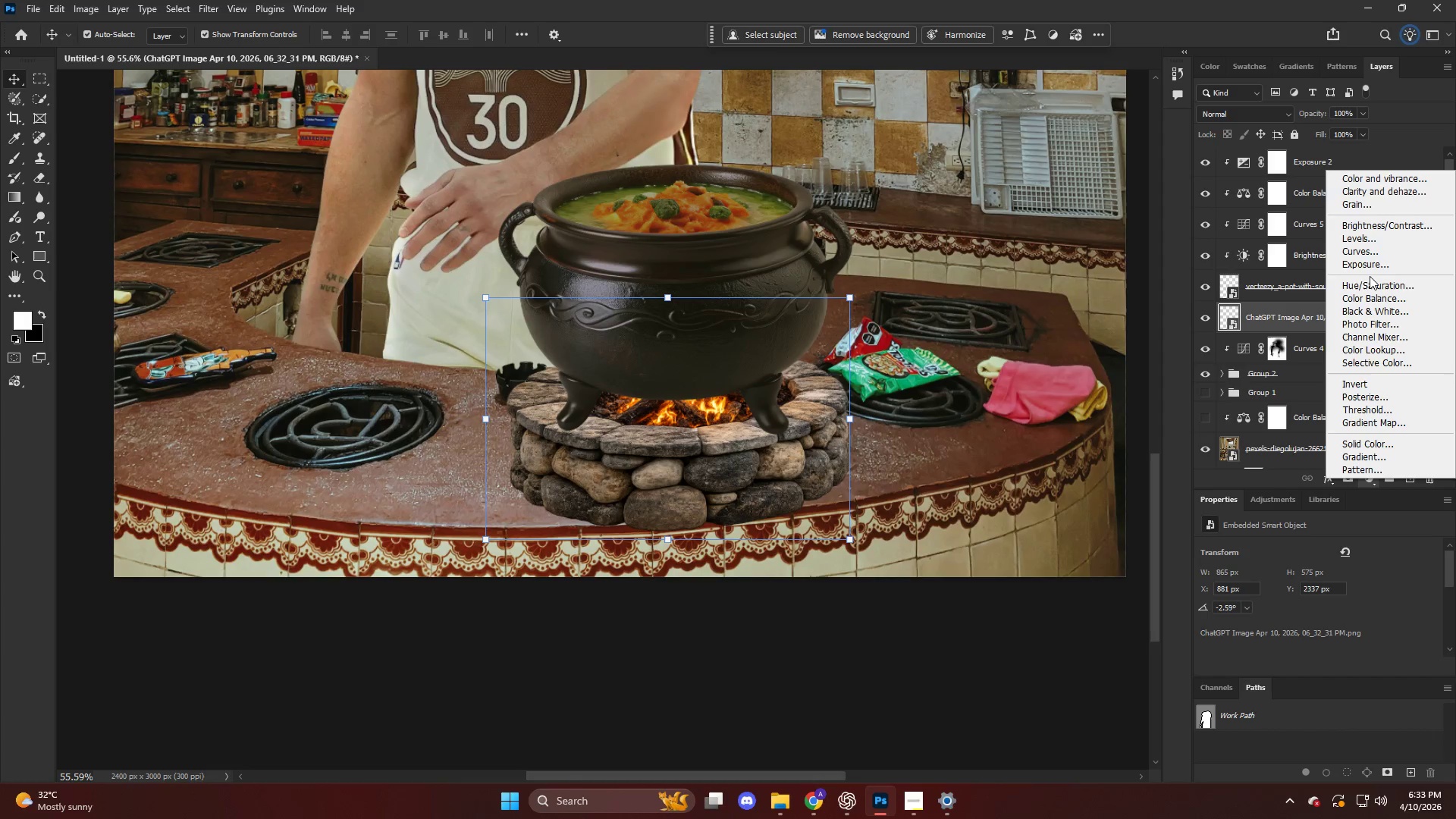 
left_click_drag(start_coordinate=[1368, 294], to_coordinate=[1363, 293])
 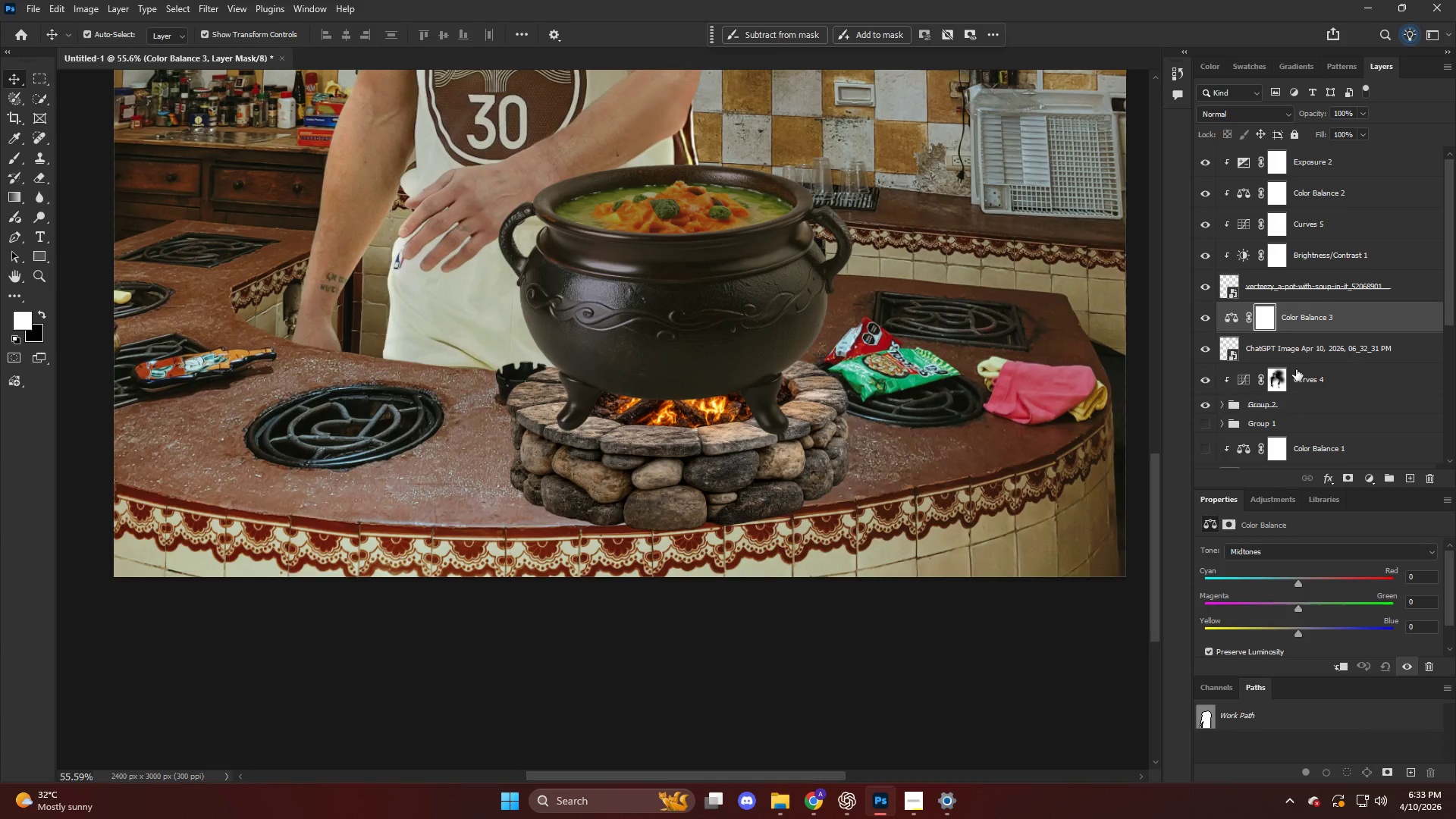 
hold_key(key=AltLeft, duration=1.31)
left_click([1316, 334])
 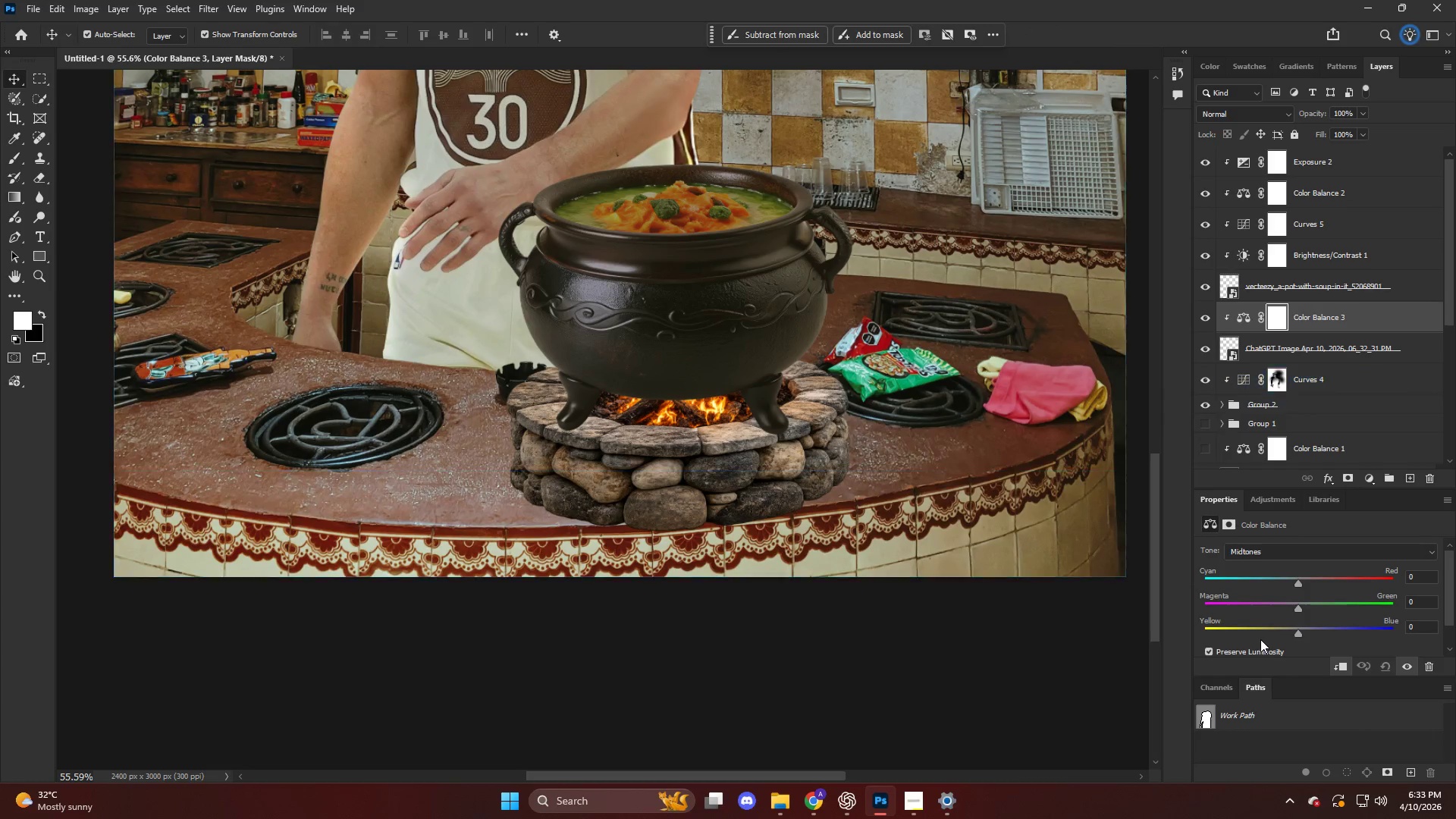 
scroll: coordinate [1272, 636], scroll_direction: down, amount: 2.0
 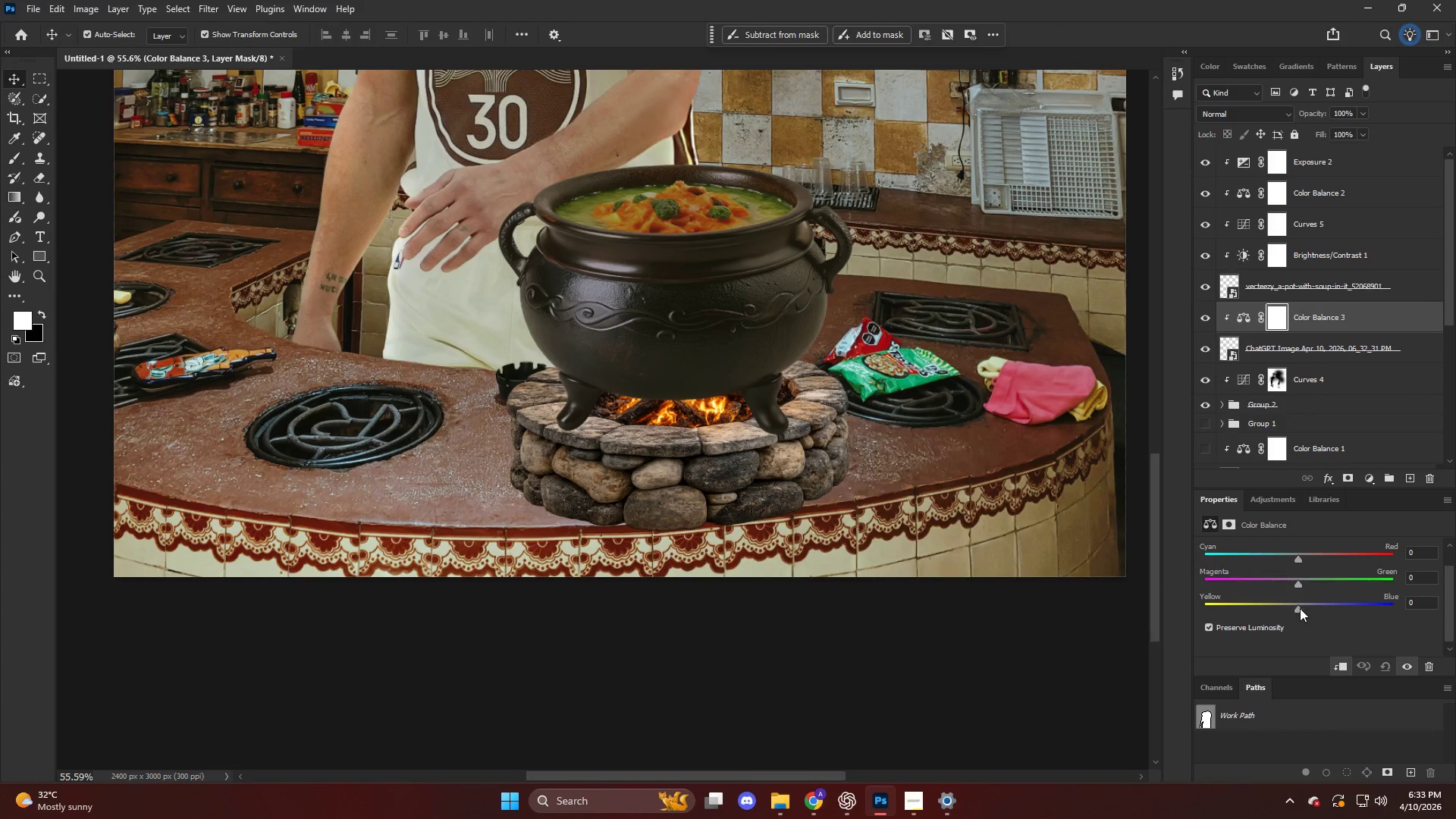 
left_click_drag(start_coordinate=[1299, 608], to_coordinate=[1308, 610])
 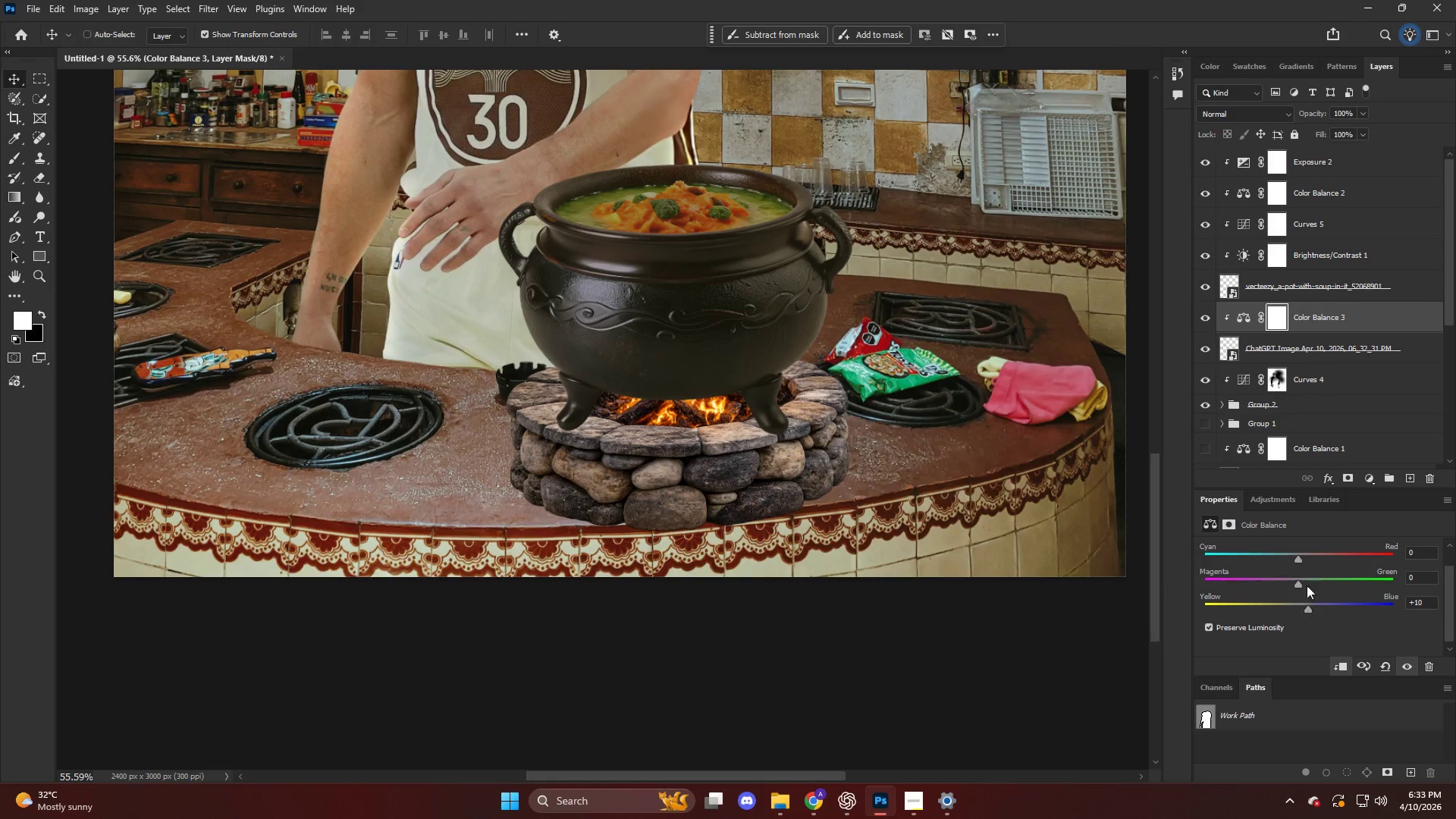 
key(Control+ControlLeft)
 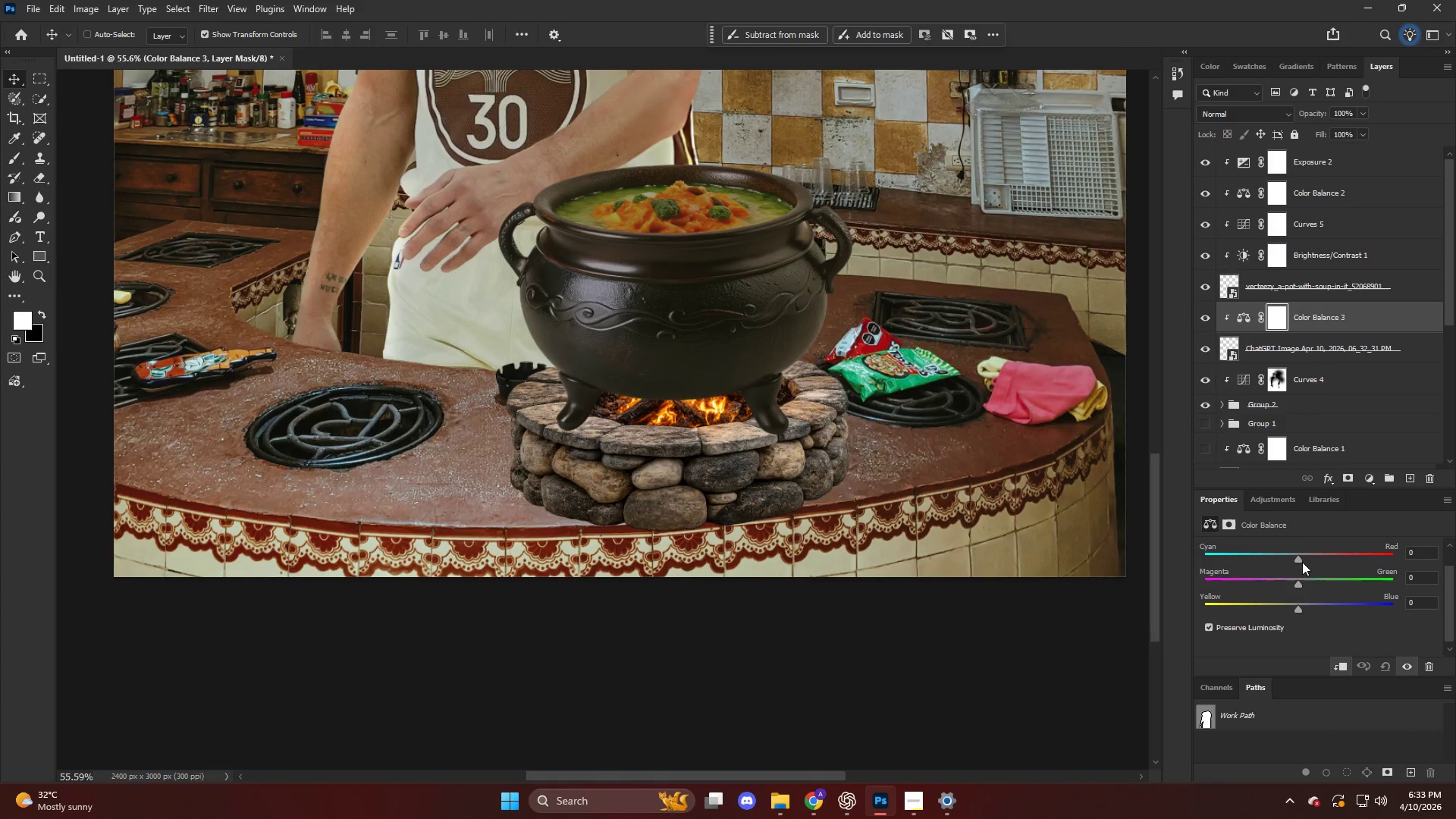 
key(Control+Z)
 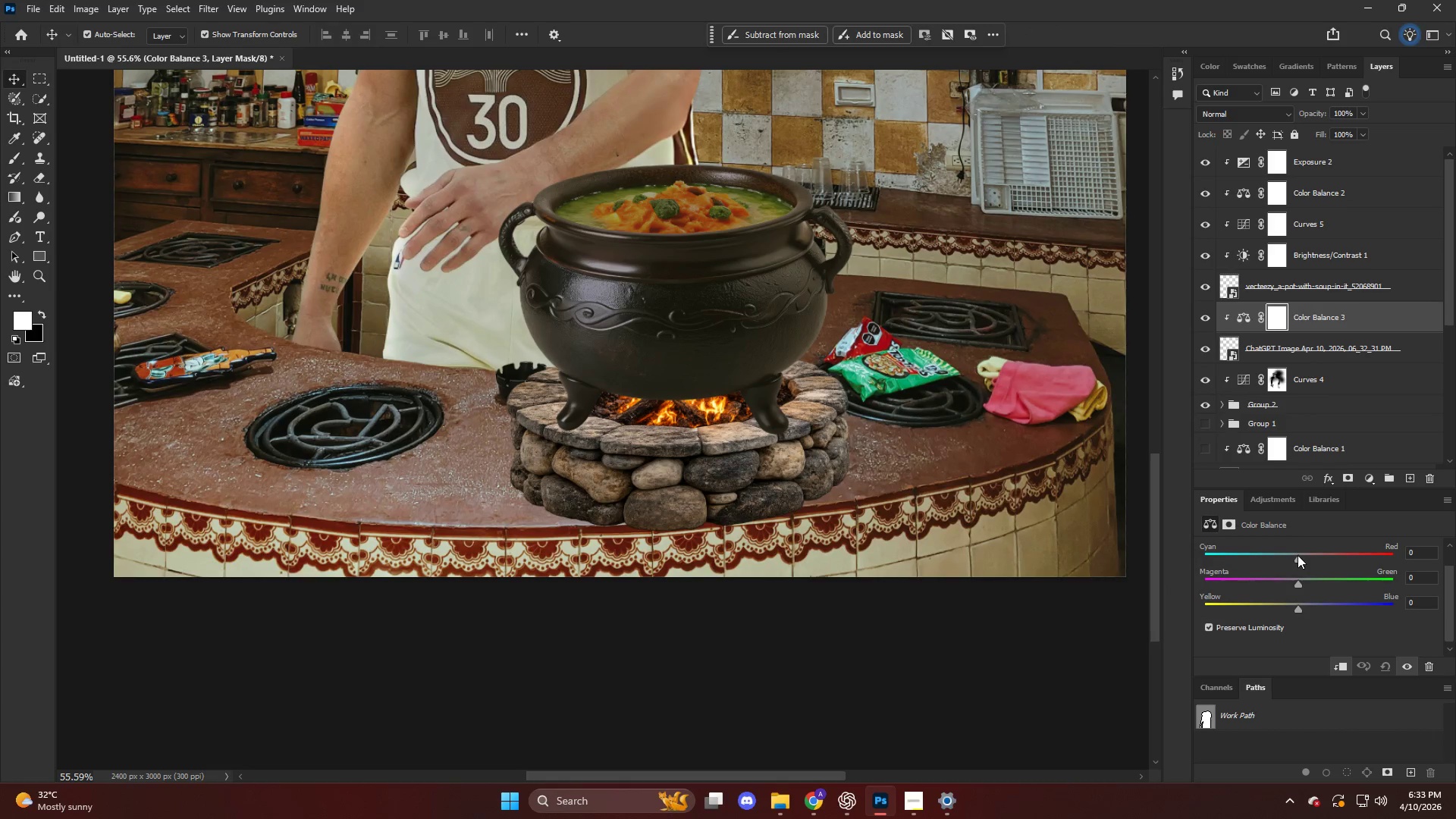 
left_click_drag(start_coordinate=[1298, 557], to_coordinate=[1311, 563])
 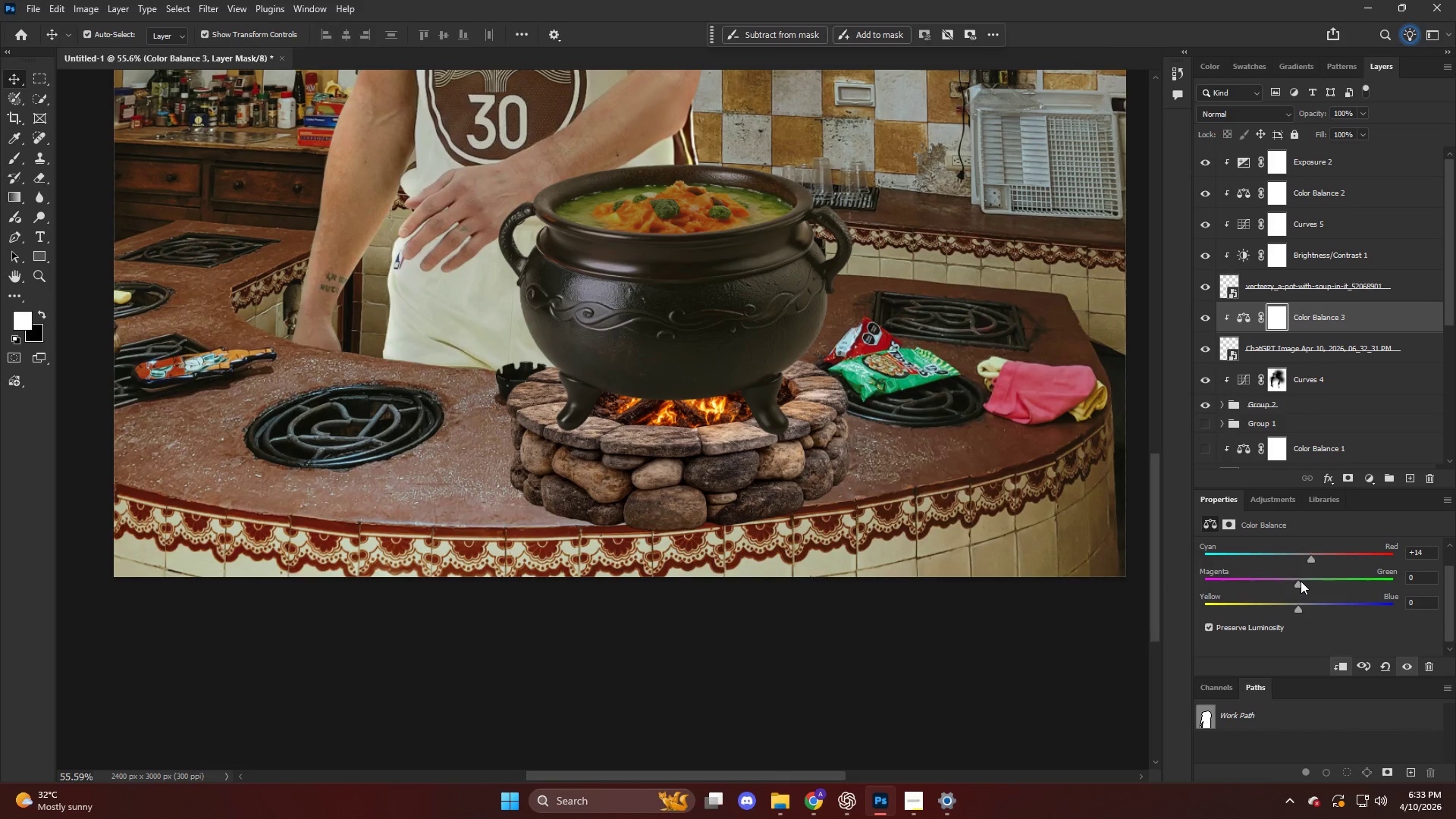 
left_click_drag(start_coordinate=[1301, 580], to_coordinate=[1298, 585])
 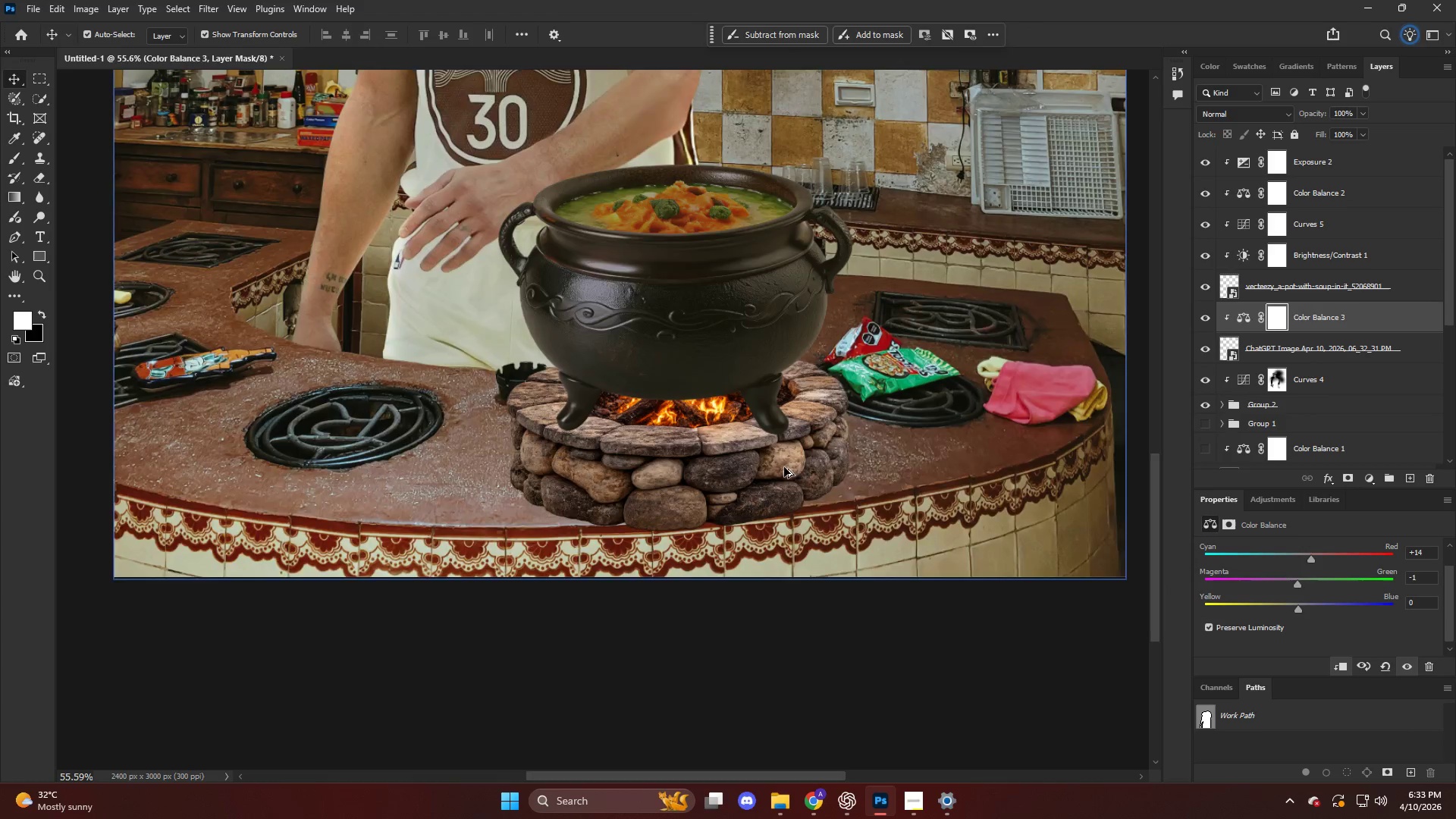 
hold_key(key=AltLeft, duration=0.36)
scroll: coordinate [746, 445], scroll_direction: down, amount: 7.0
 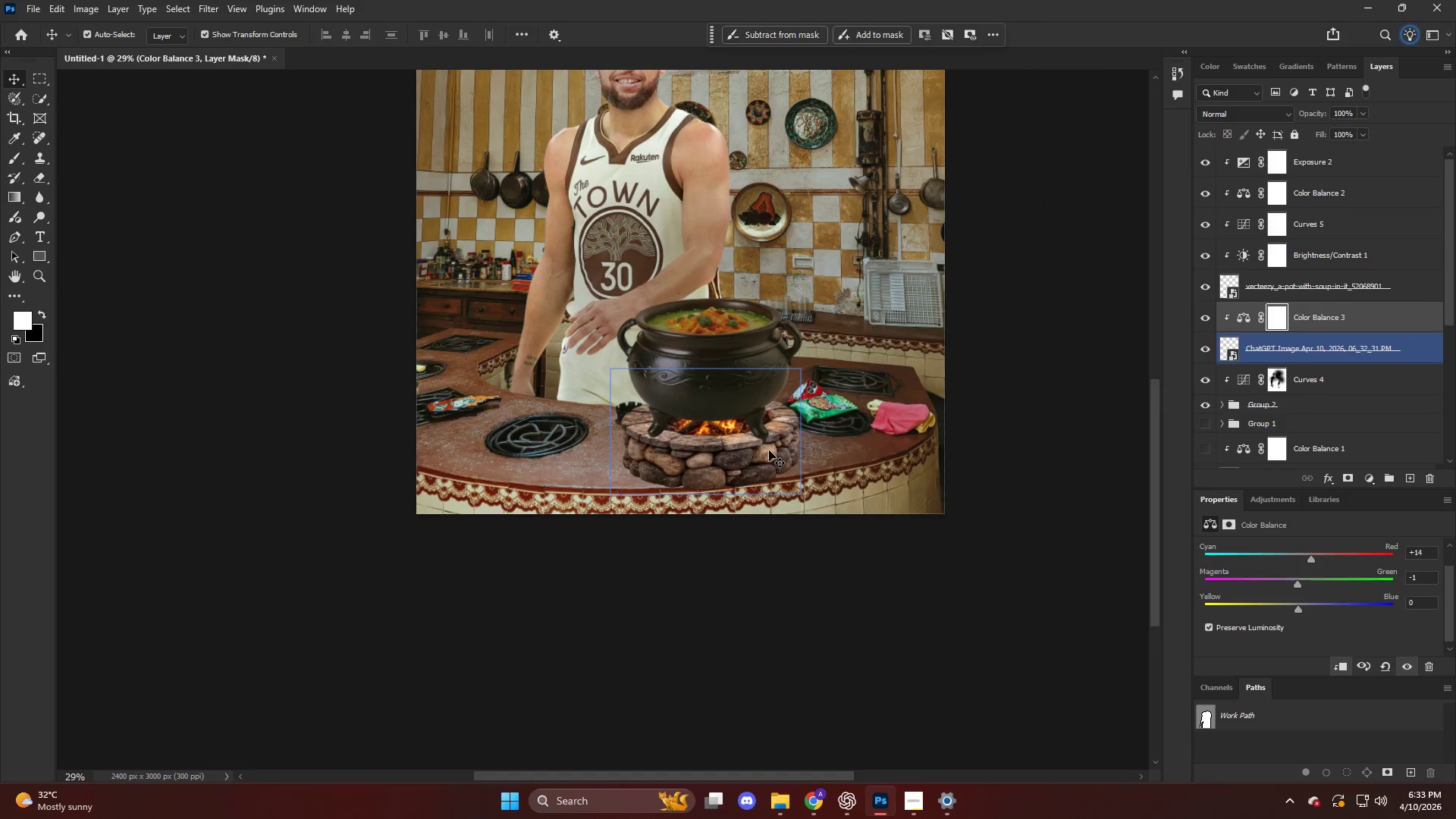 
key(Alt+AltLeft)
 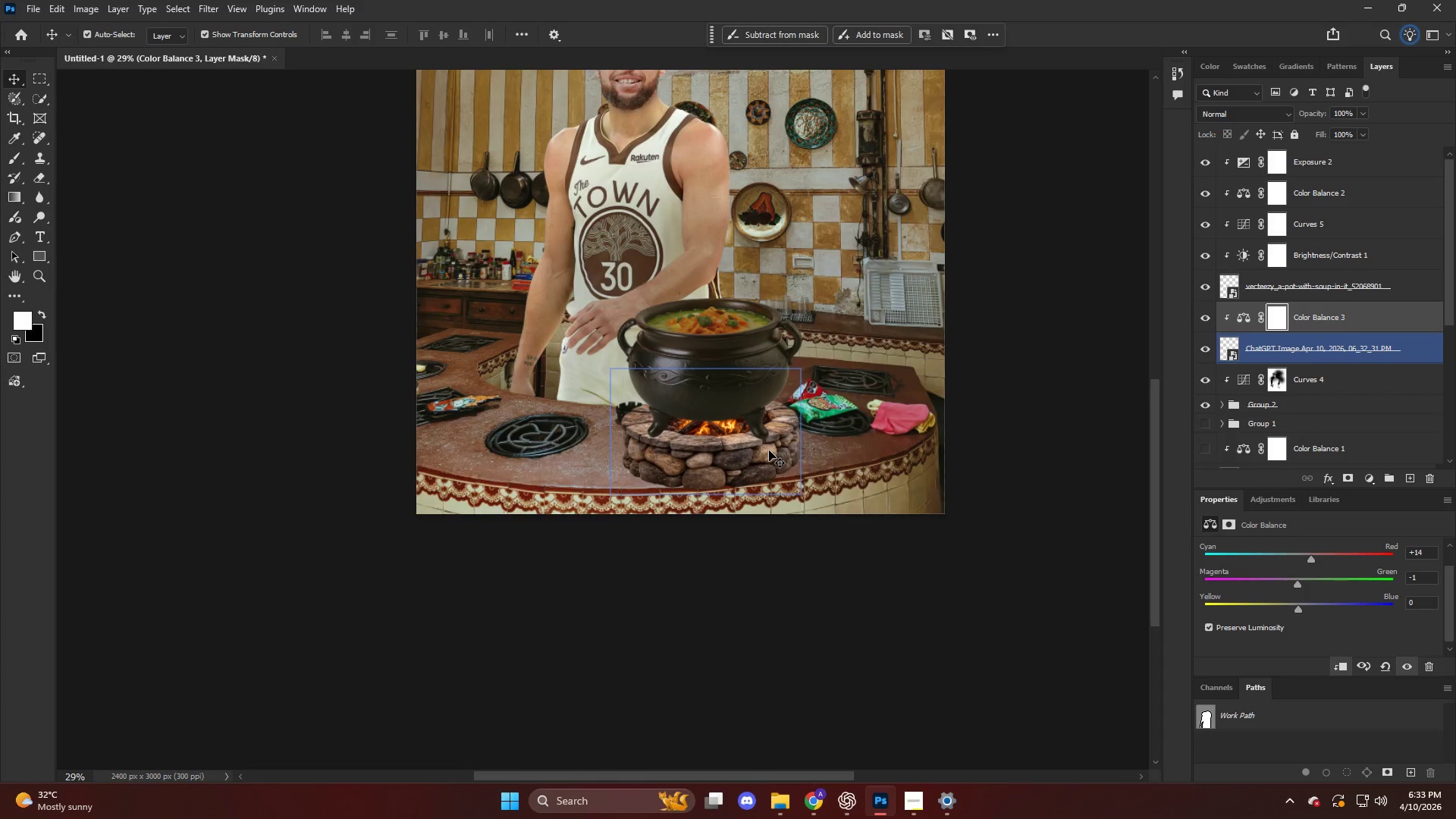 
scroll: coordinate [769, 450], scroll_direction: up, amount: 4.0
 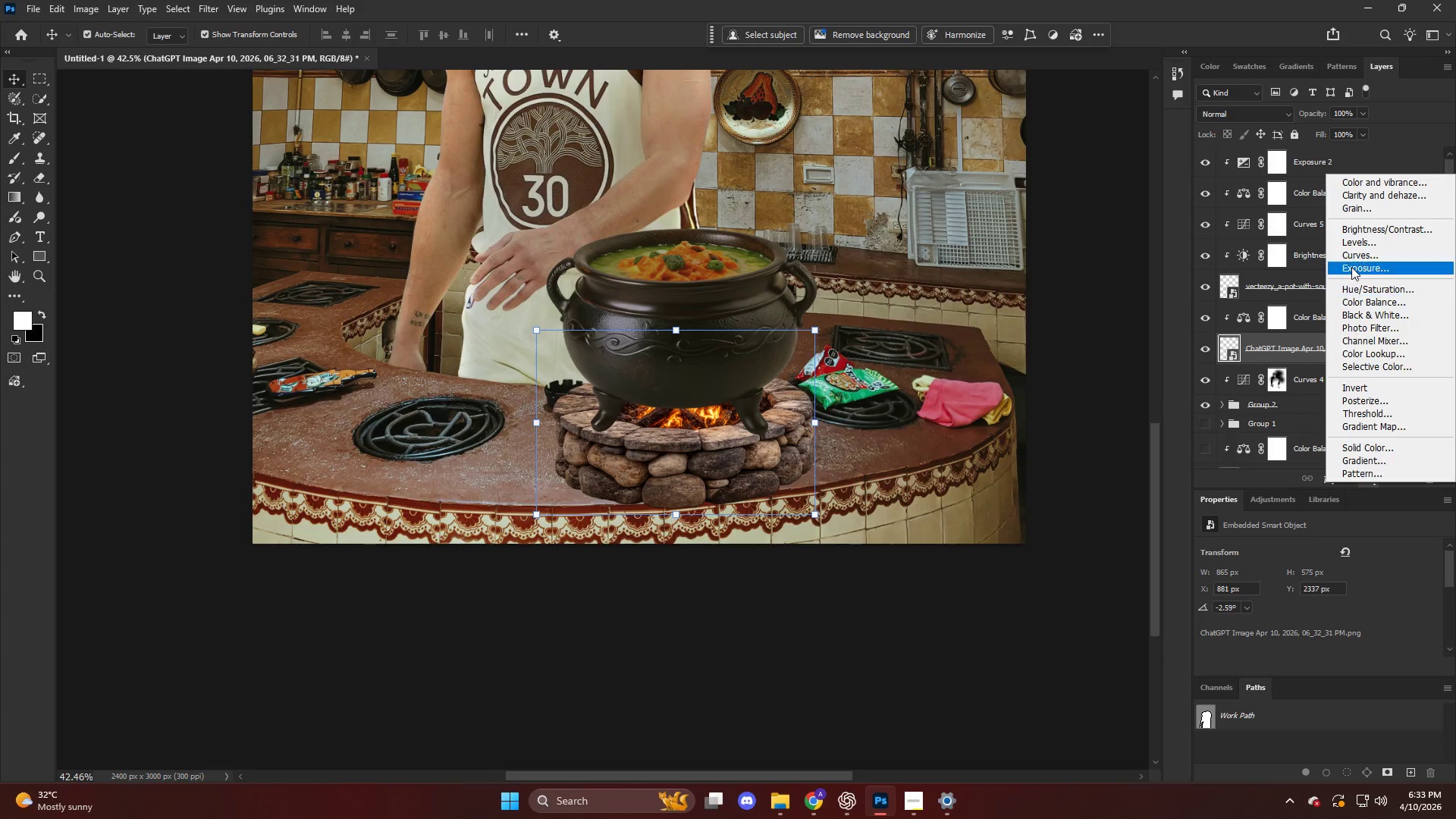 
left_click([1362, 265])
 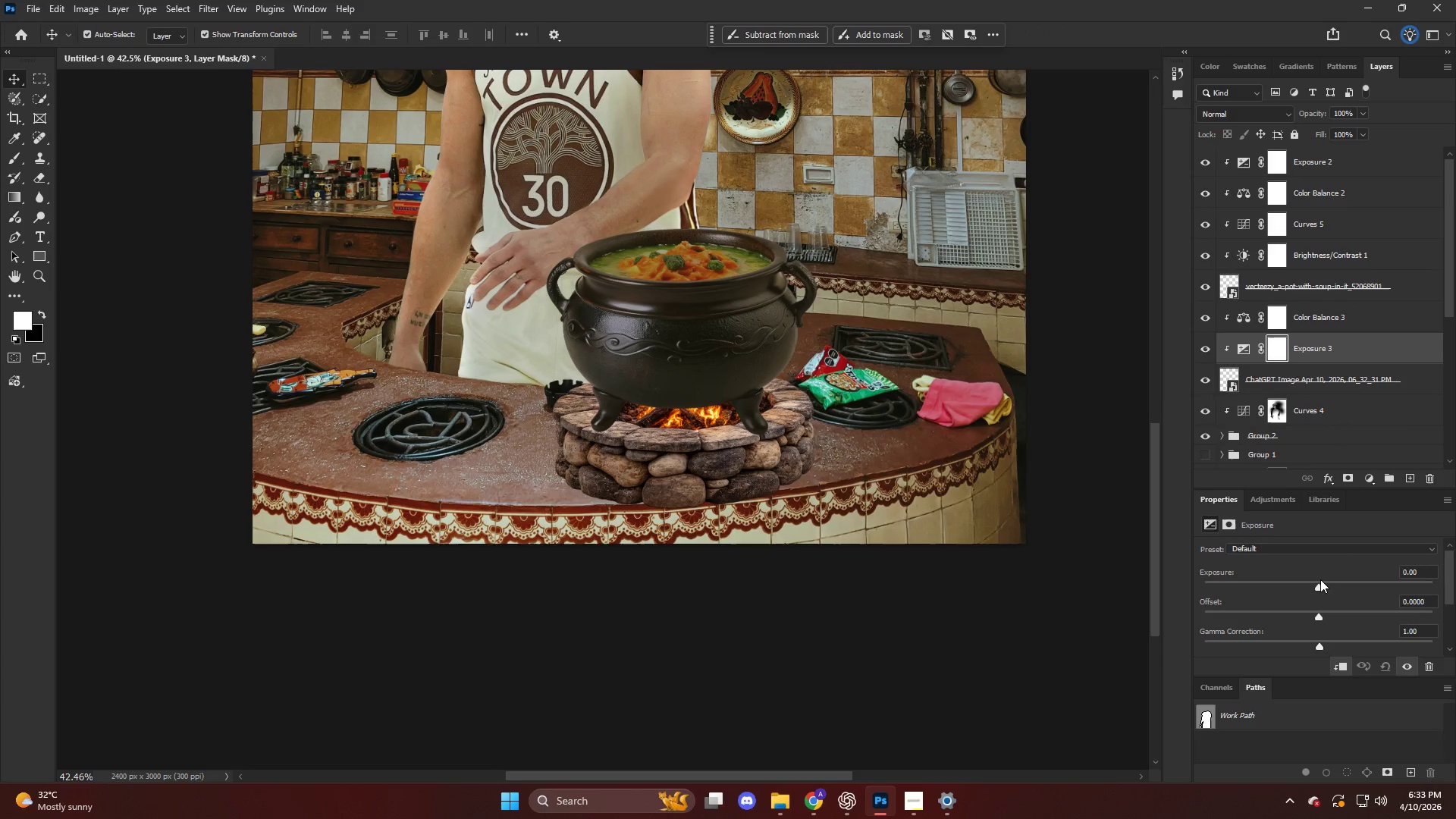 
left_click_drag(start_coordinate=[1320, 580], to_coordinate=[1308, 581])
 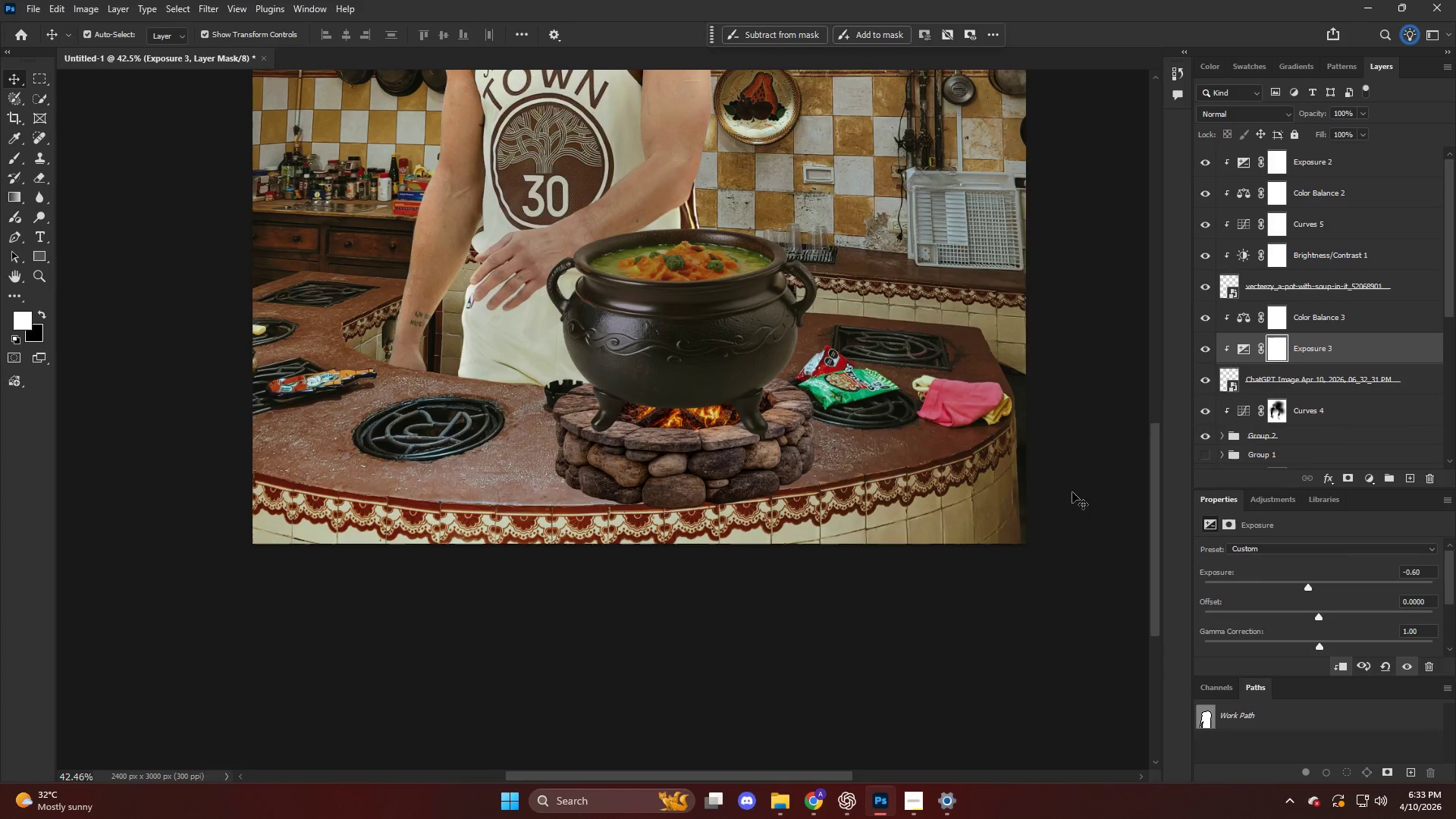 
hold_key(key=AltLeft, duration=0.55)
scroll: coordinate [704, 341], scroll_direction: down, amount: 6.0
 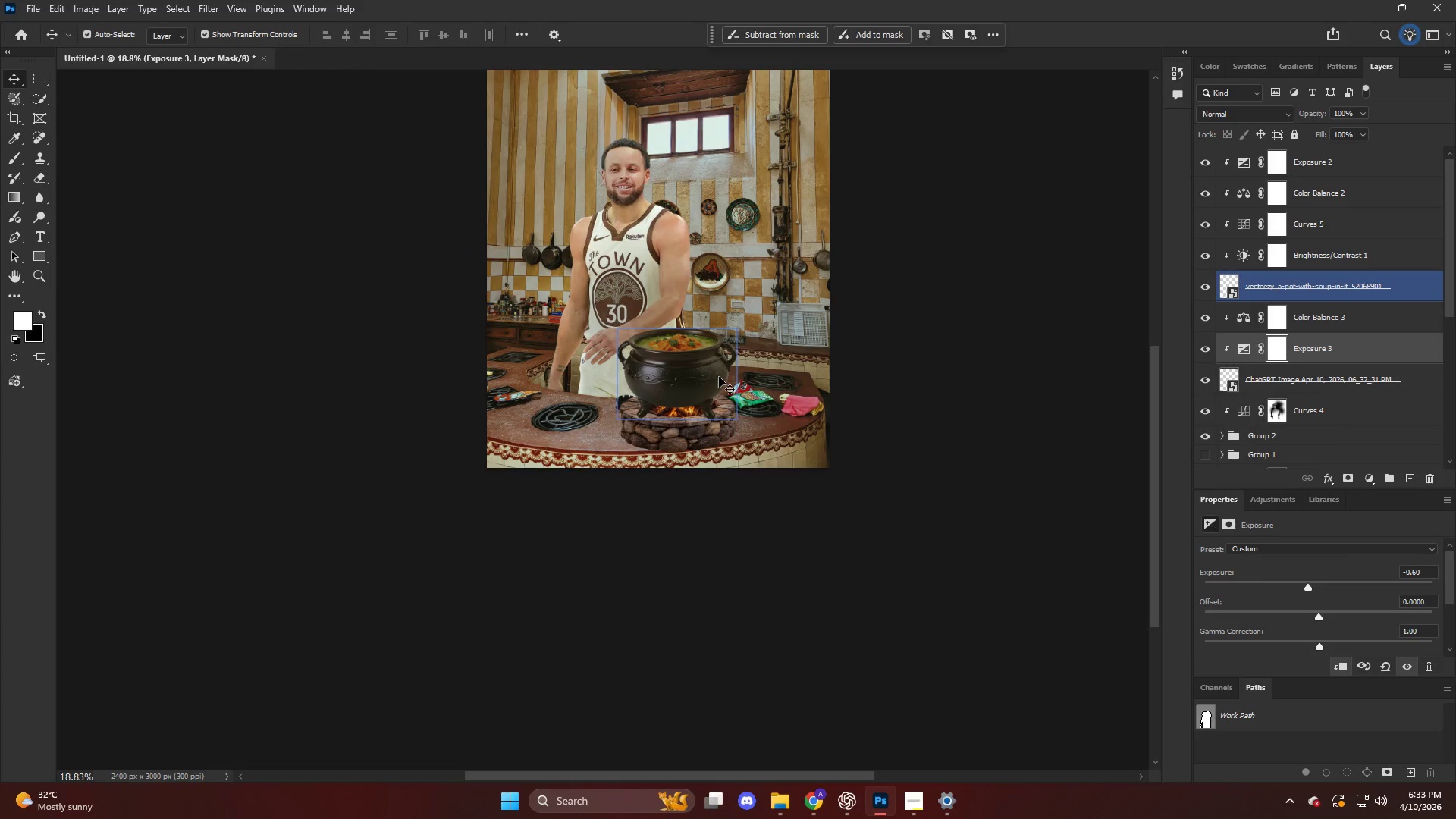 
hold_key(key=AltLeft, duration=0.7)
scroll: coordinate [694, 434], scroll_direction: up, amount: 11.0
 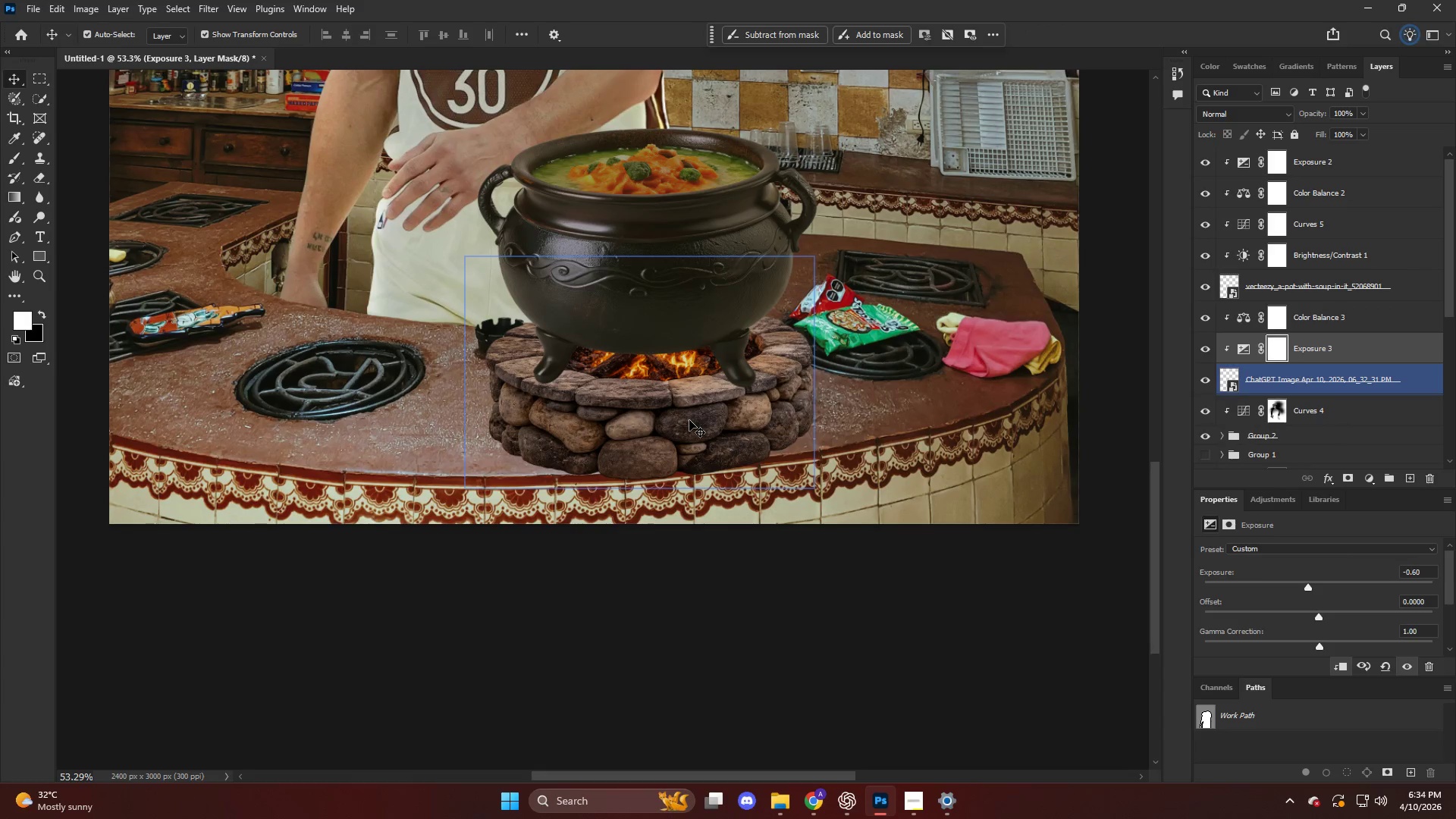 
key(Alt+AltLeft)
 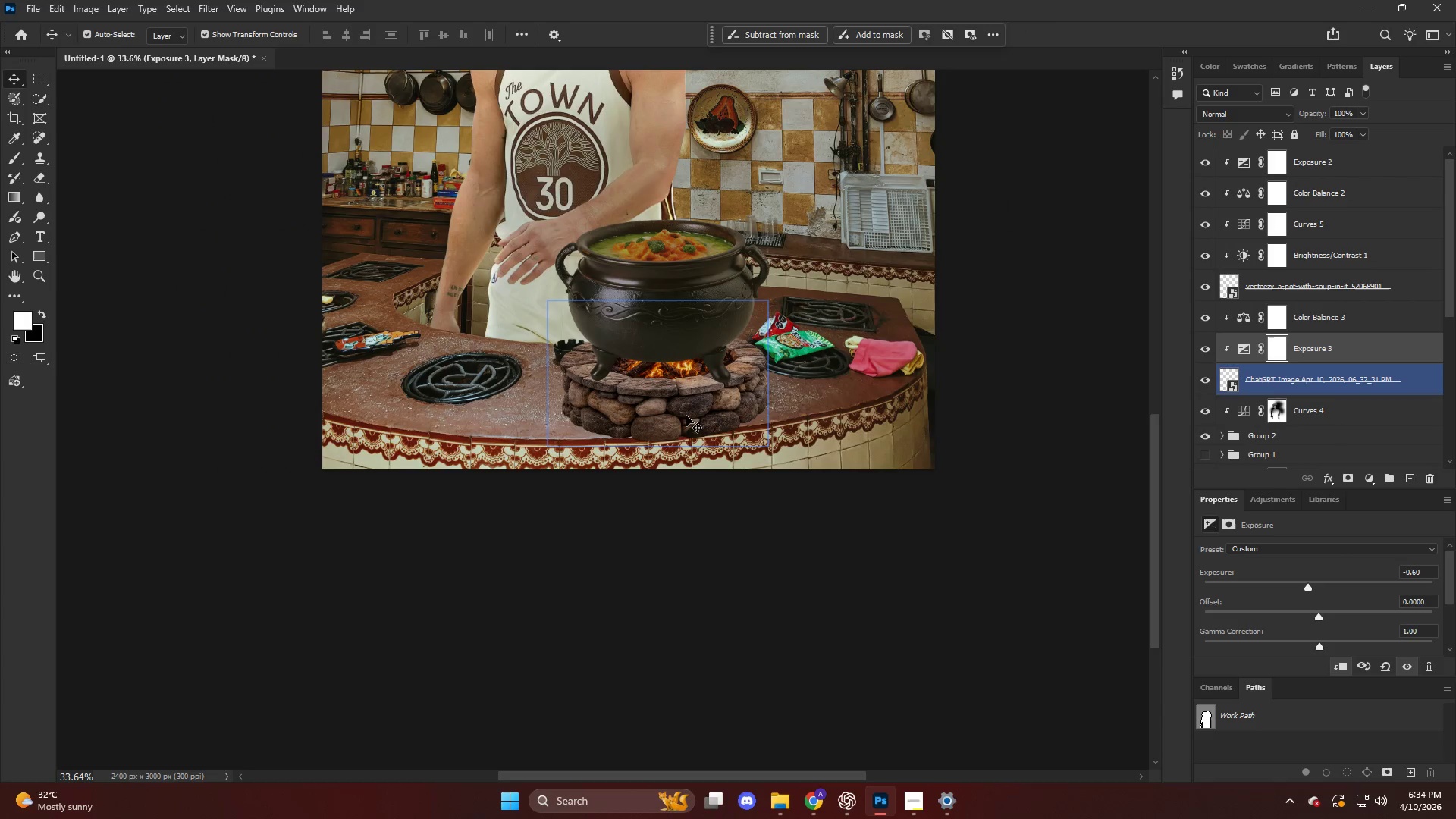 
hold_key(key=AltLeft, duration=0.47)
 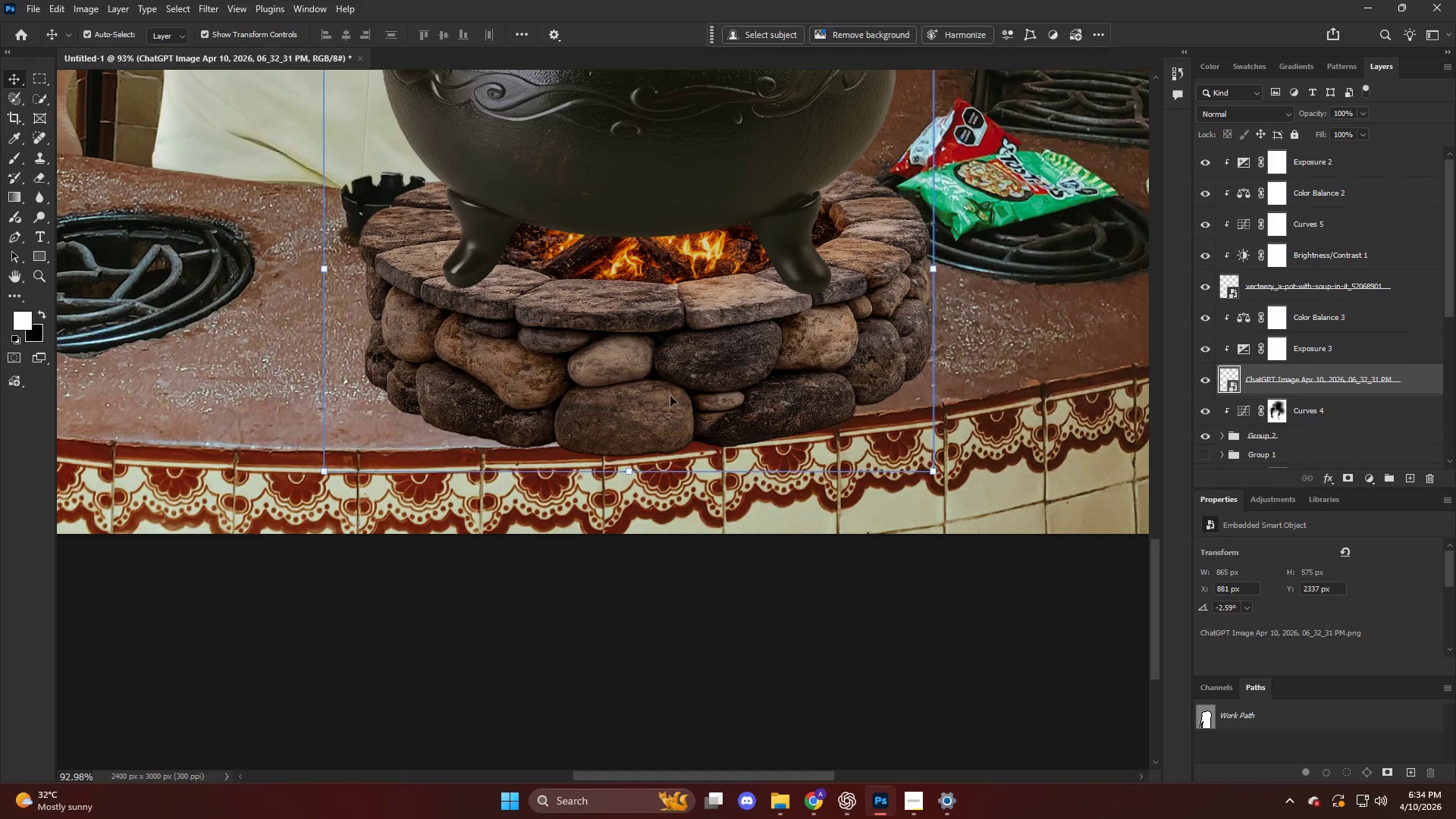 
scroll: coordinate [688, 418], scroll_direction: down, amount: 7.0
 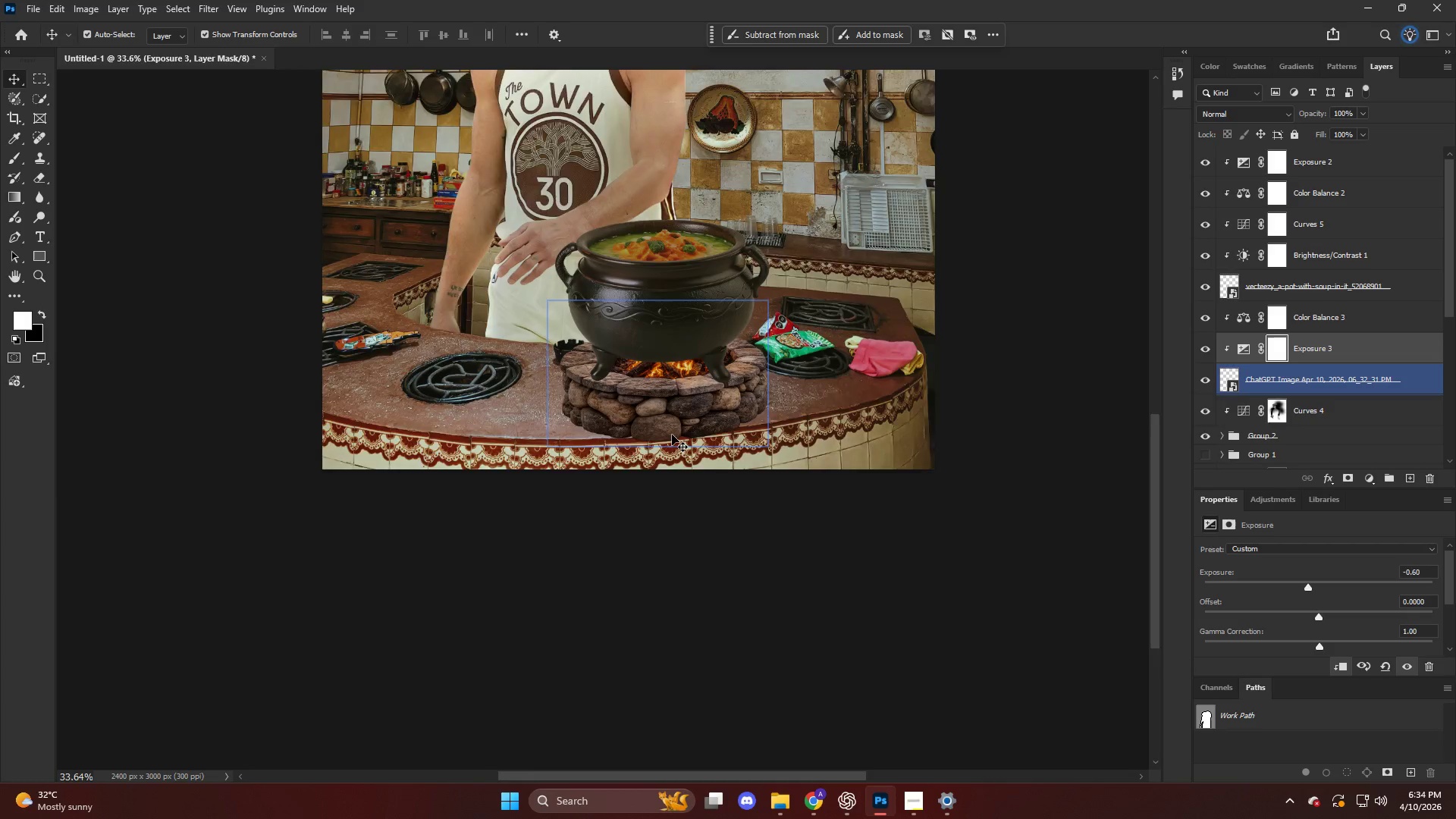 
key(V)
 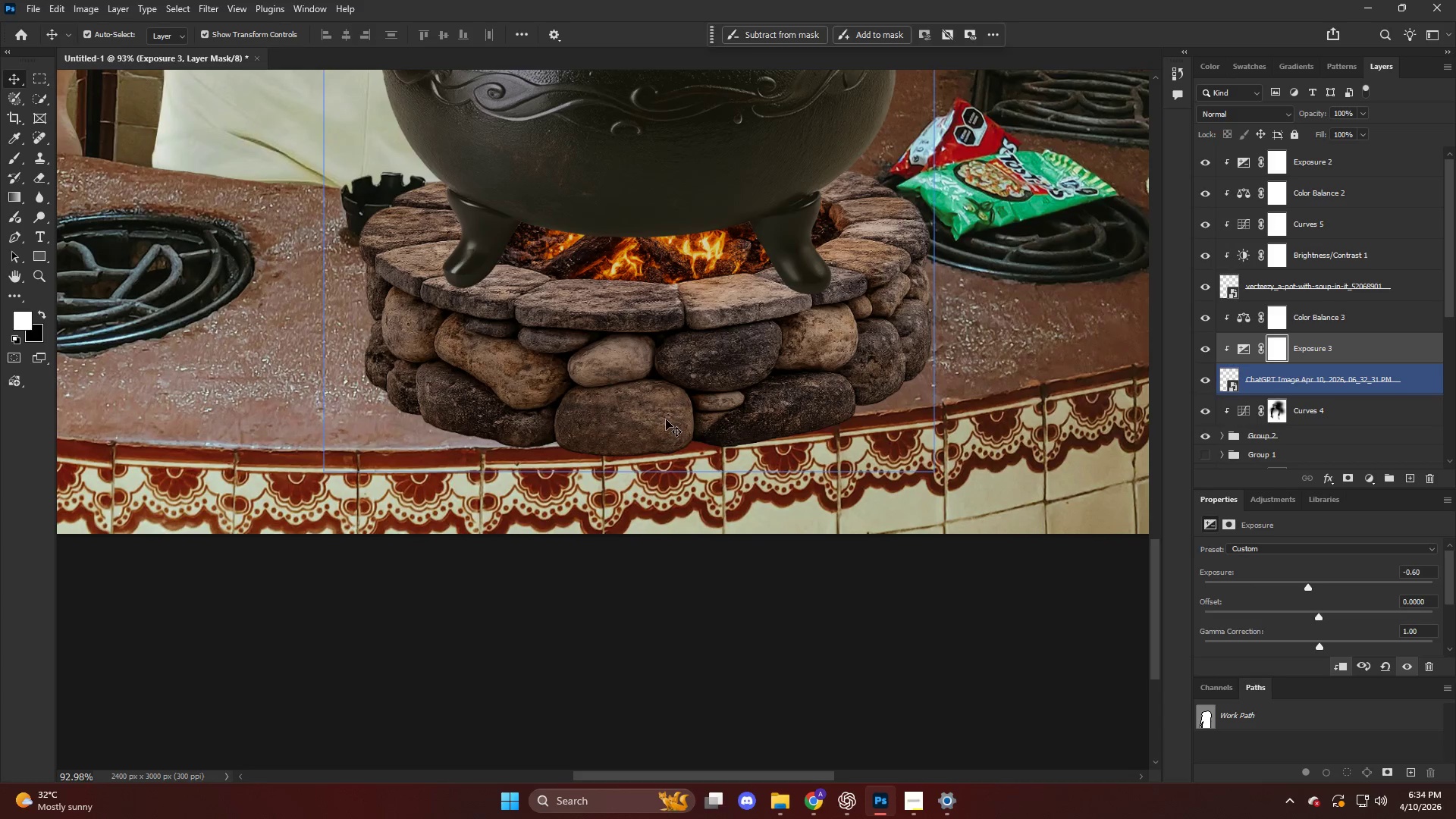 
left_click([666, 419])
 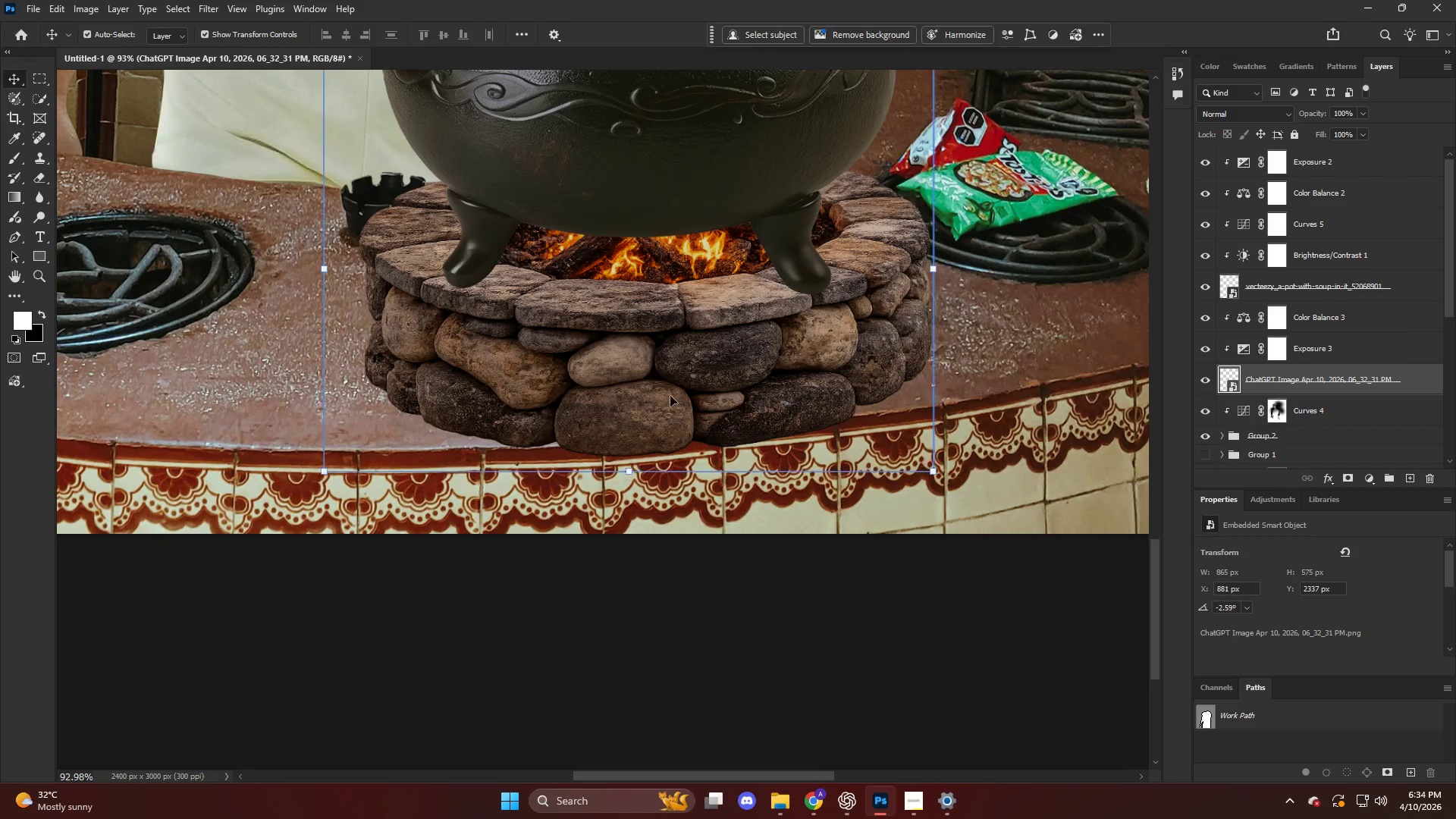 
scroll: coordinate [677, 431], scroll_direction: up, amount: 11.0
 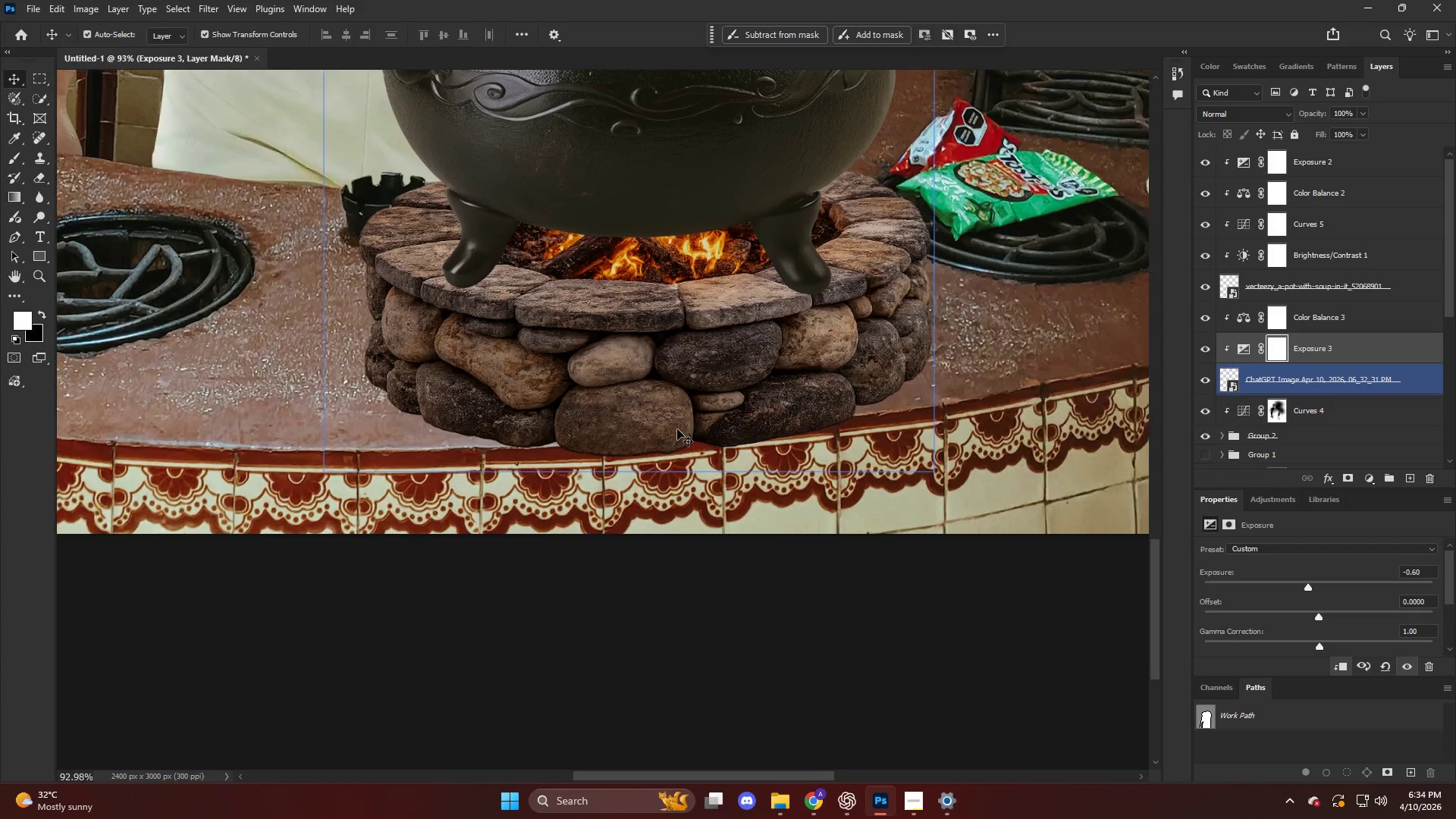 
key(Control+ControlLeft)
 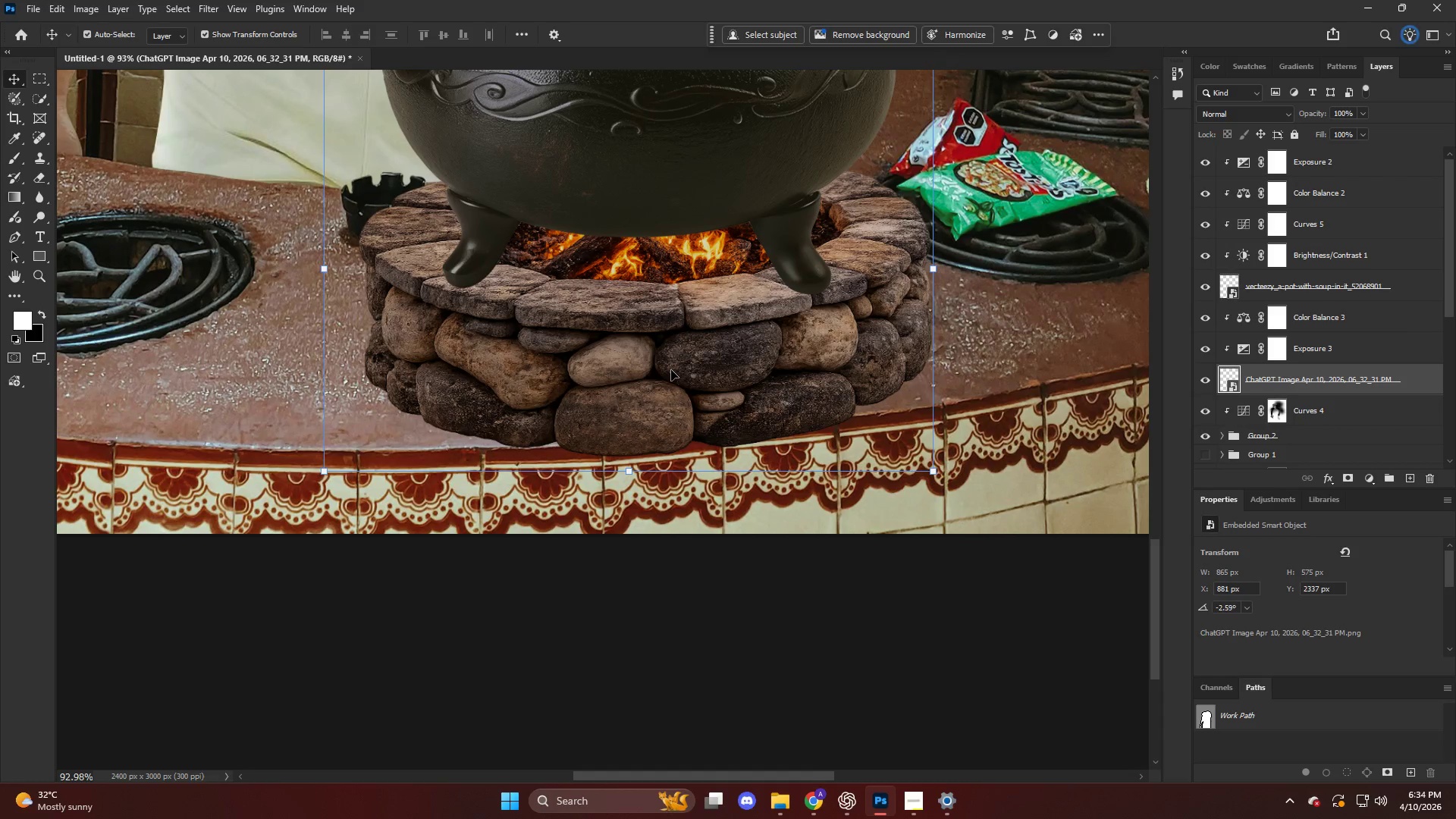 
key(Control+ControlLeft)
 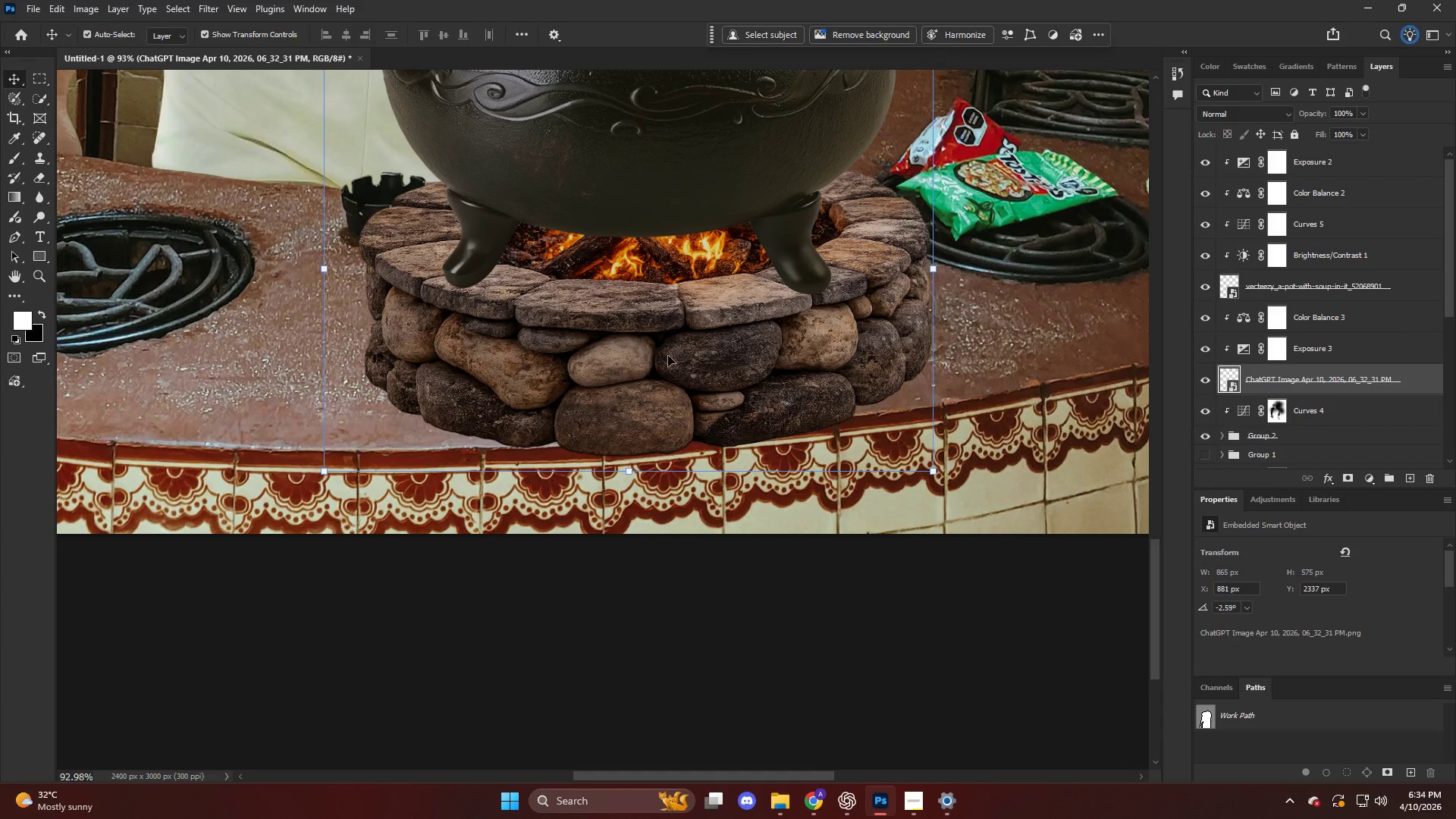 
key(Control+T)
 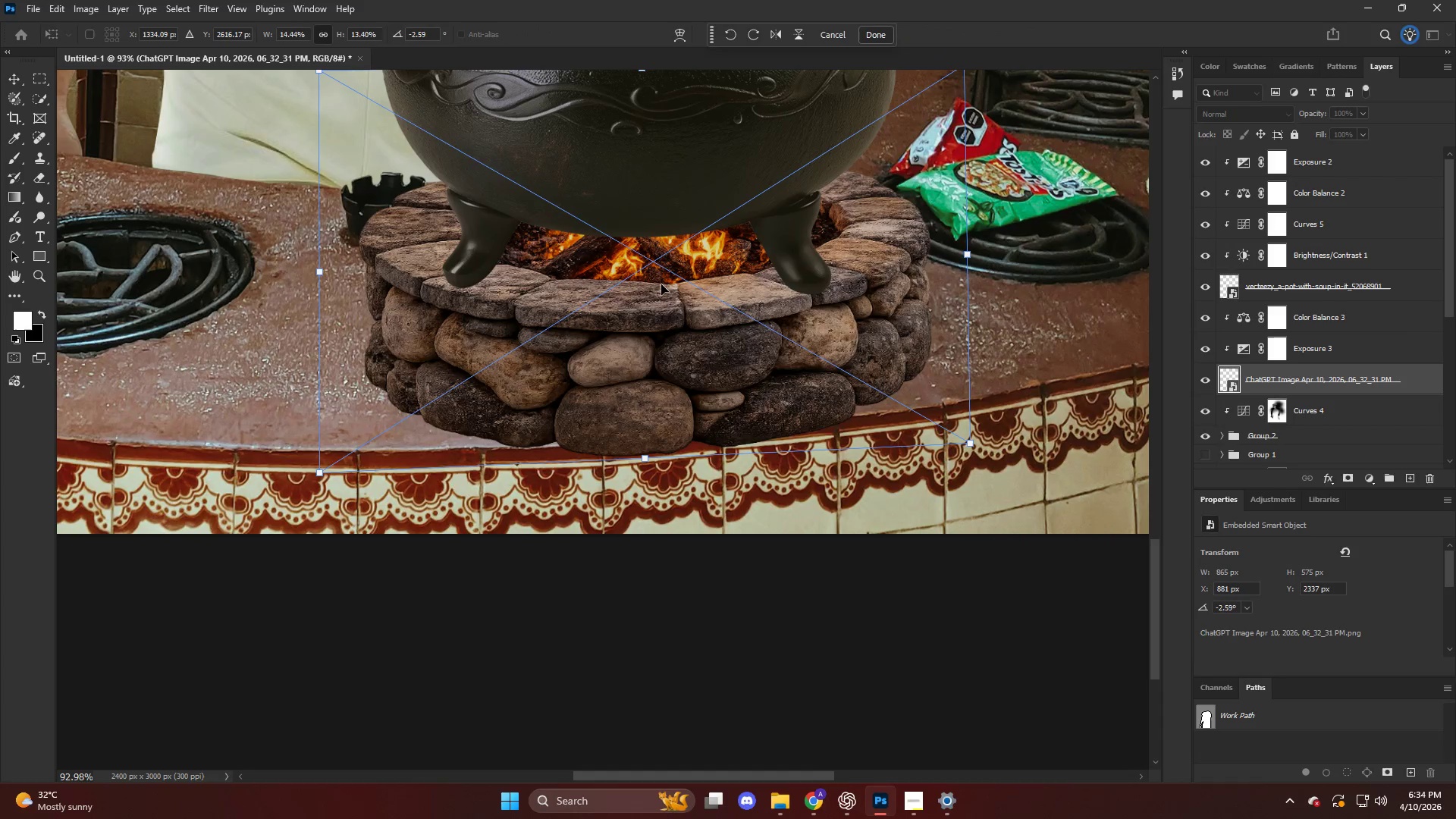 
right_click([661, 284])
 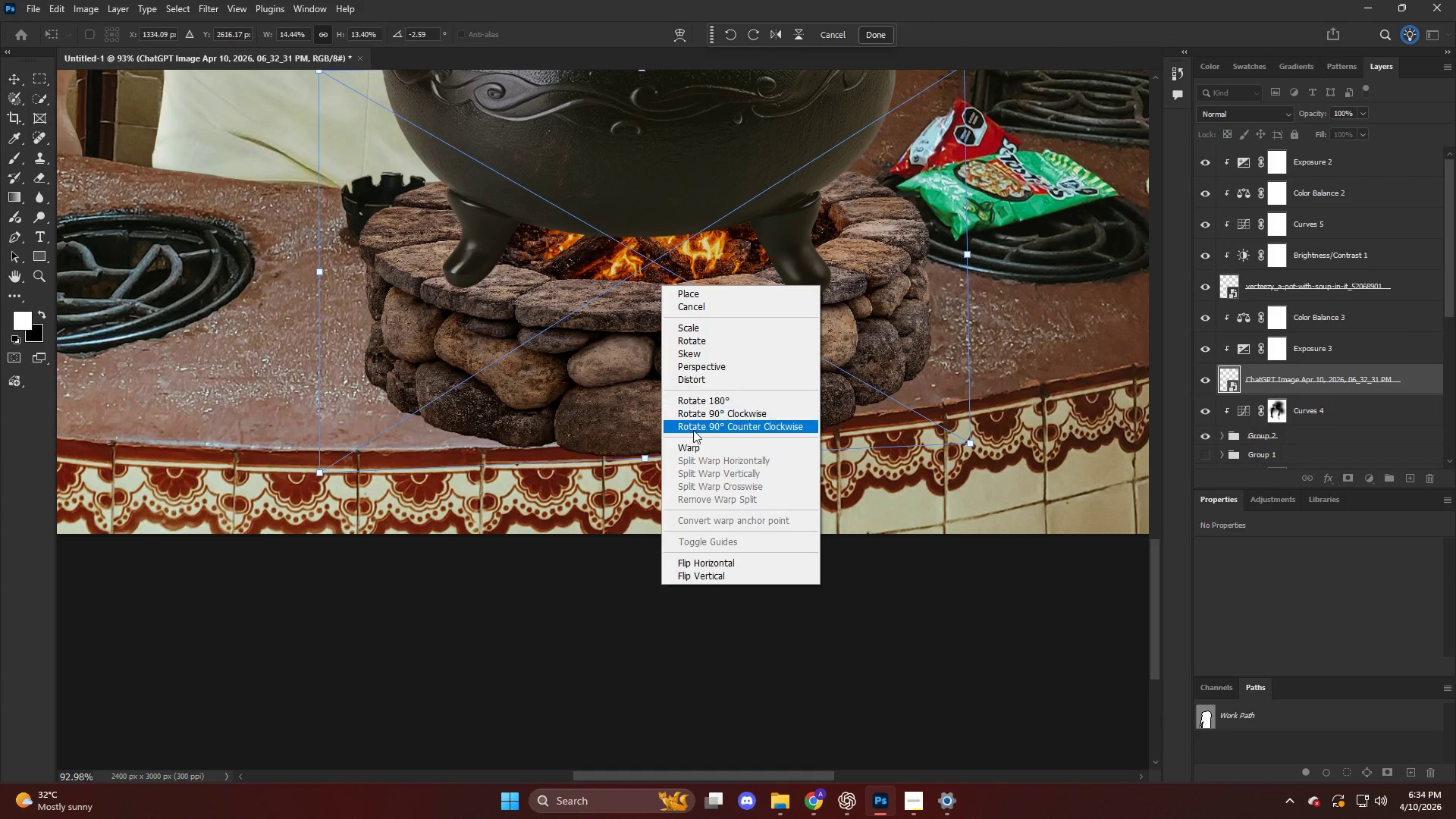 
left_click([693, 447])
 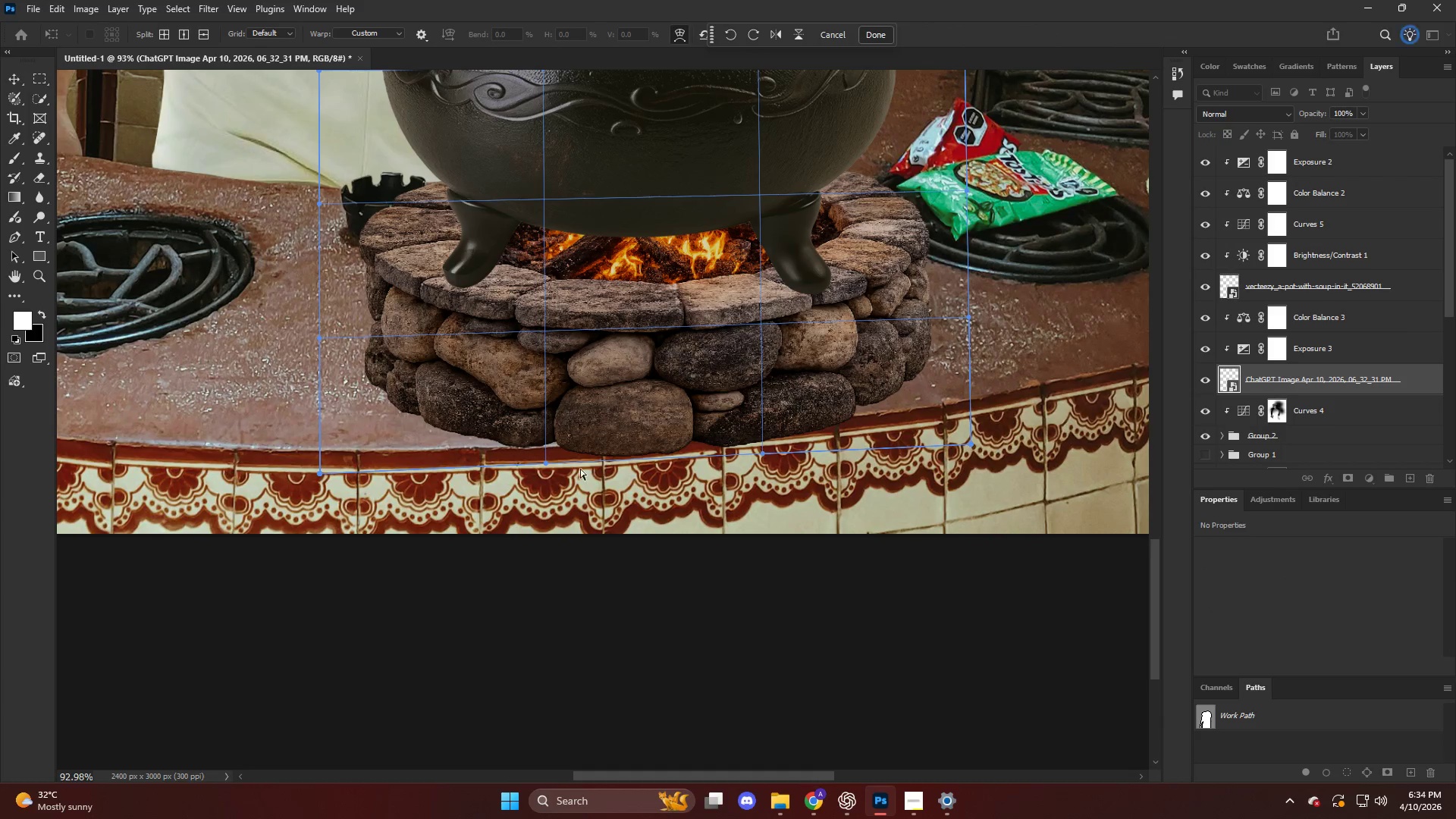 
left_click_drag(start_coordinate=[576, 462], to_coordinate=[576, 455])
 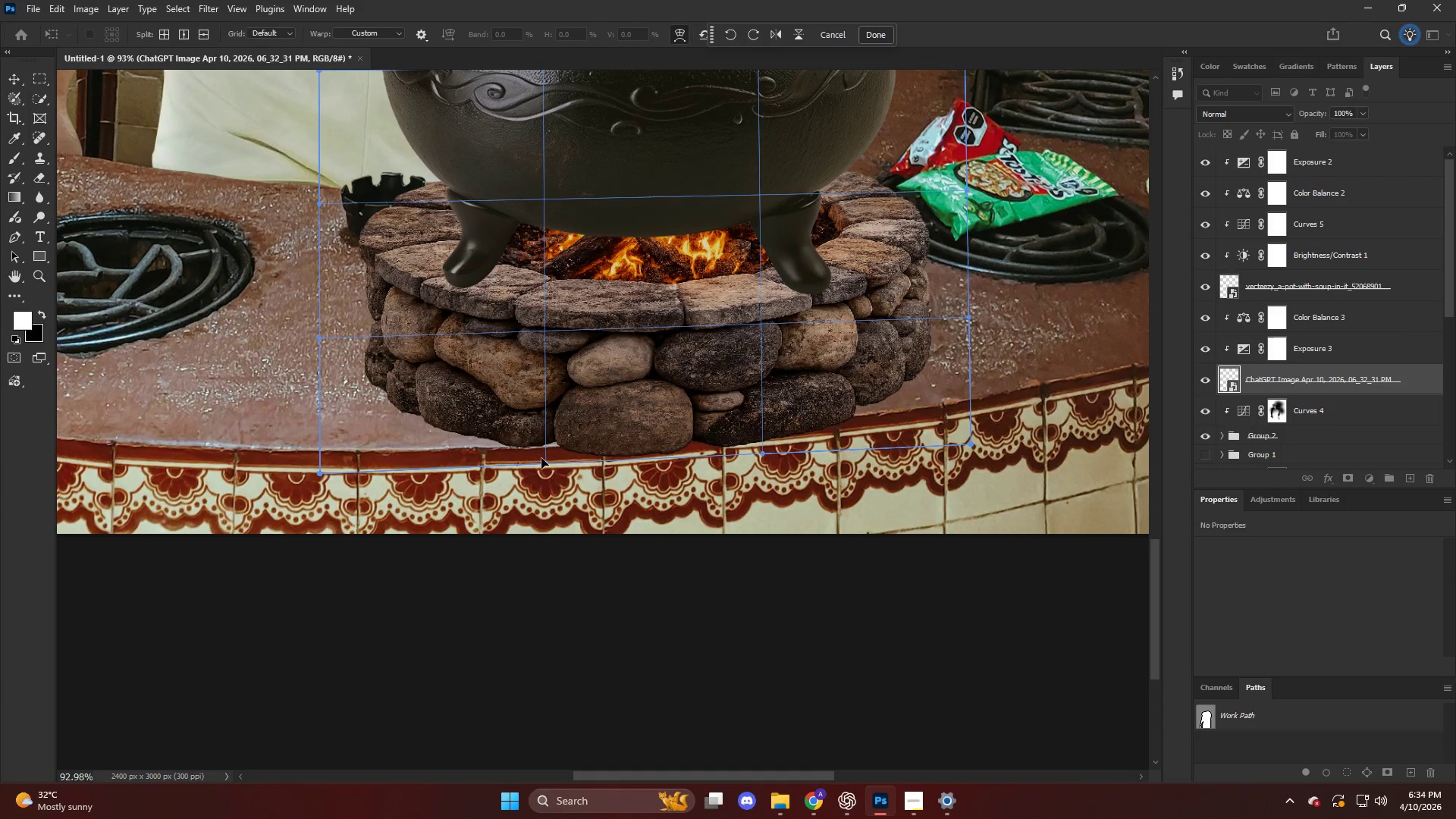 
left_click_drag(start_coordinate=[541, 457], to_coordinate=[533, 442])
 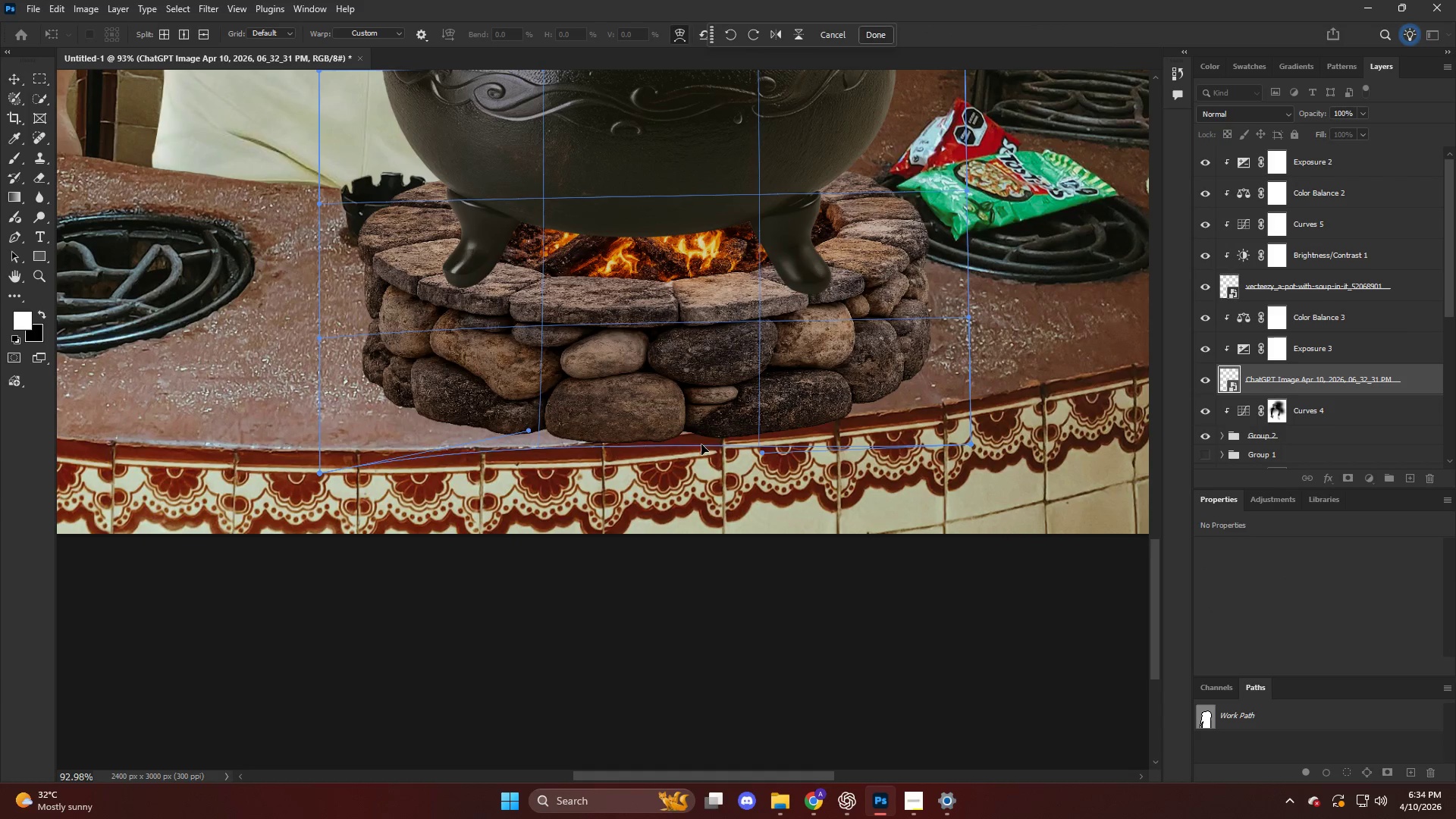 
left_click_drag(start_coordinate=[712, 443], to_coordinate=[725, 435])
 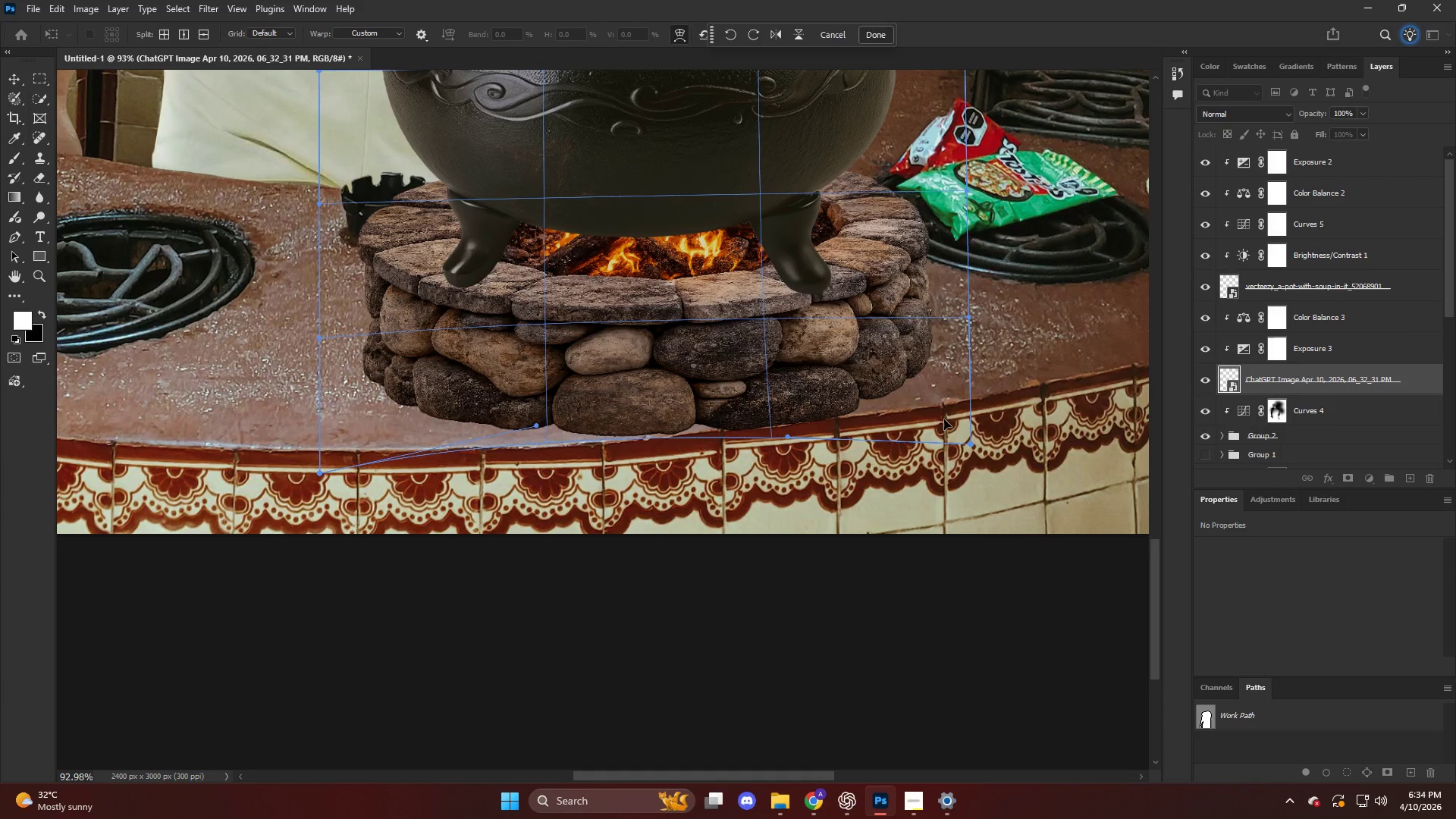 
left_click_drag(start_coordinate=[944, 419], to_coordinate=[950, 404])
 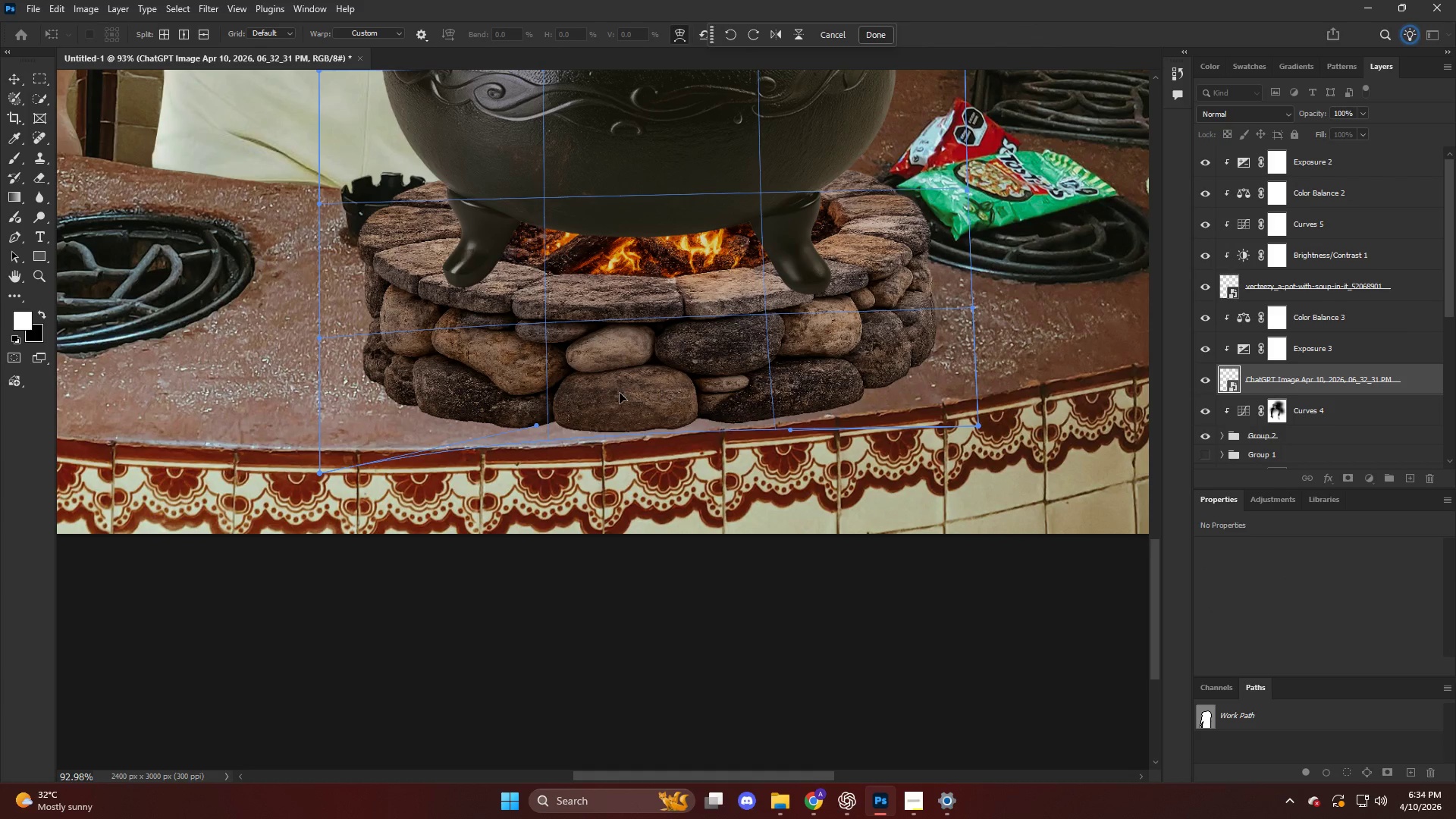 
left_click([618, 393])
 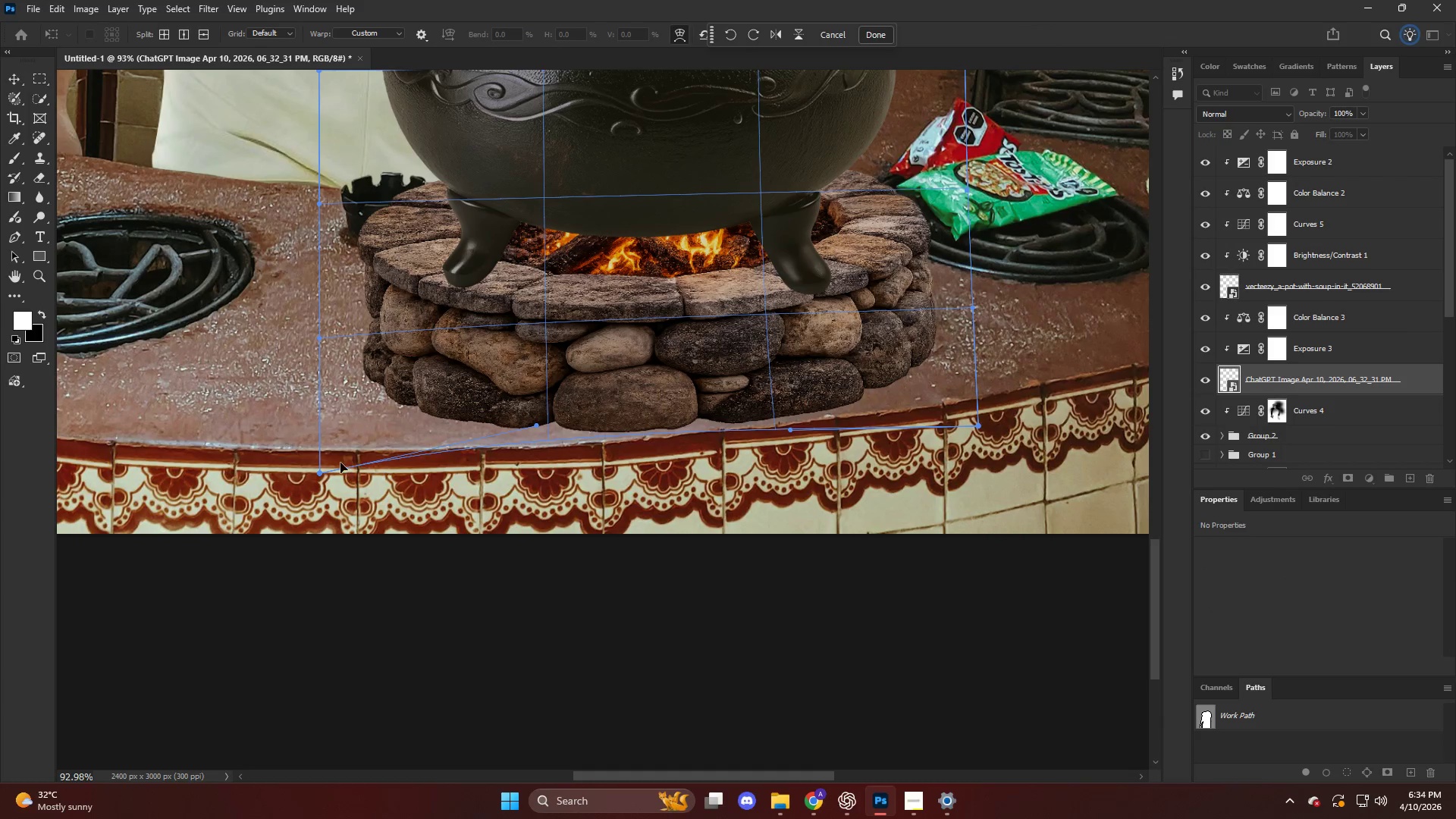 
left_click_drag(start_coordinate=[356, 462], to_coordinate=[343, 460])
 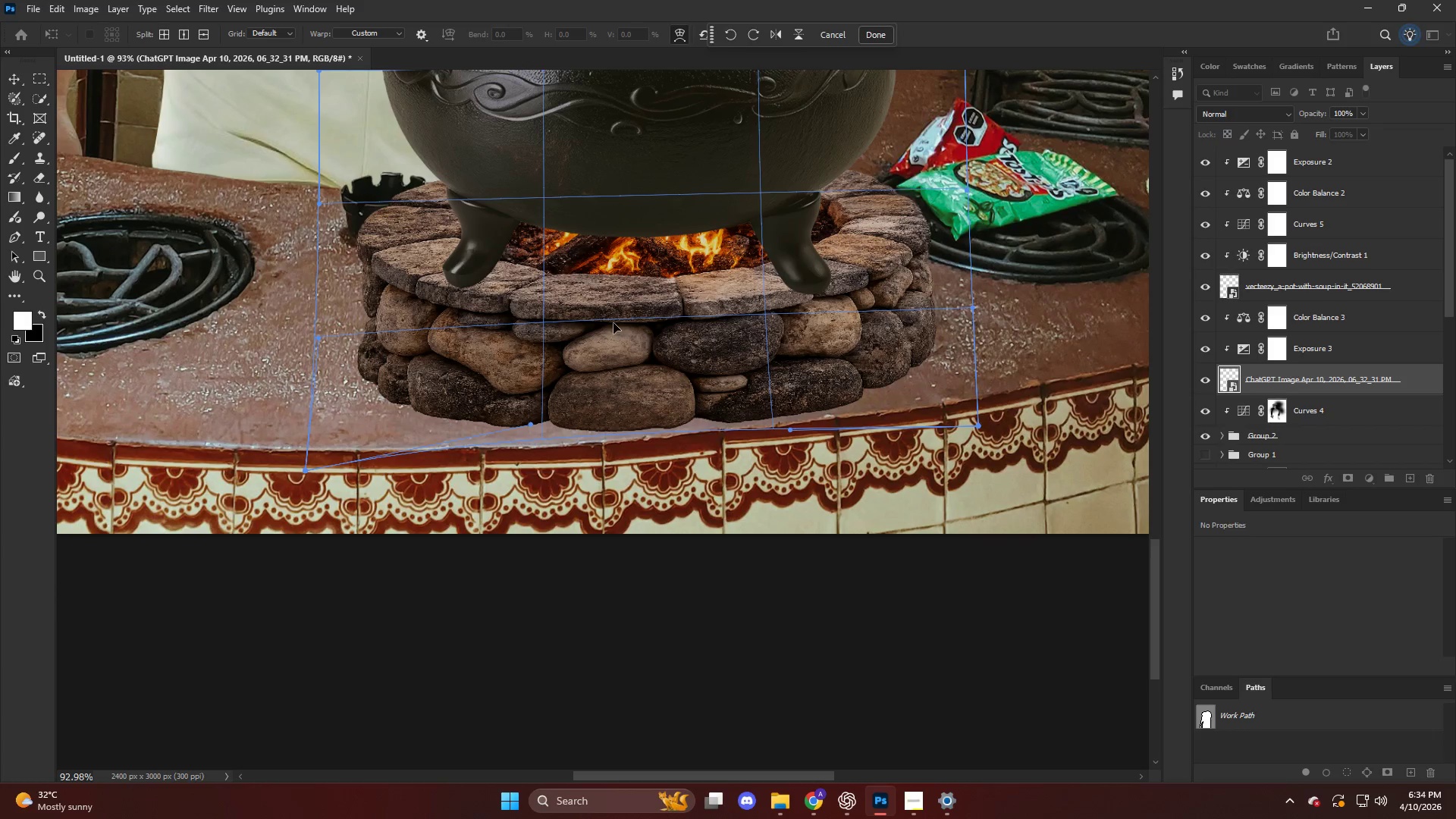 
left_click_drag(start_coordinate=[613, 323], to_coordinate=[617, 332])
 